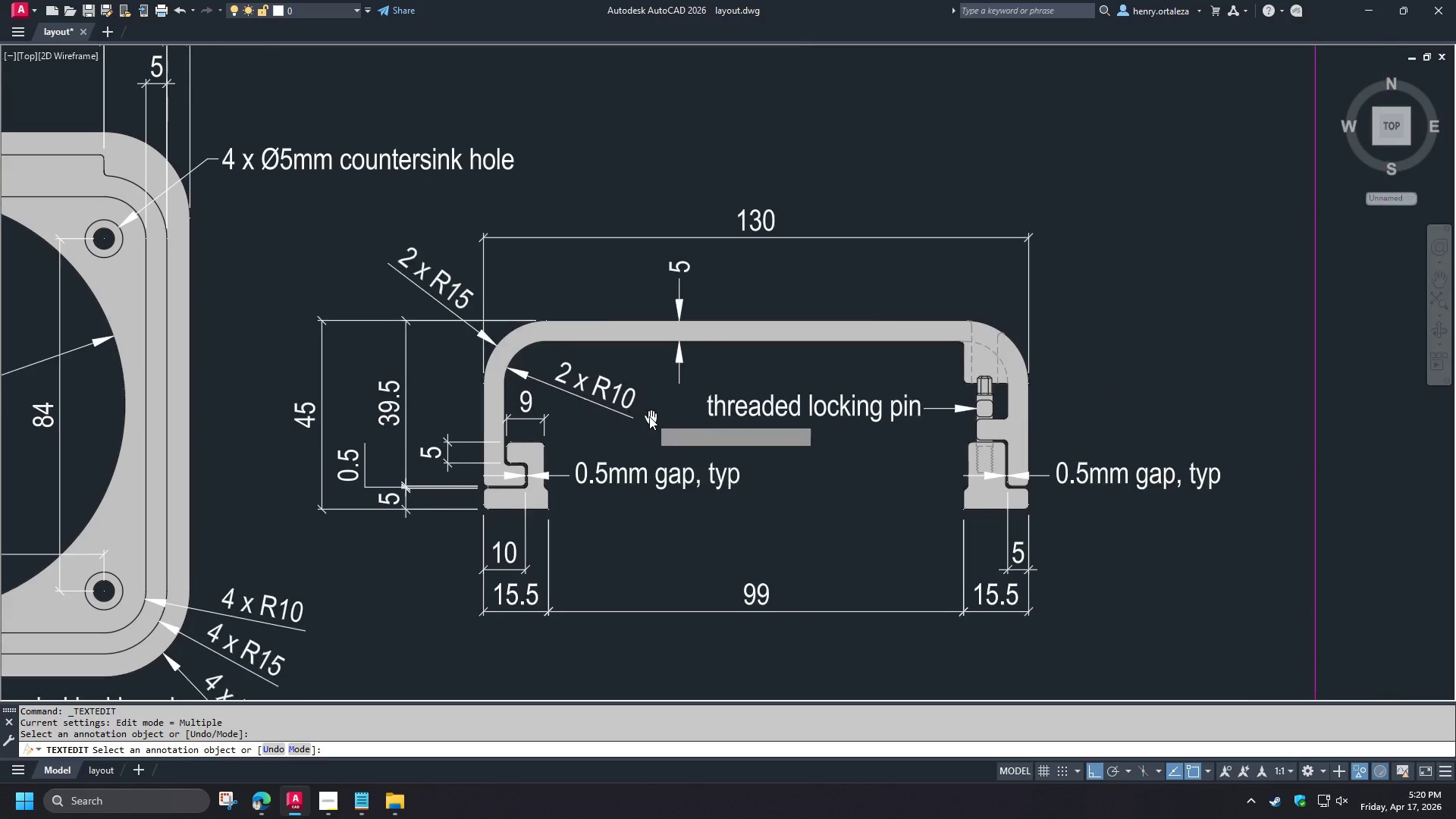 
type( re re )
 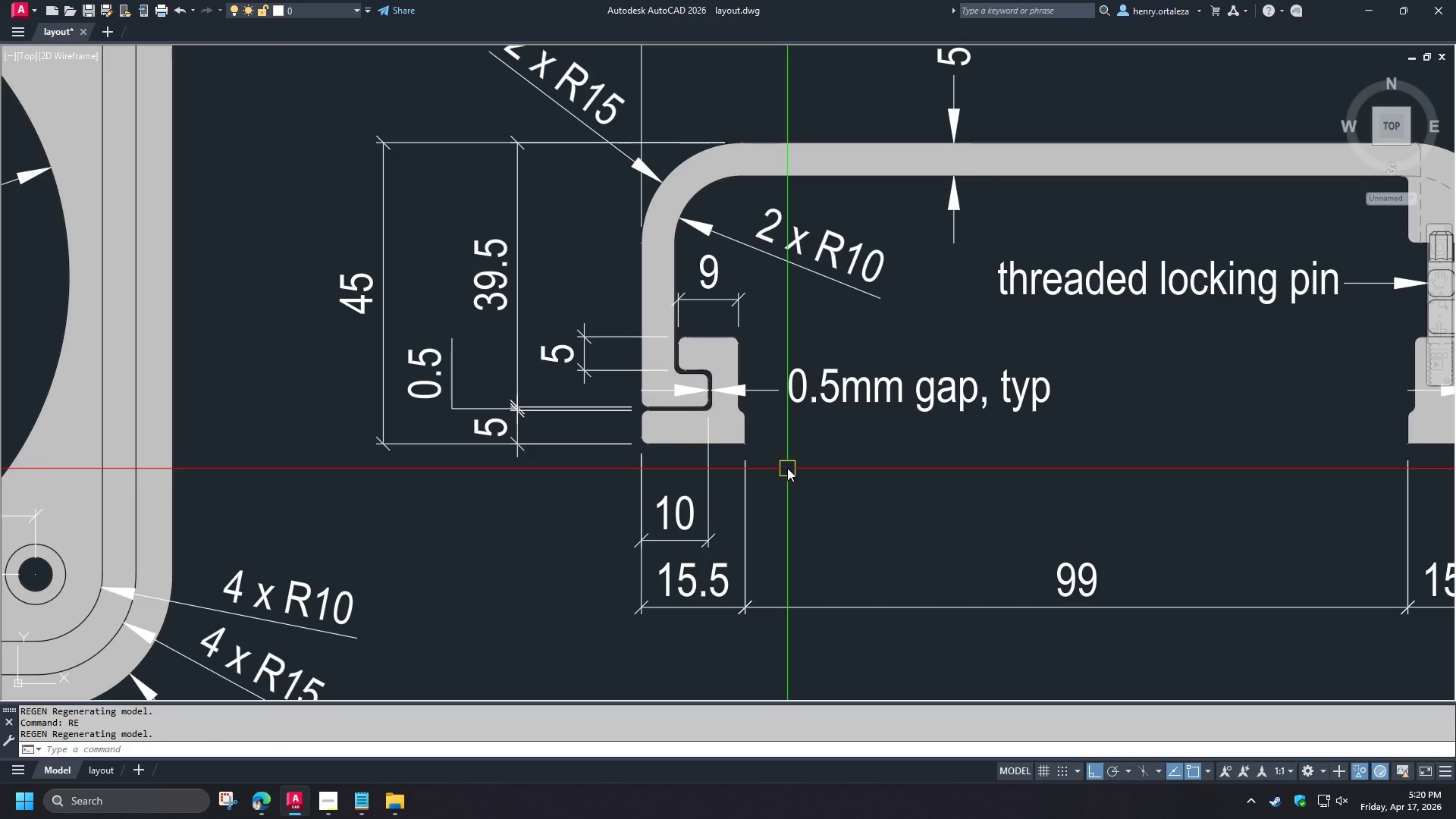 
scroll: coordinate [783, 474], scroll_direction: up, amount: 1.0
 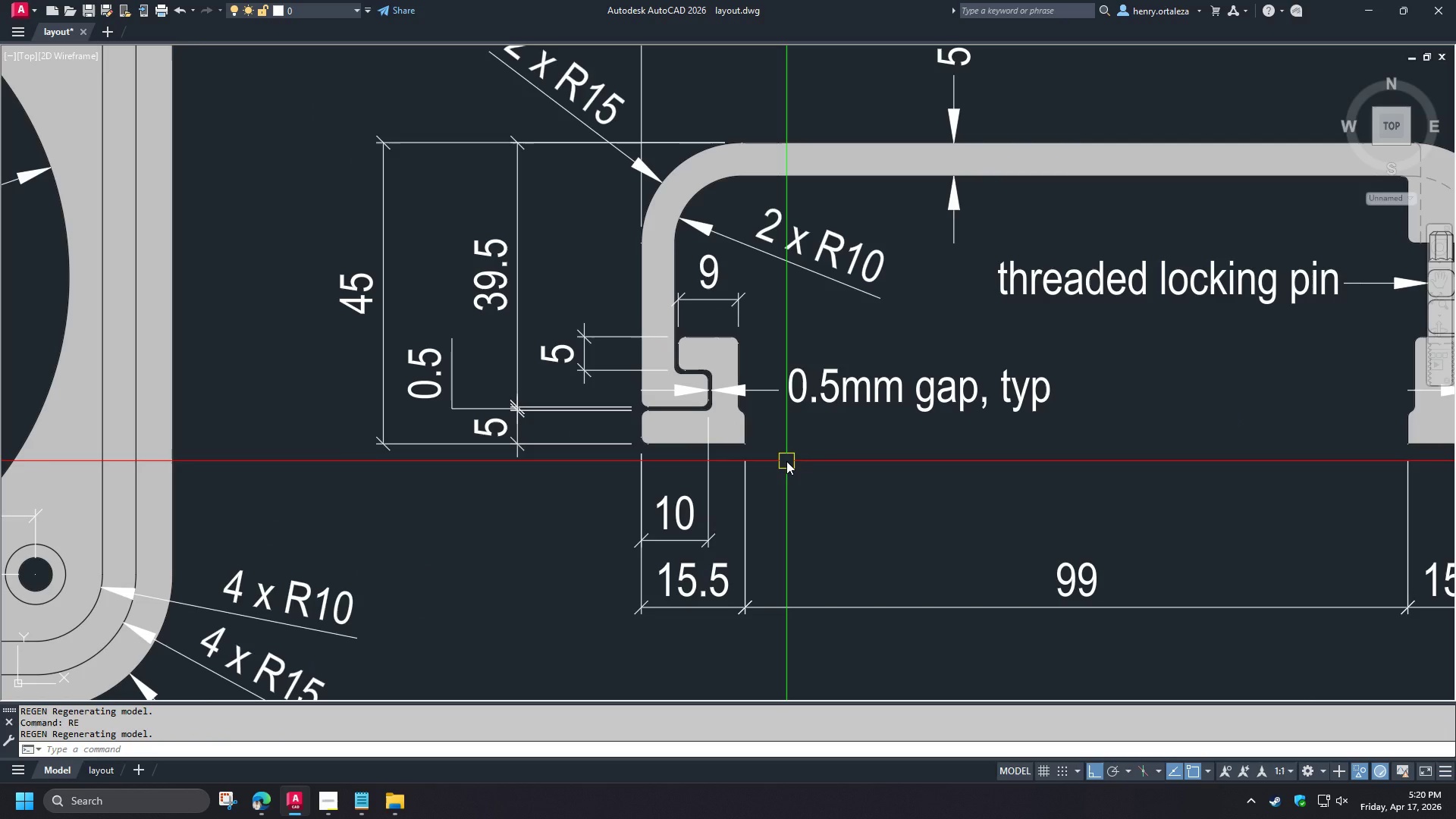 
scroll: coordinate [786, 461], scroll_direction: down, amount: 2.0
 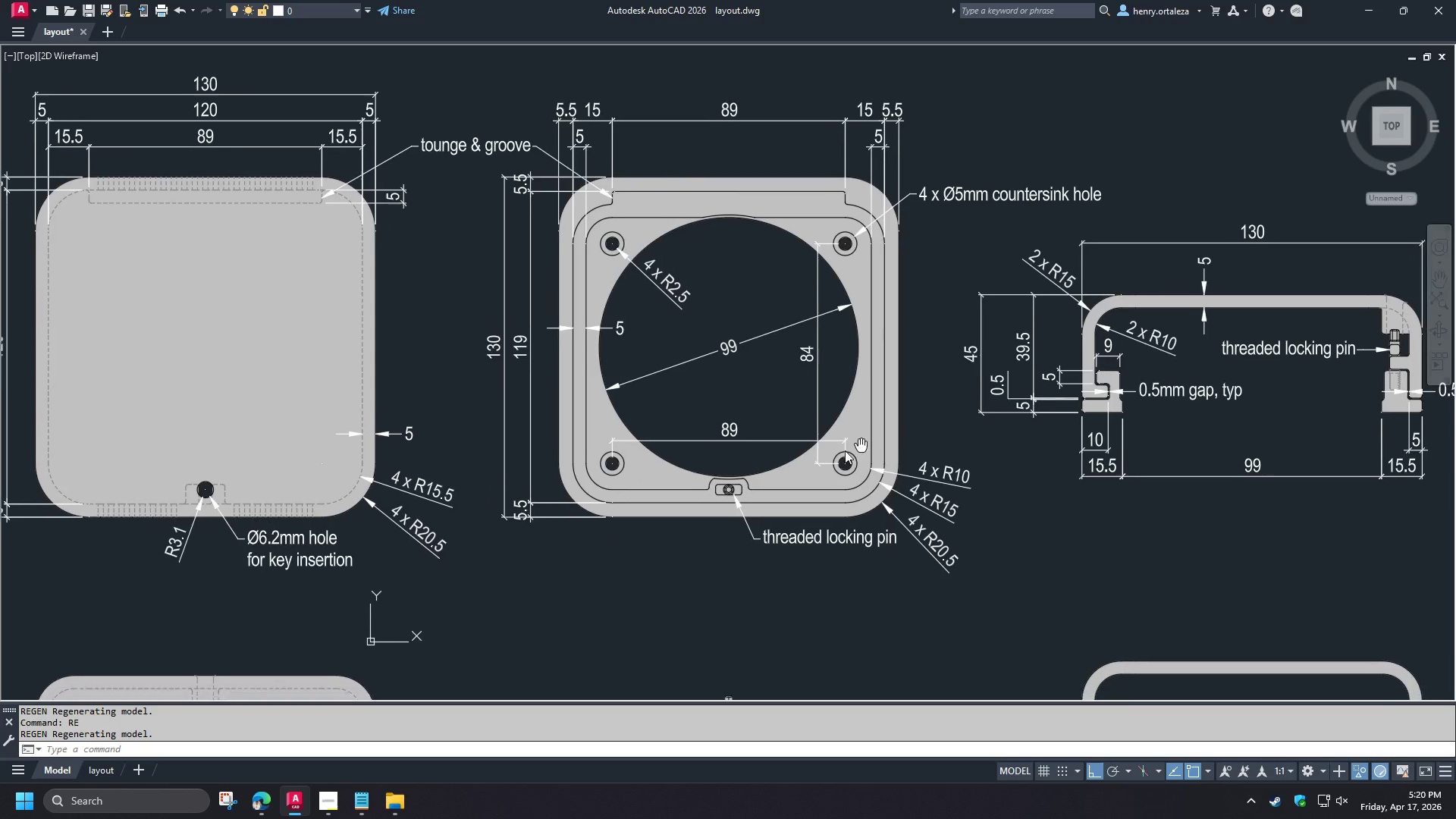 
type(dr)
 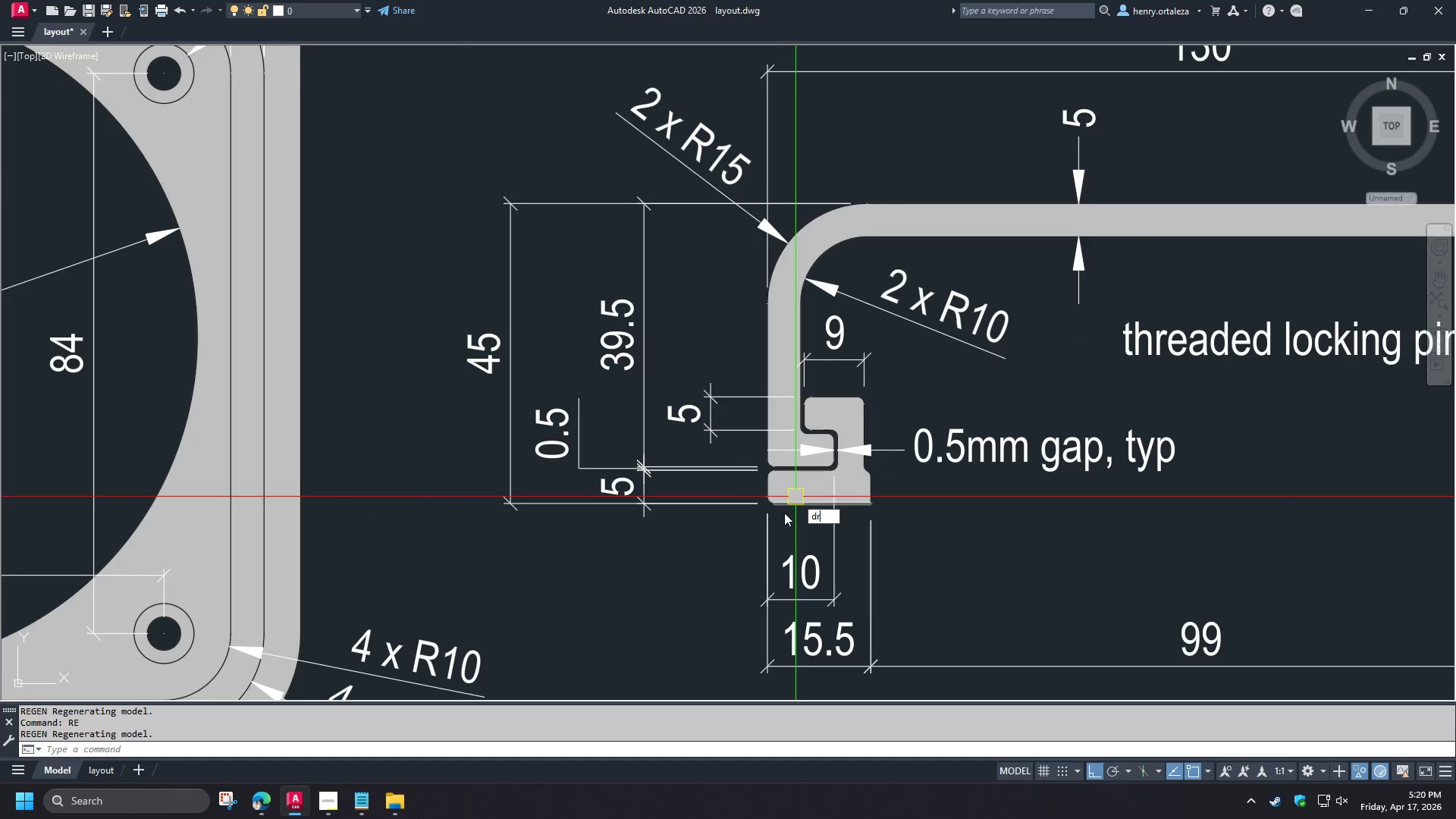 
scroll: coordinate [752, 501], scroll_direction: up, amount: 2.0
 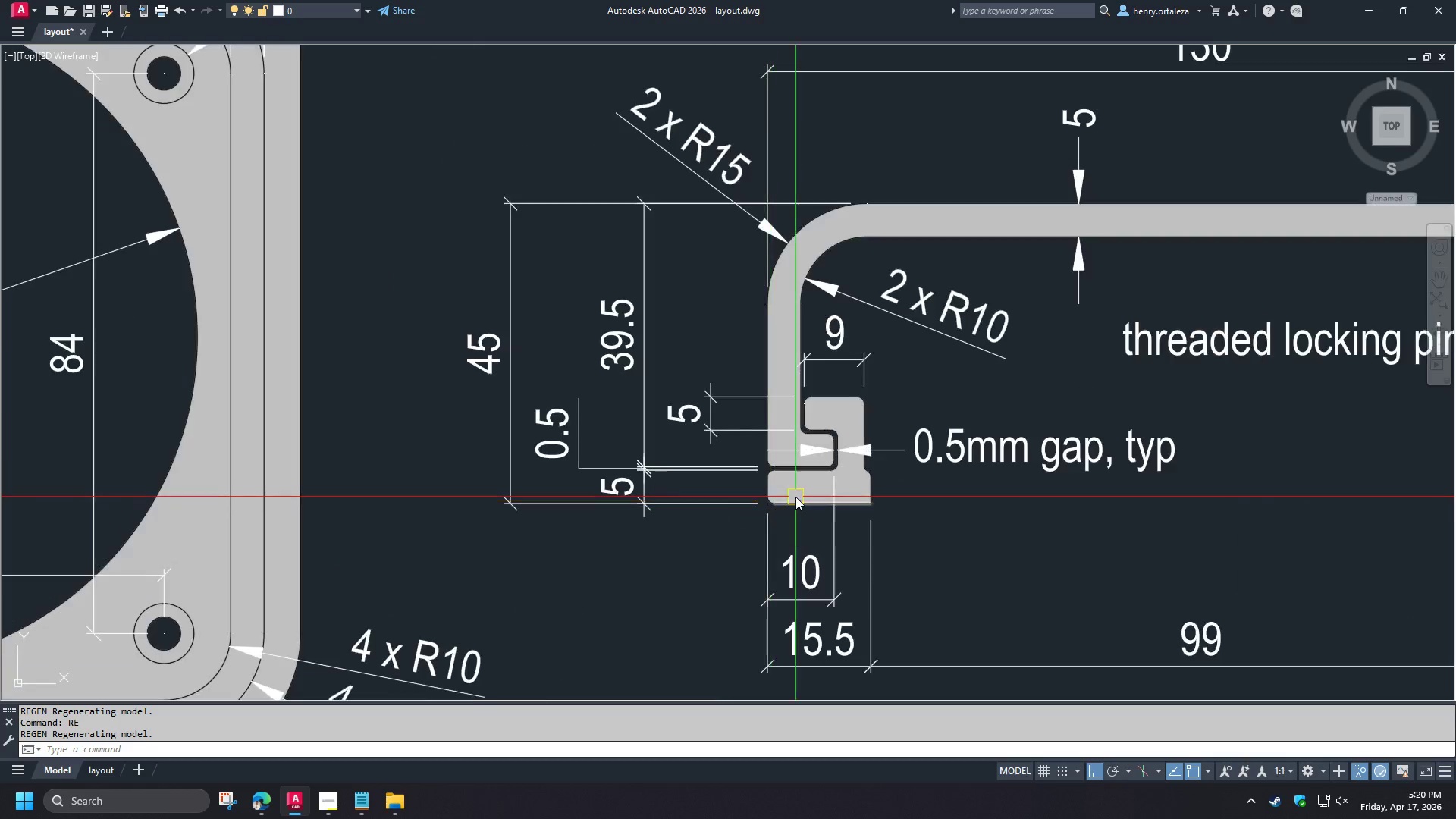 
key(A)
 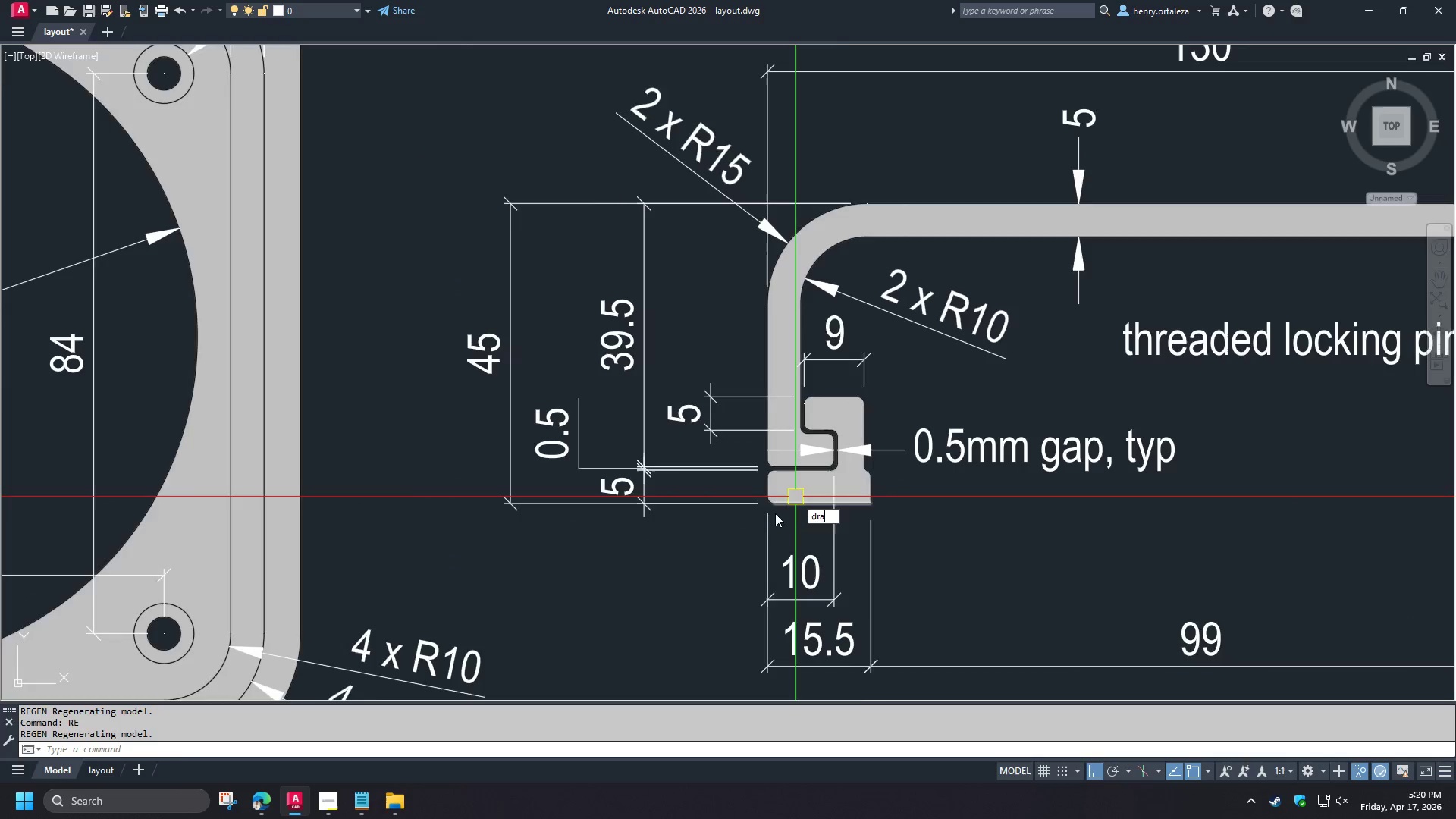 
key(Space)
 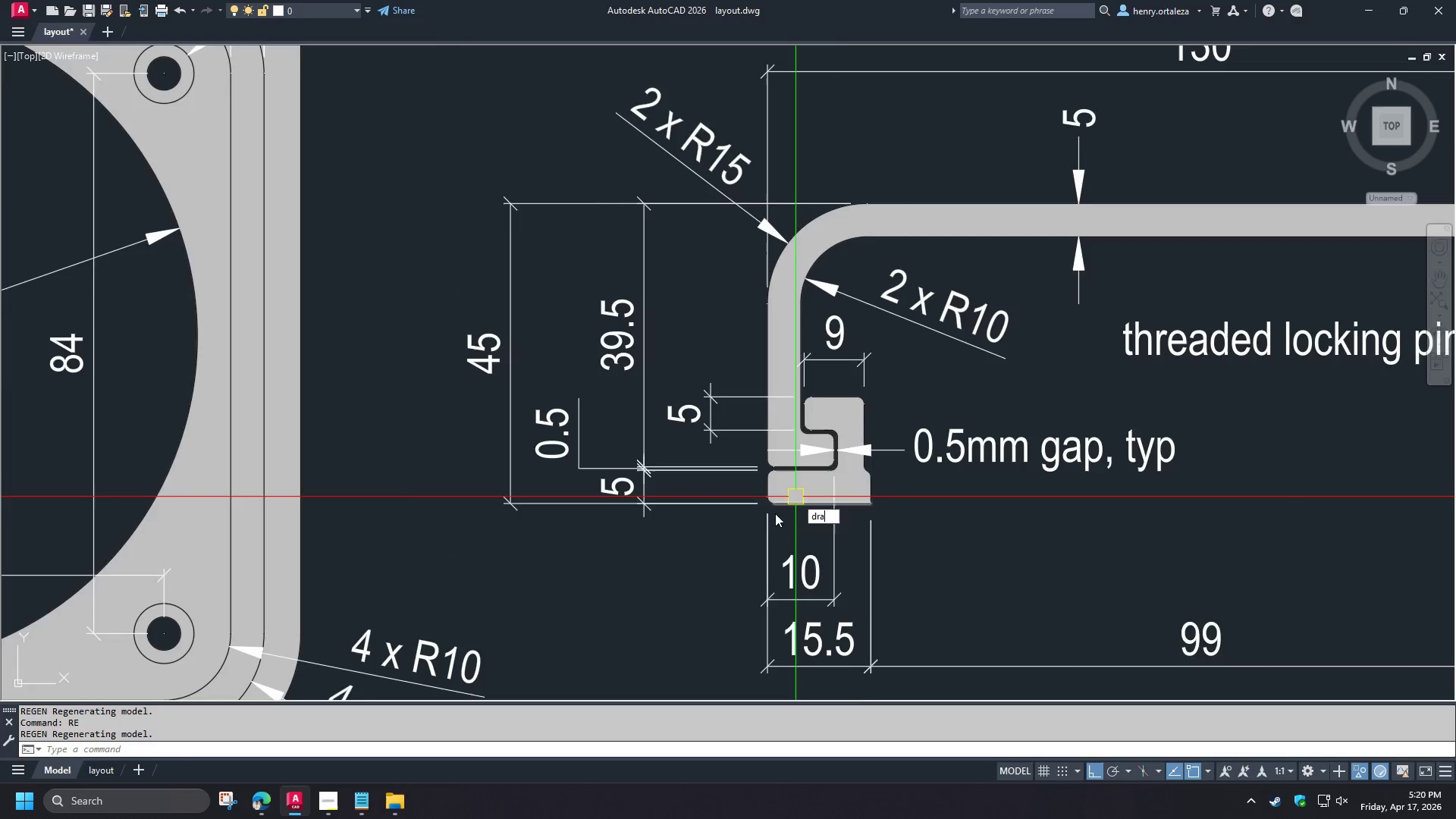 
scroll: coordinate [768, 509], scroll_direction: up, amount: 2.0
 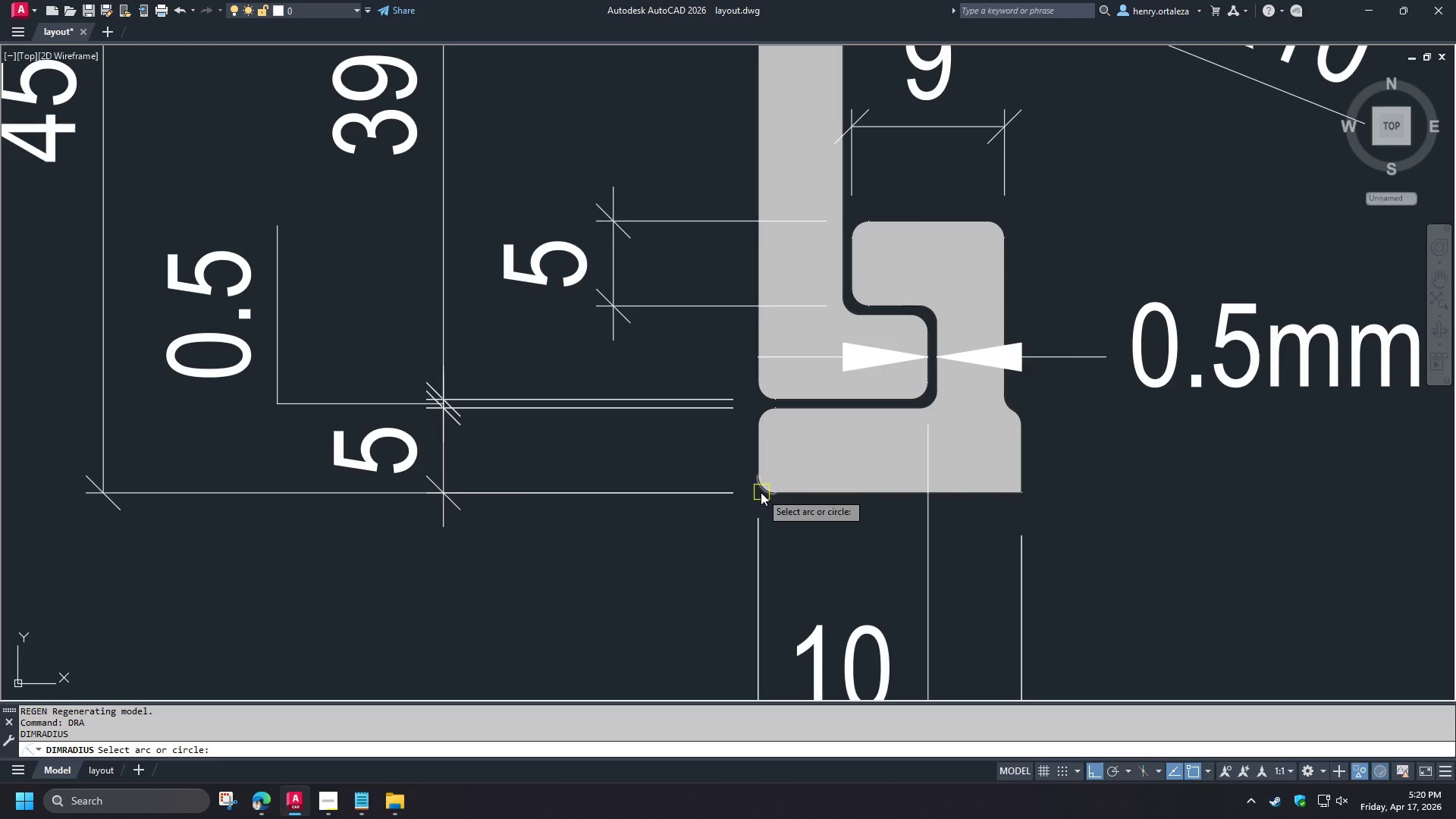 
left_click([761, 492])
 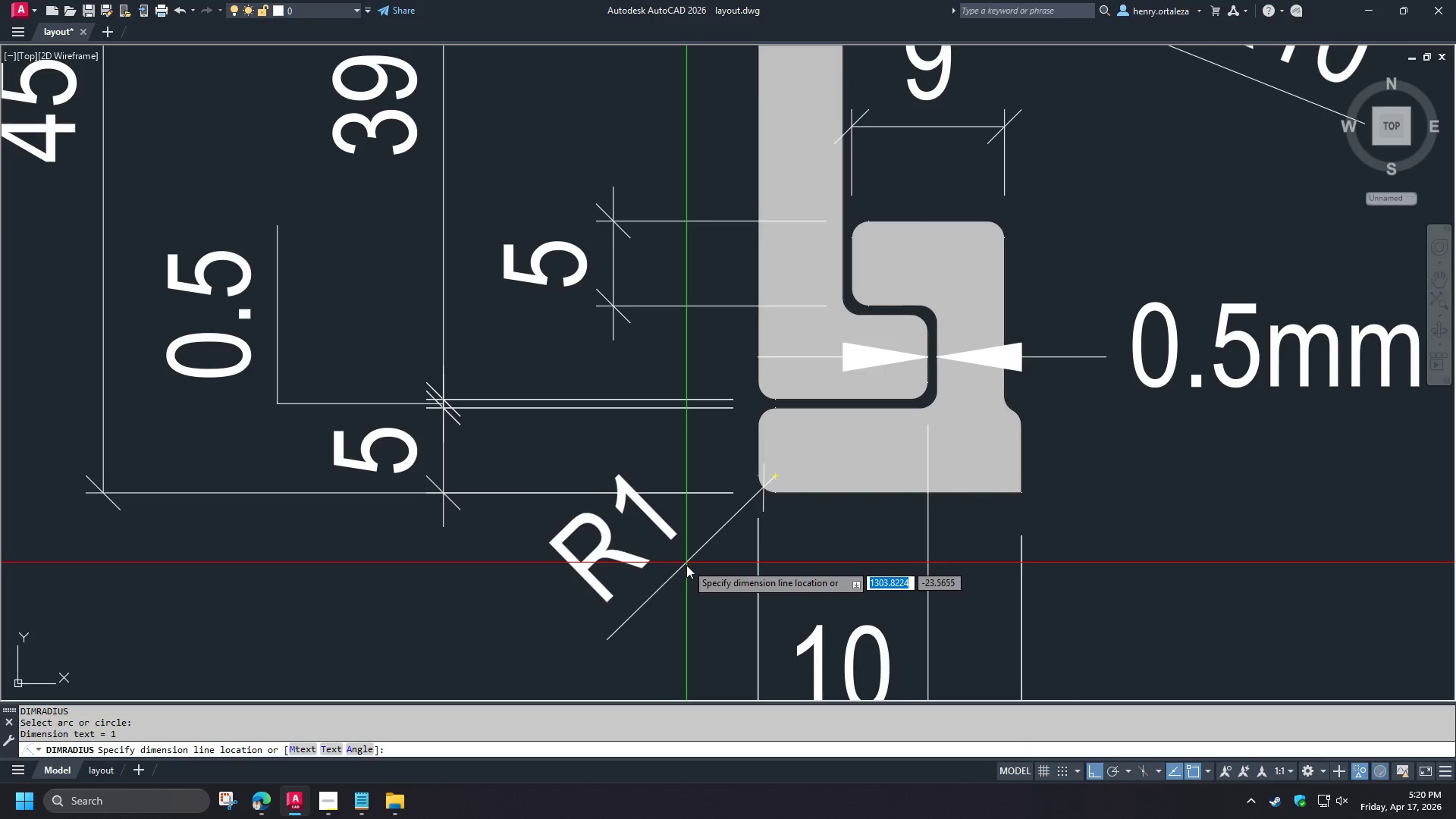 
left_click([686, 570])
 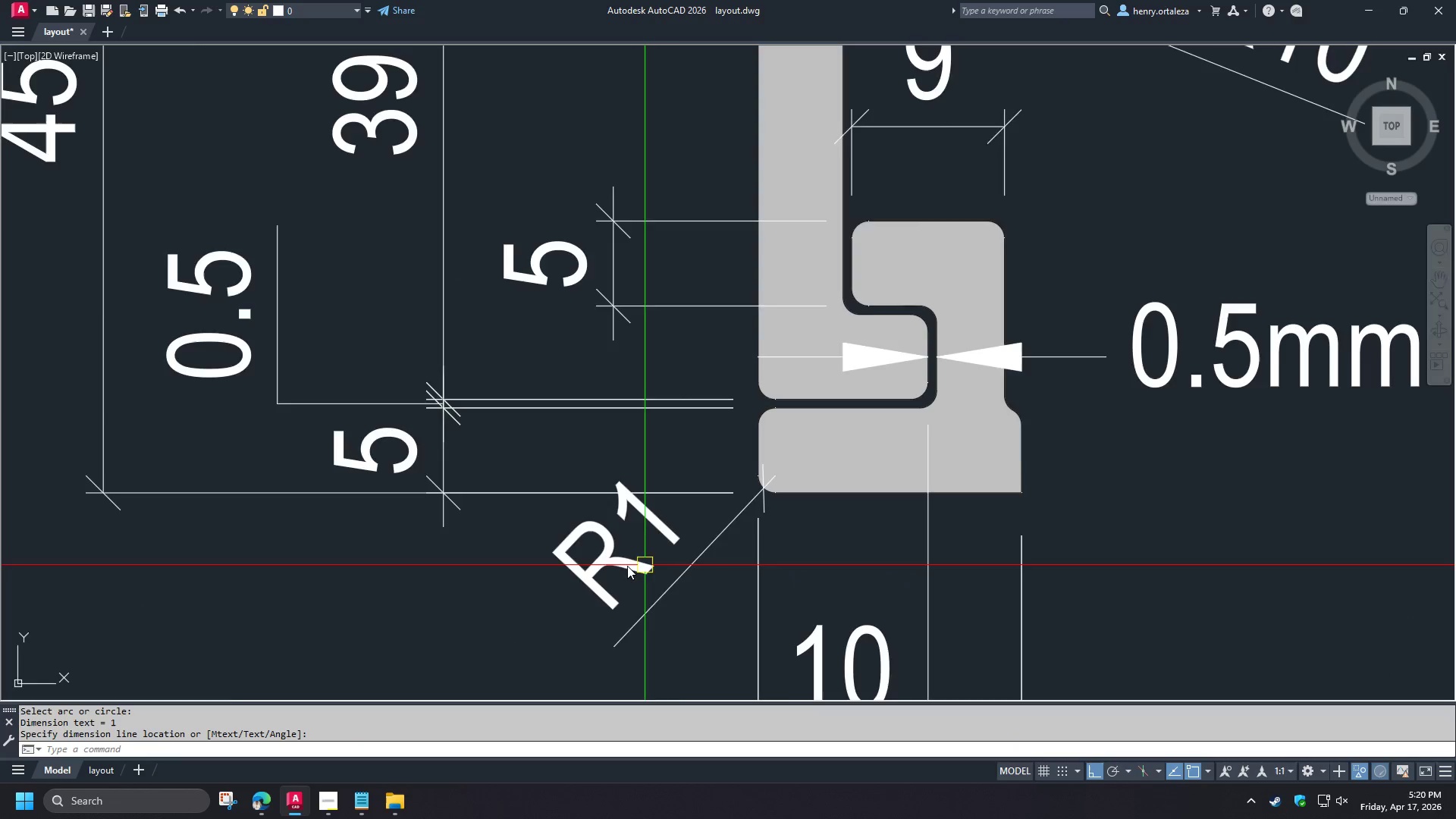 
type(ma)
 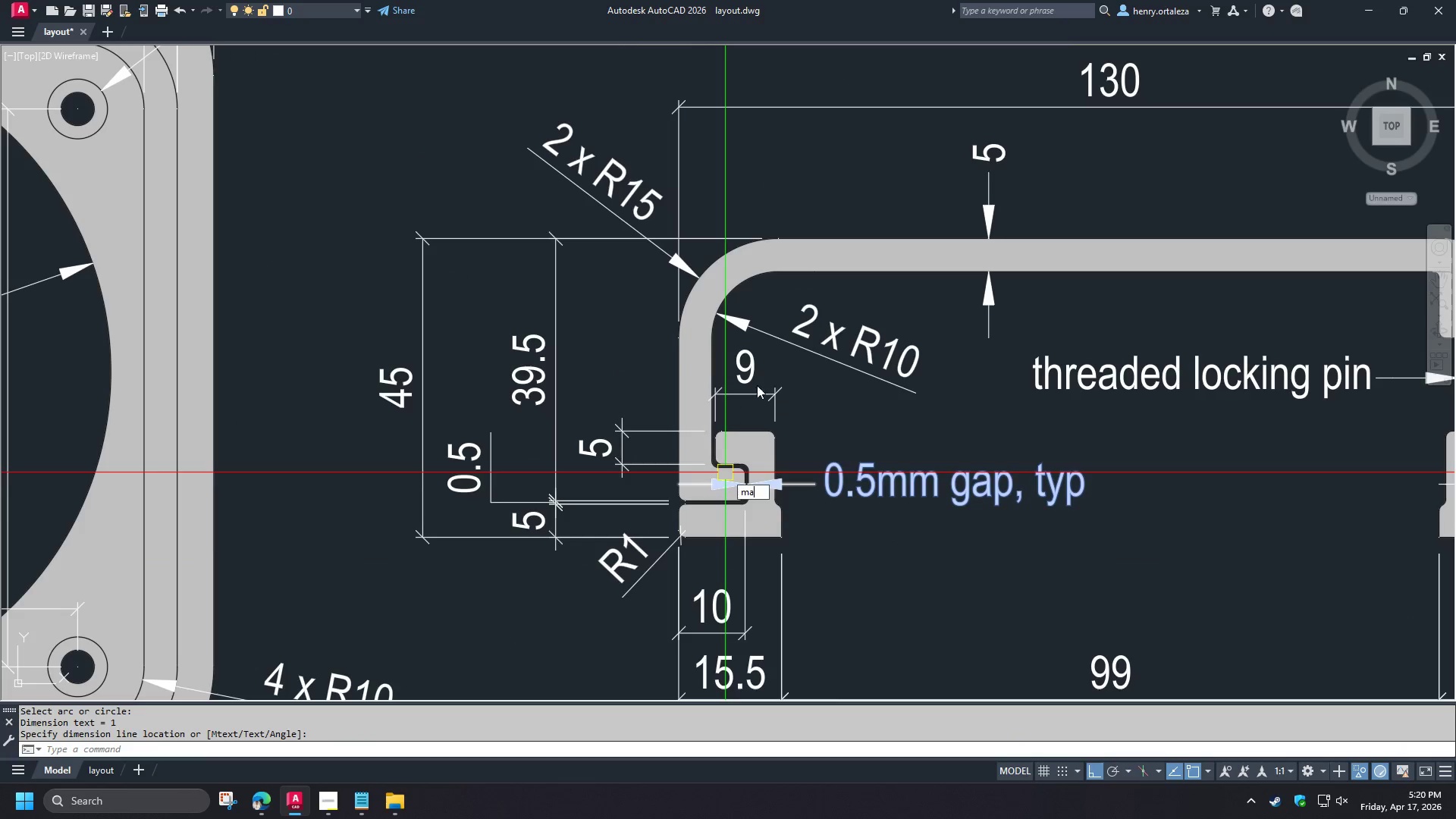 
scroll: coordinate [627, 566], scroll_direction: down, amount: 2.0
 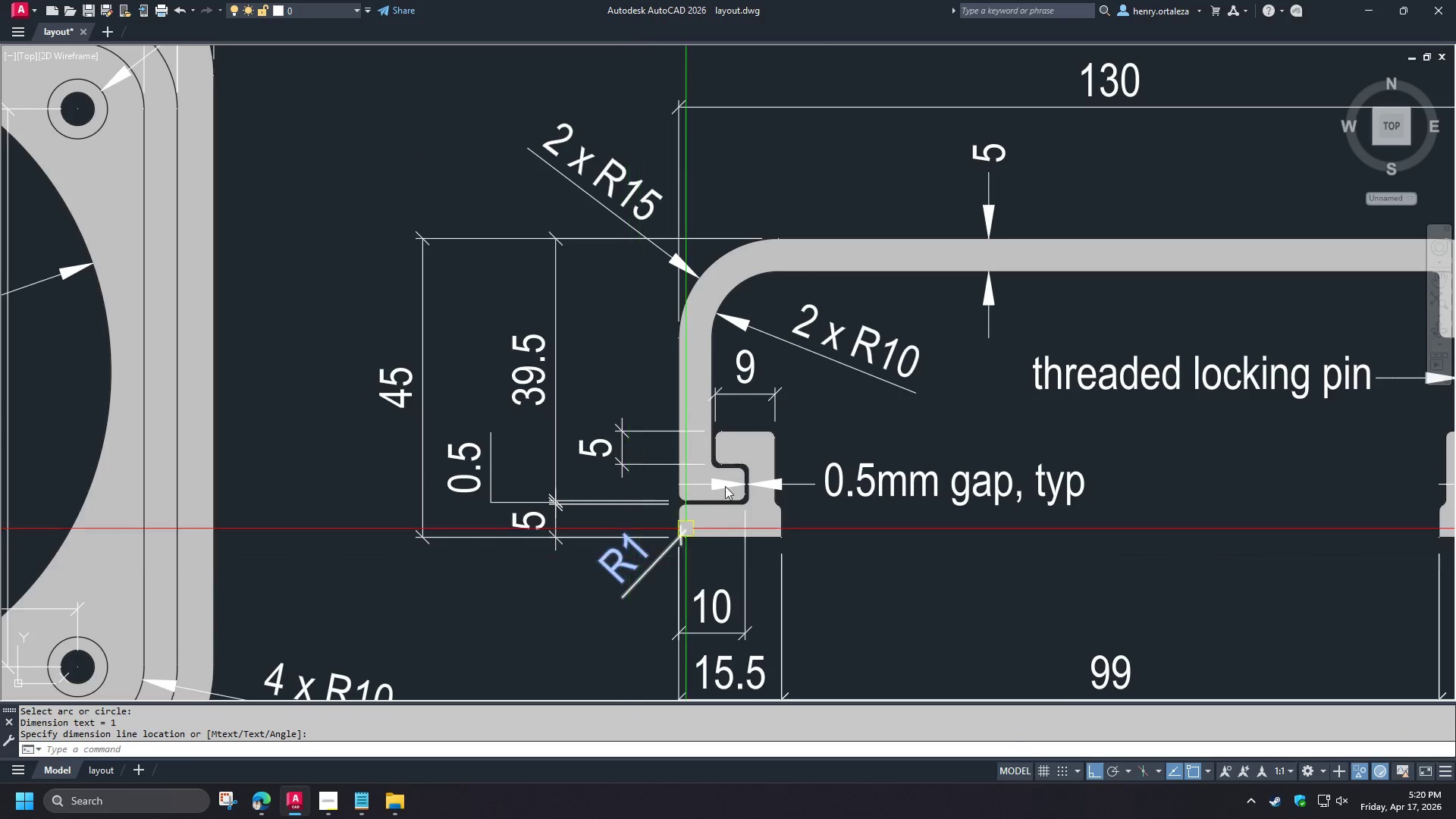 
key(Space)
 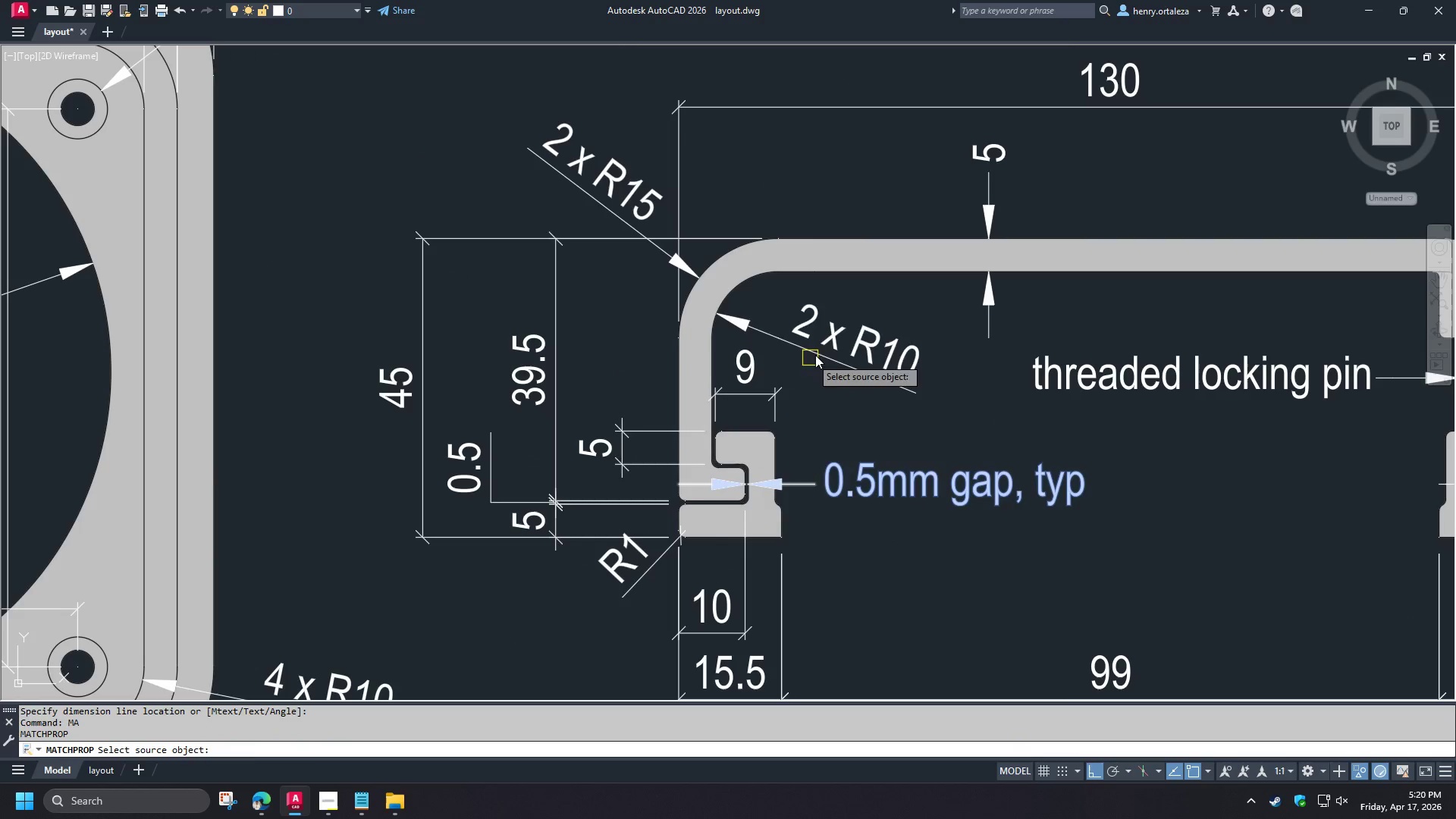 
left_click([820, 352])
 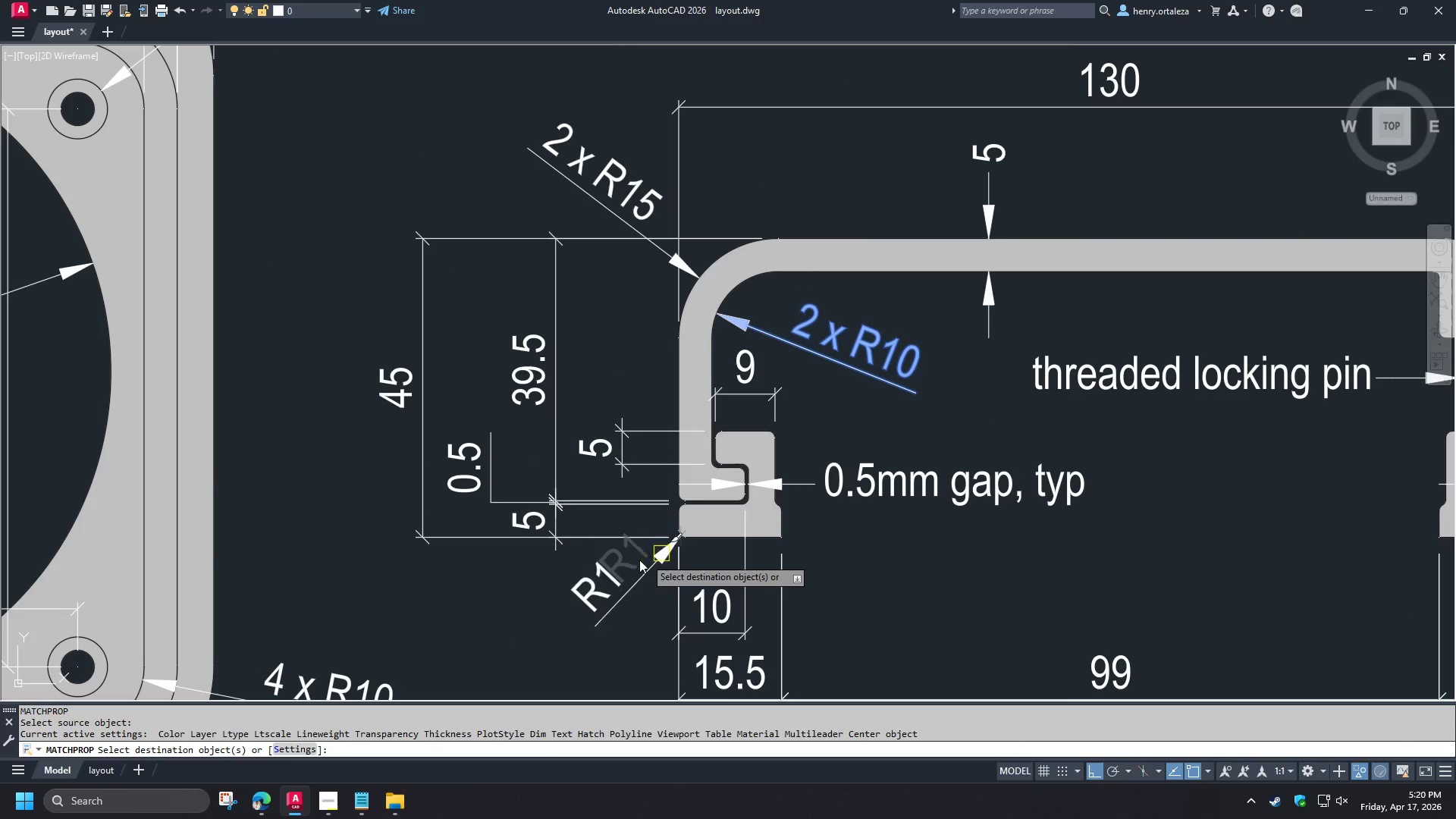 
left_click([639, 564])
 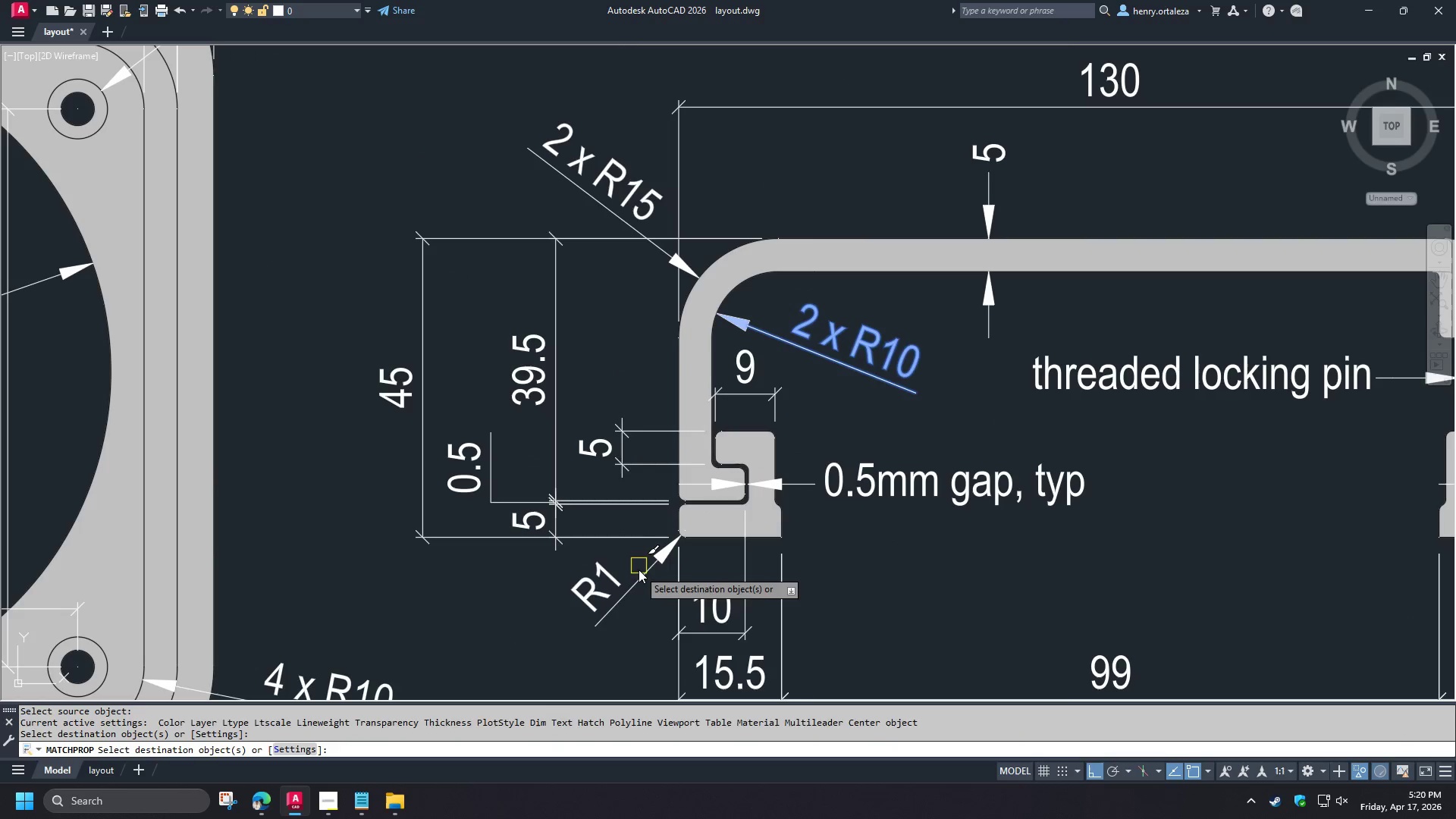 
key(Space)
 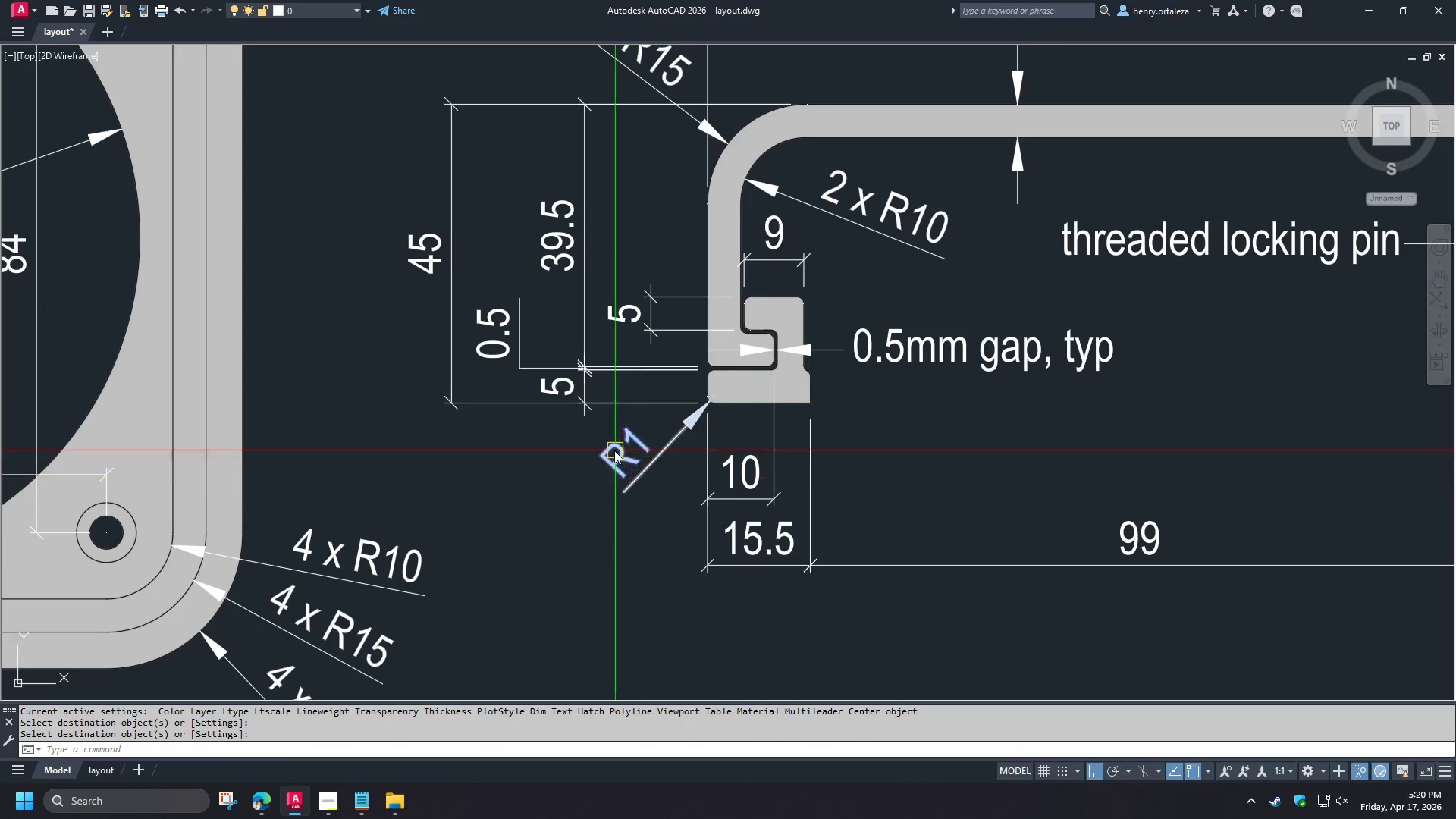 
double_click([614, 450])
 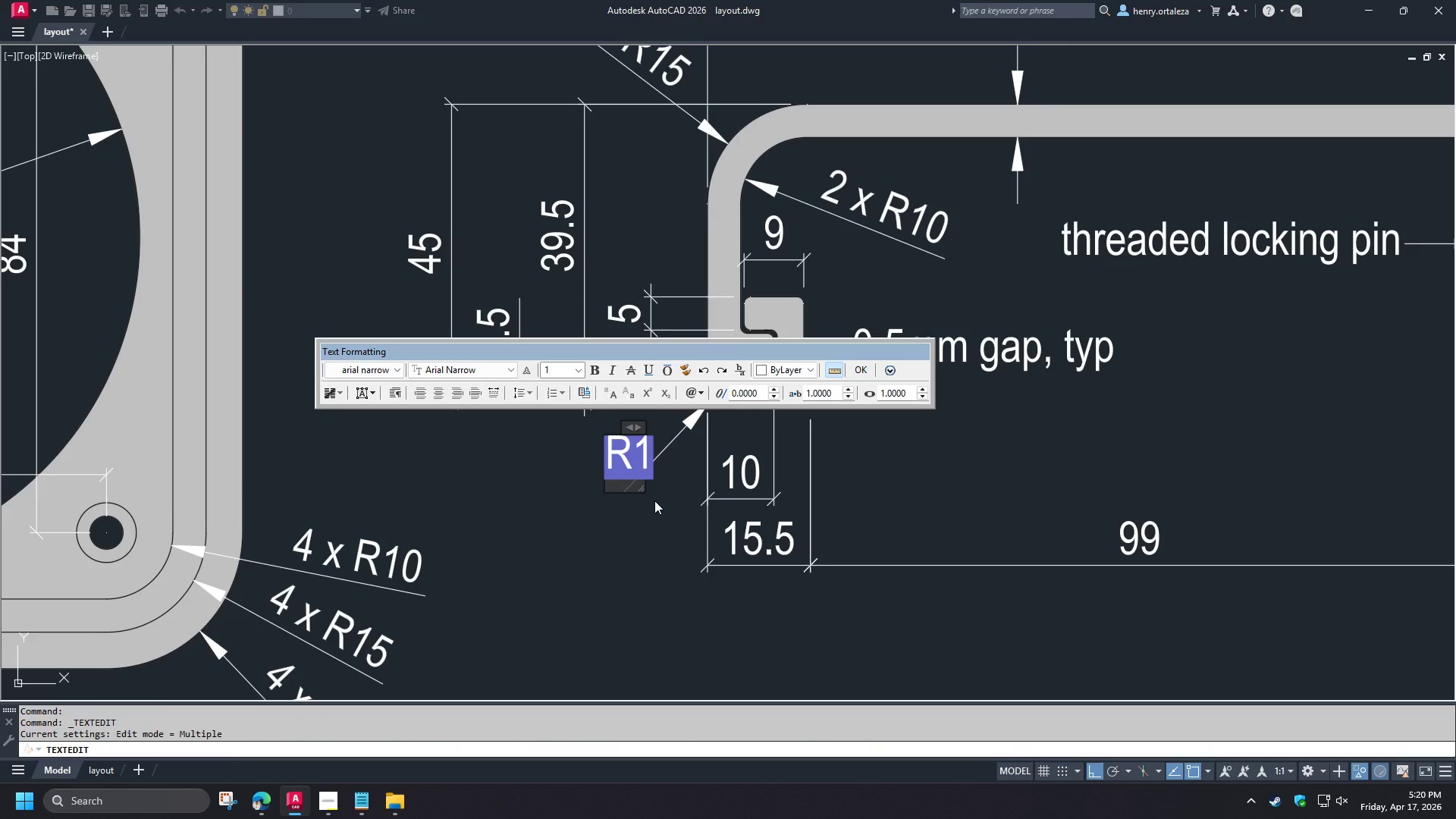 
key(ArrowRight)
 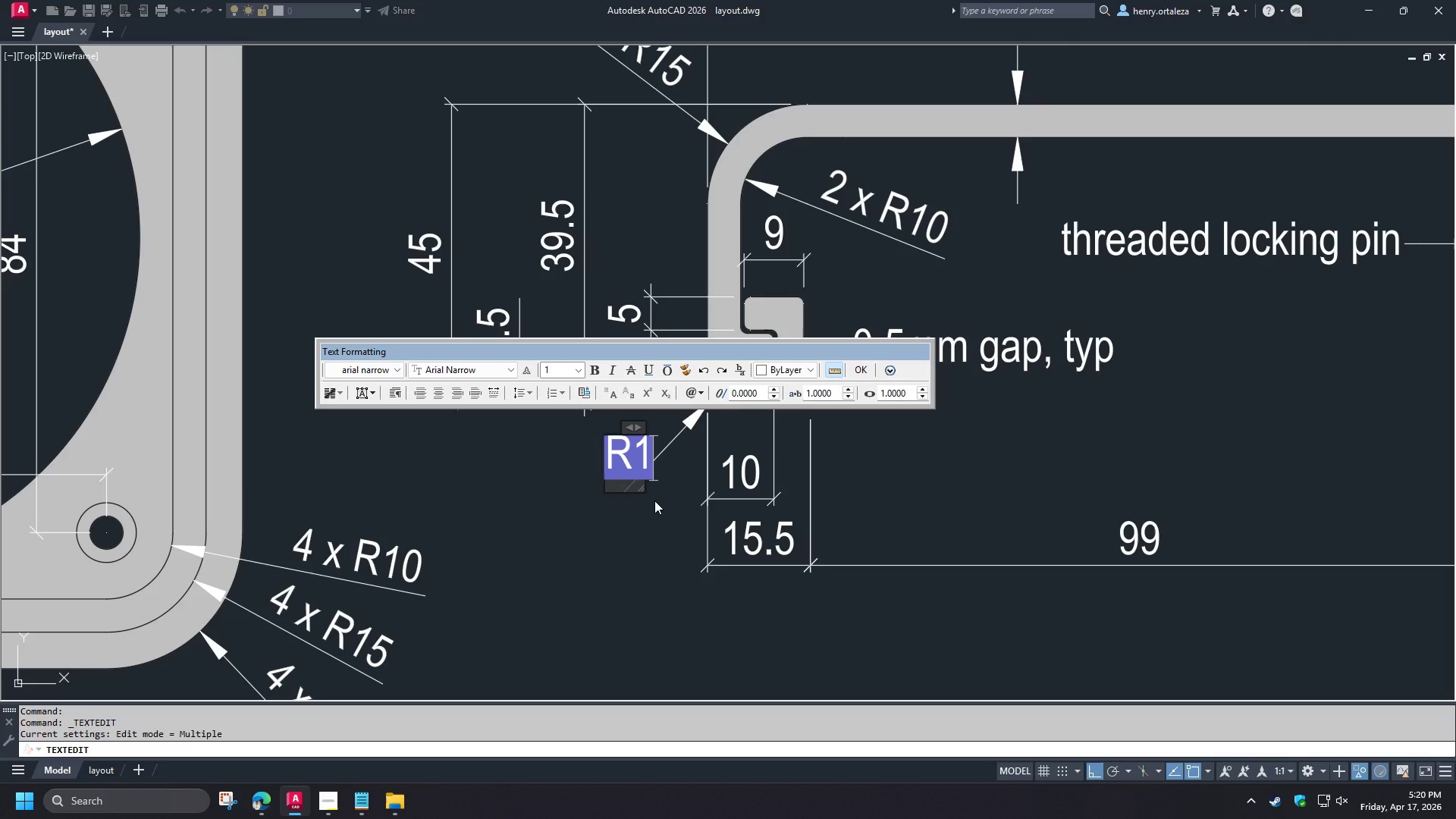 
key(ArrowRight)
 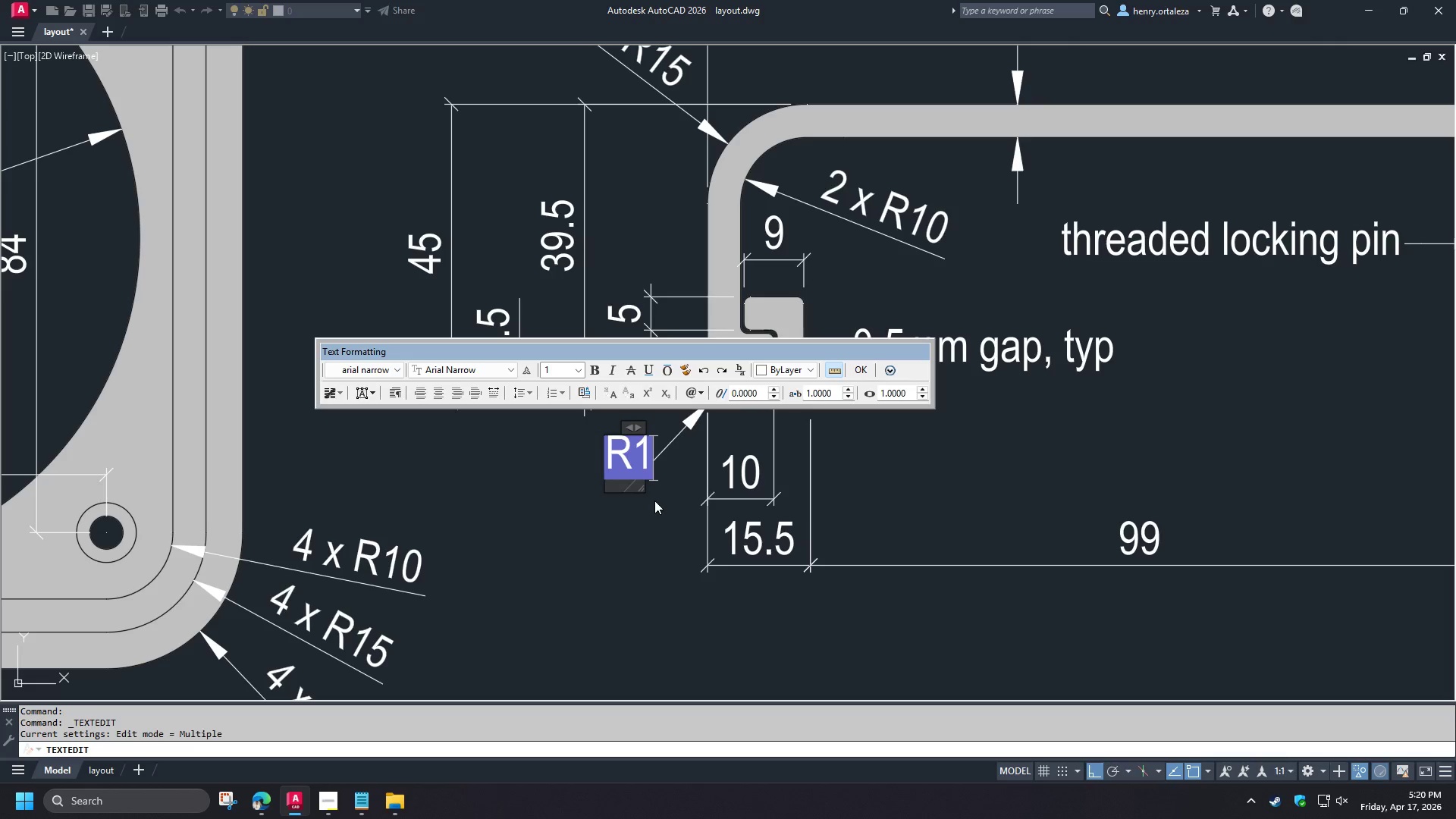 
type(, typ)
 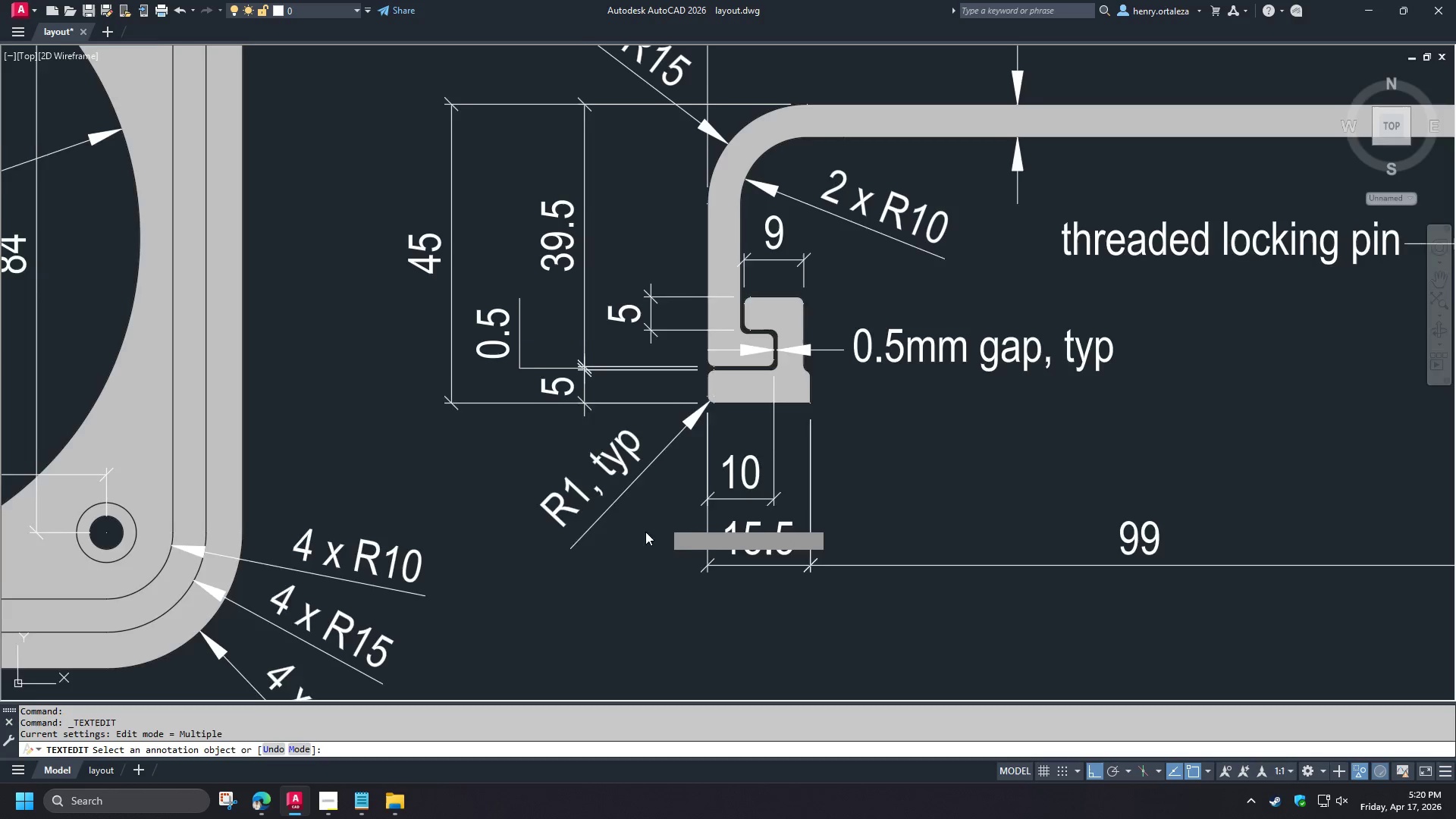 
type( re )
 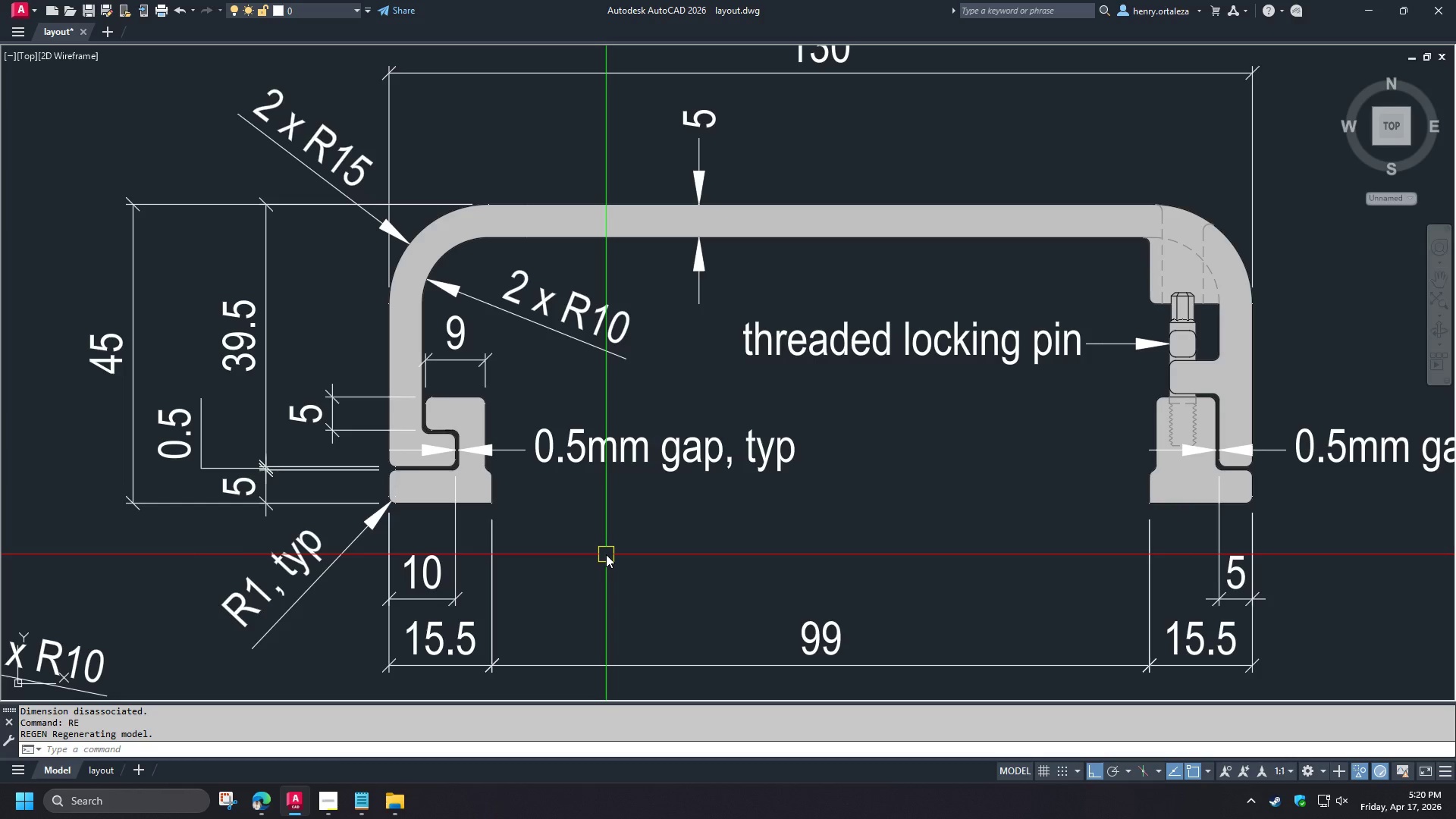 
wait(5.36)
 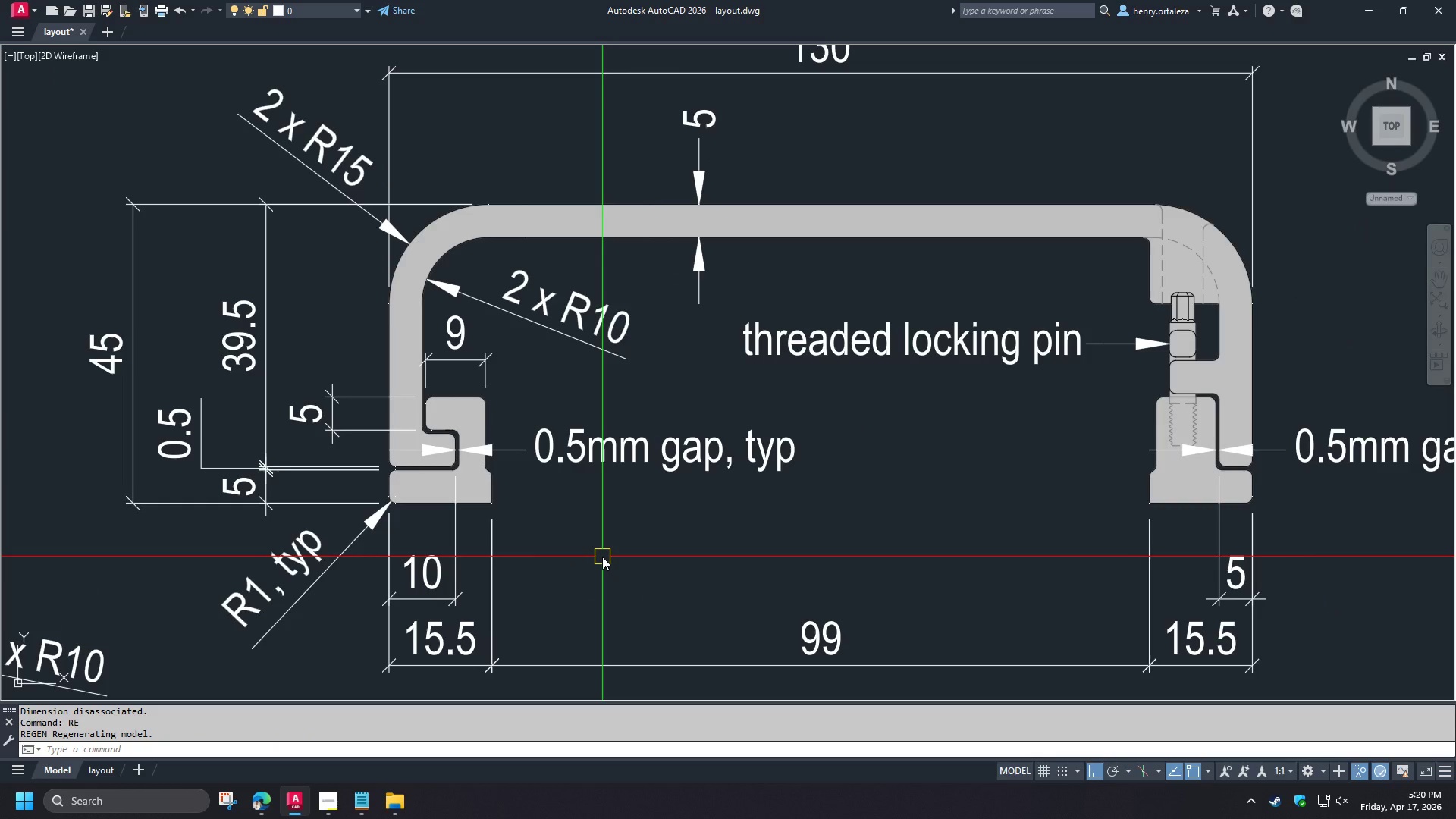 
scroll: coordinate [606, 555], scroll_direction: down, amount: 1.0
 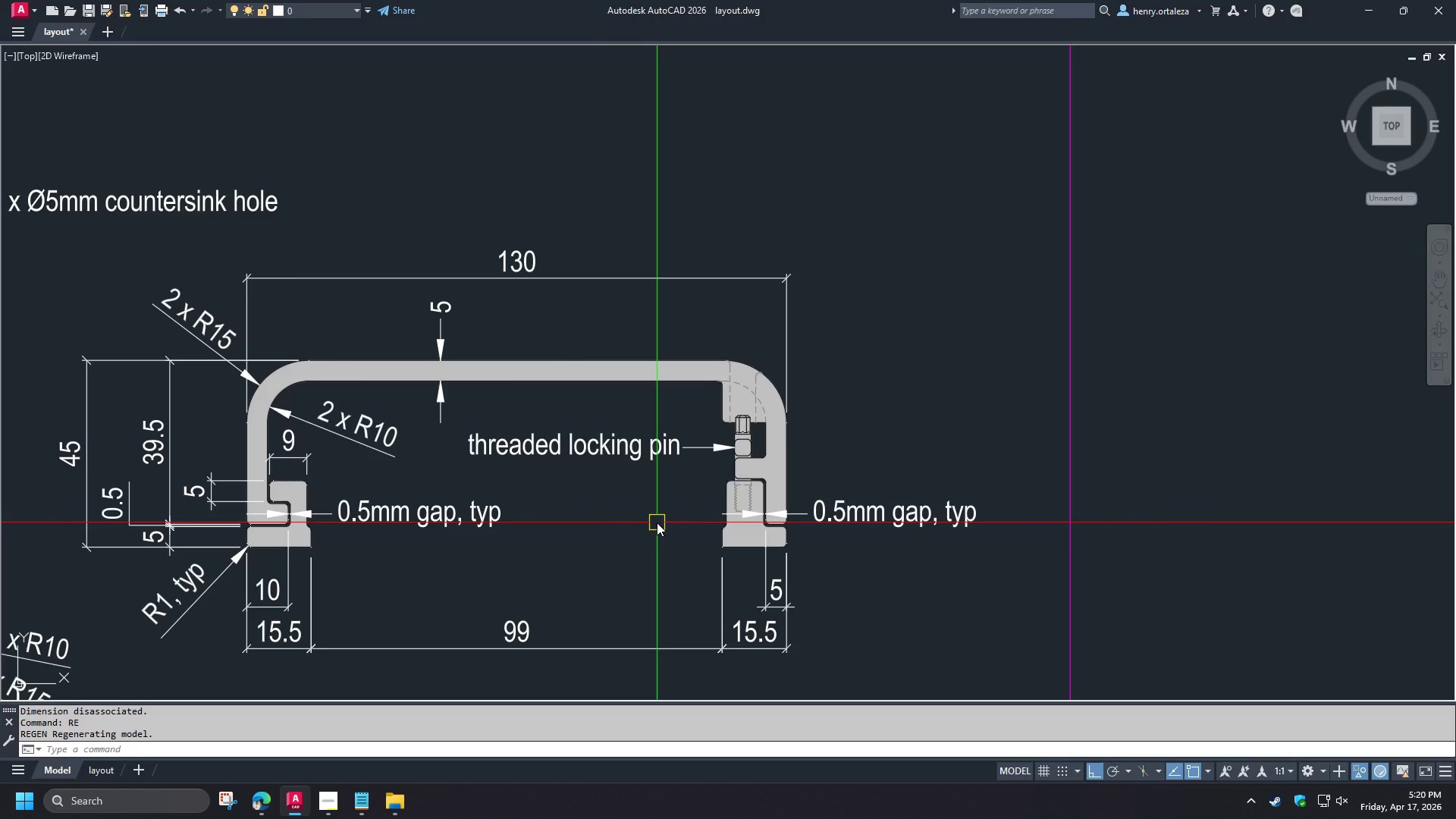 
wait(6.78)
 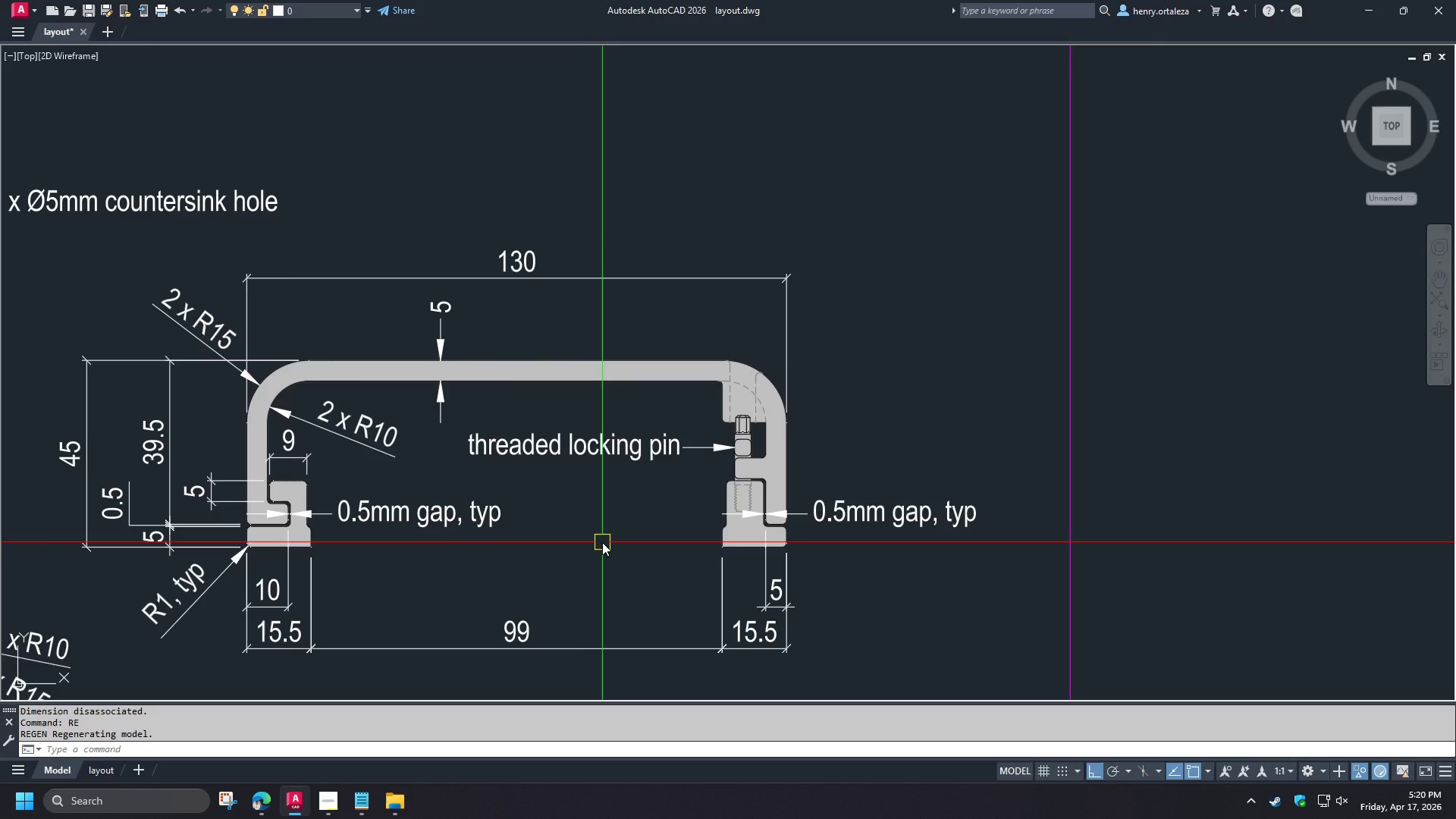 
scroll: coordinate [637, 479], scroll_direction: up, amount: 1.0
 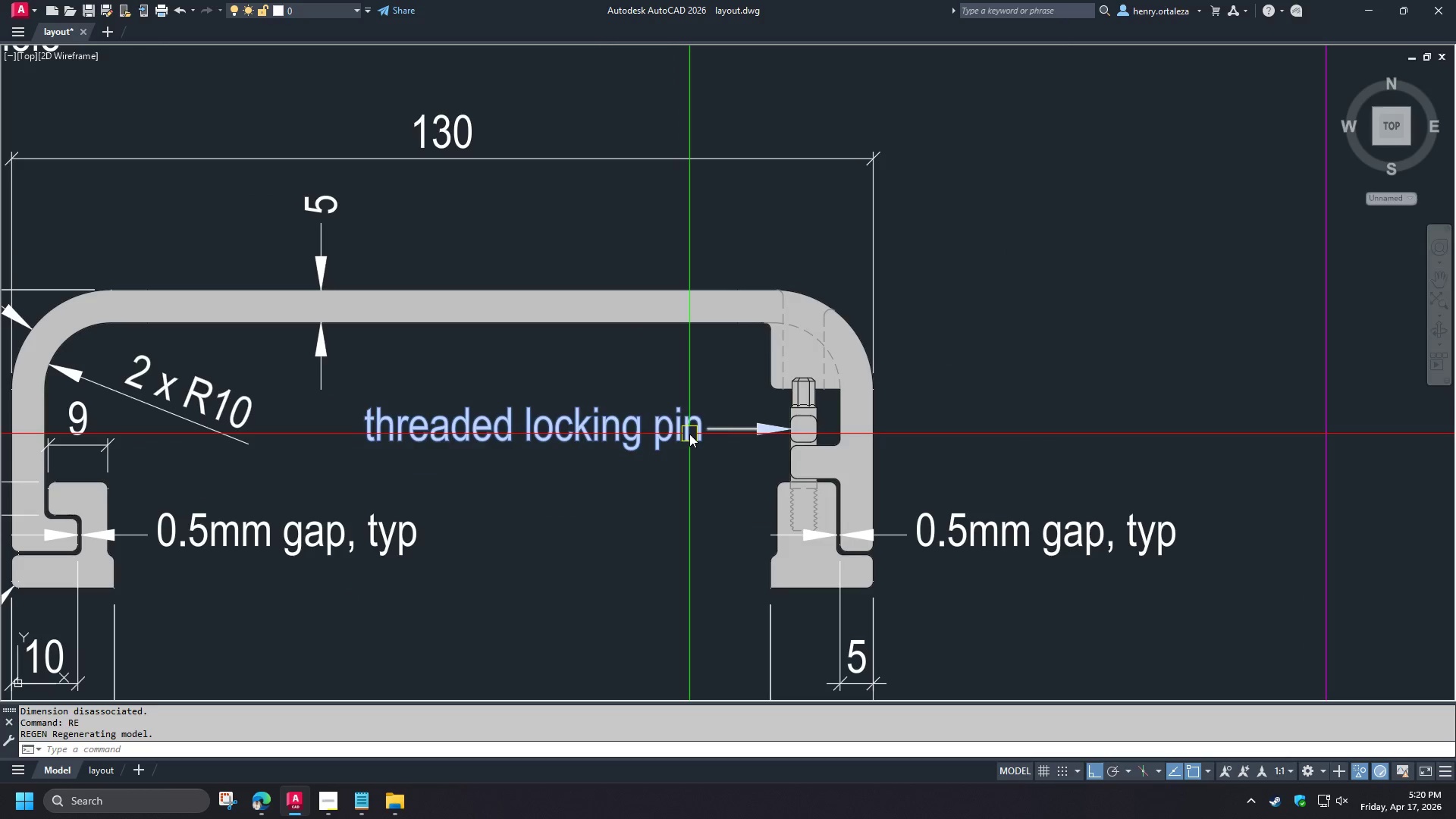 
double_click([689, 434])
 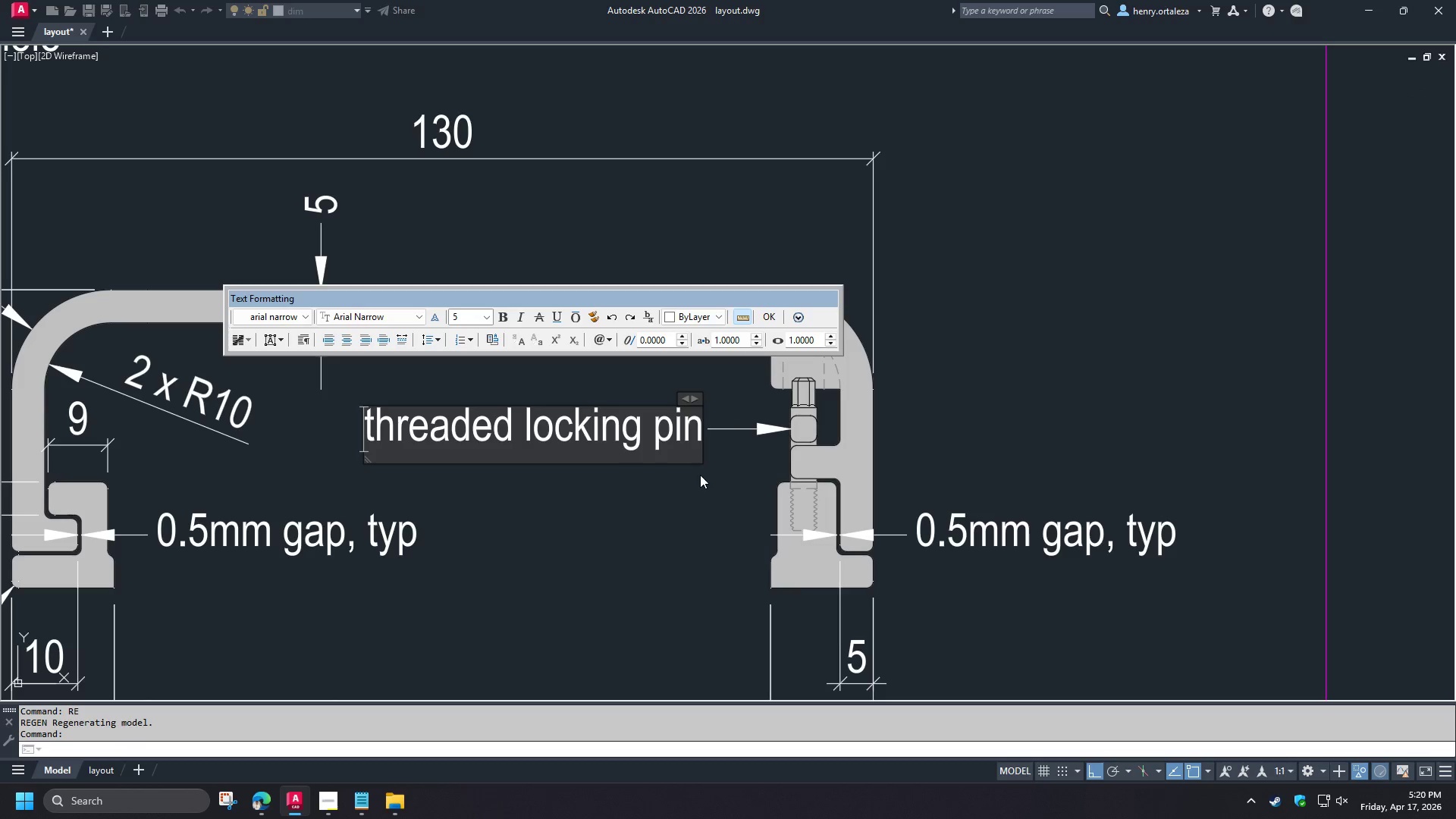 
hold_key(key=ArrowRight, duration=1.38)
 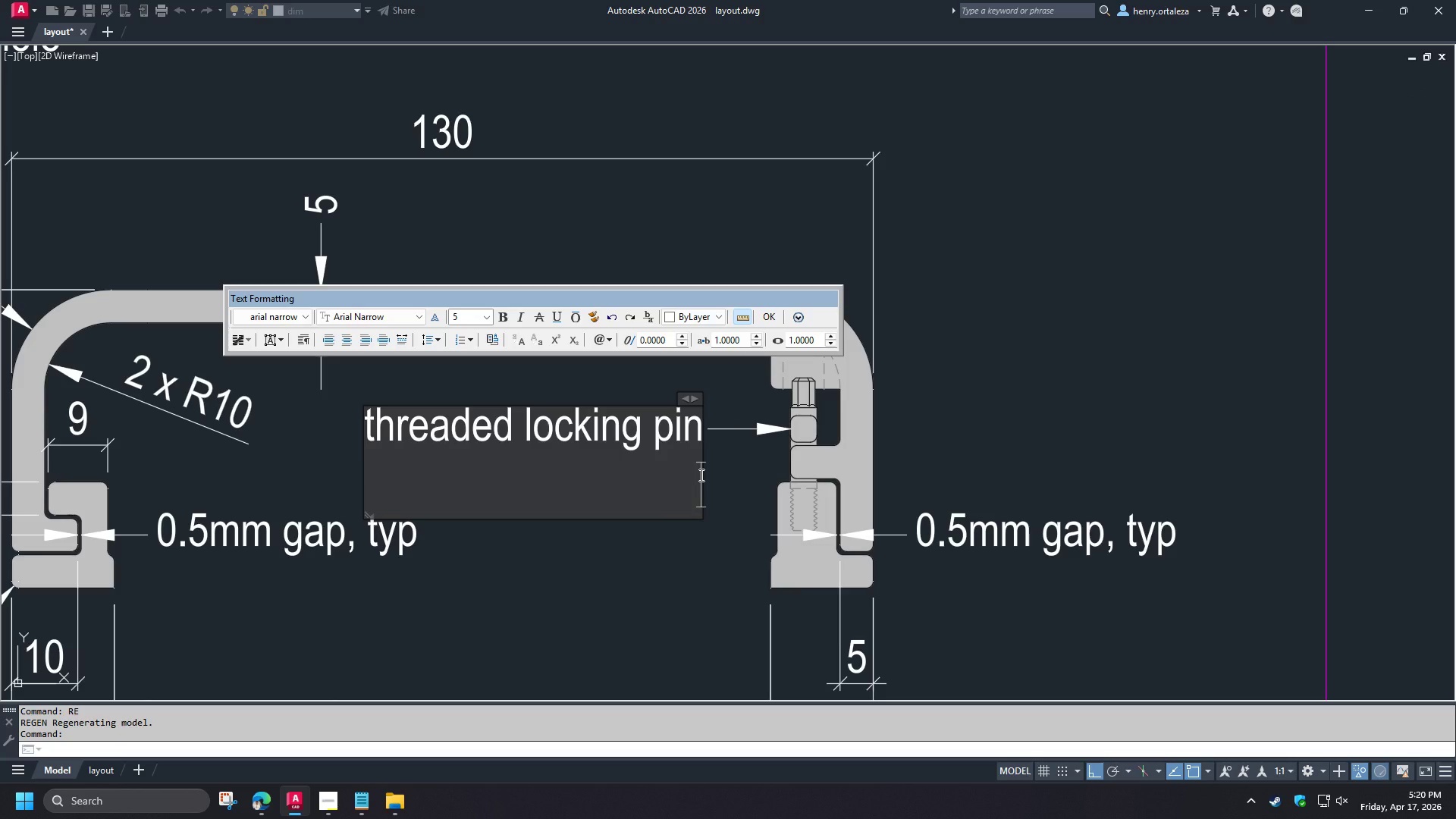 
key(Enter)
 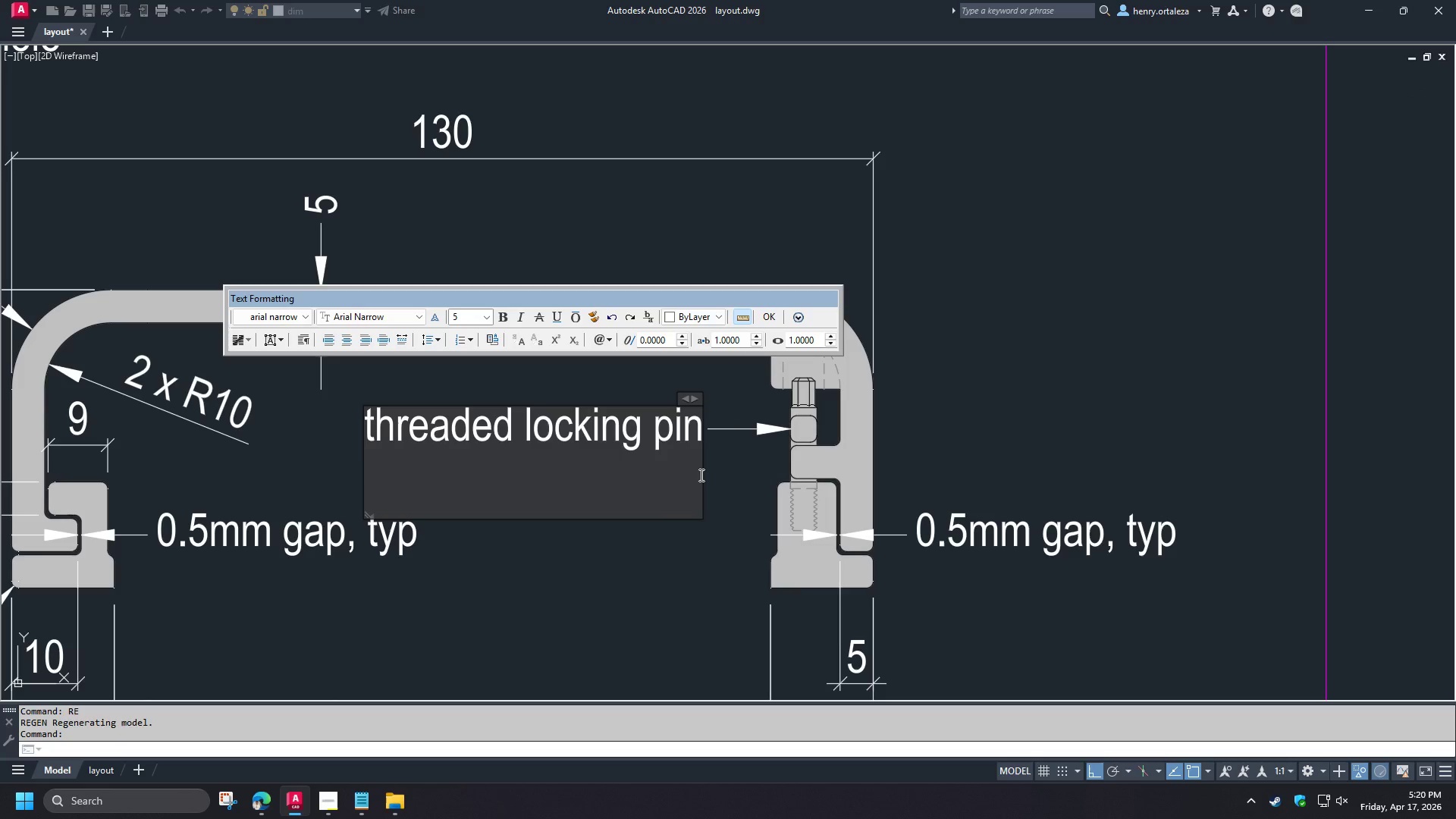 
key(W)
 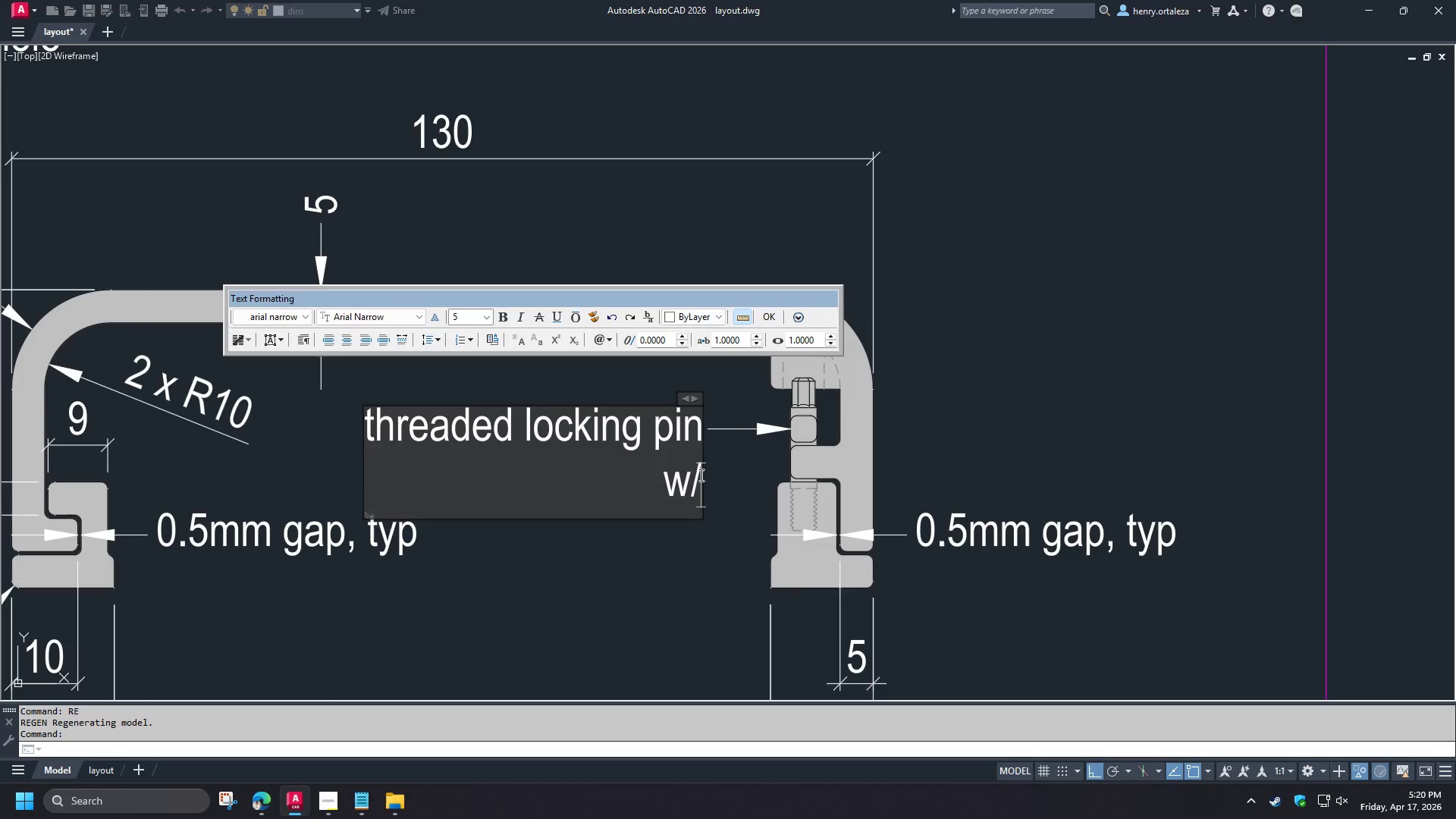 
key(Slash)
 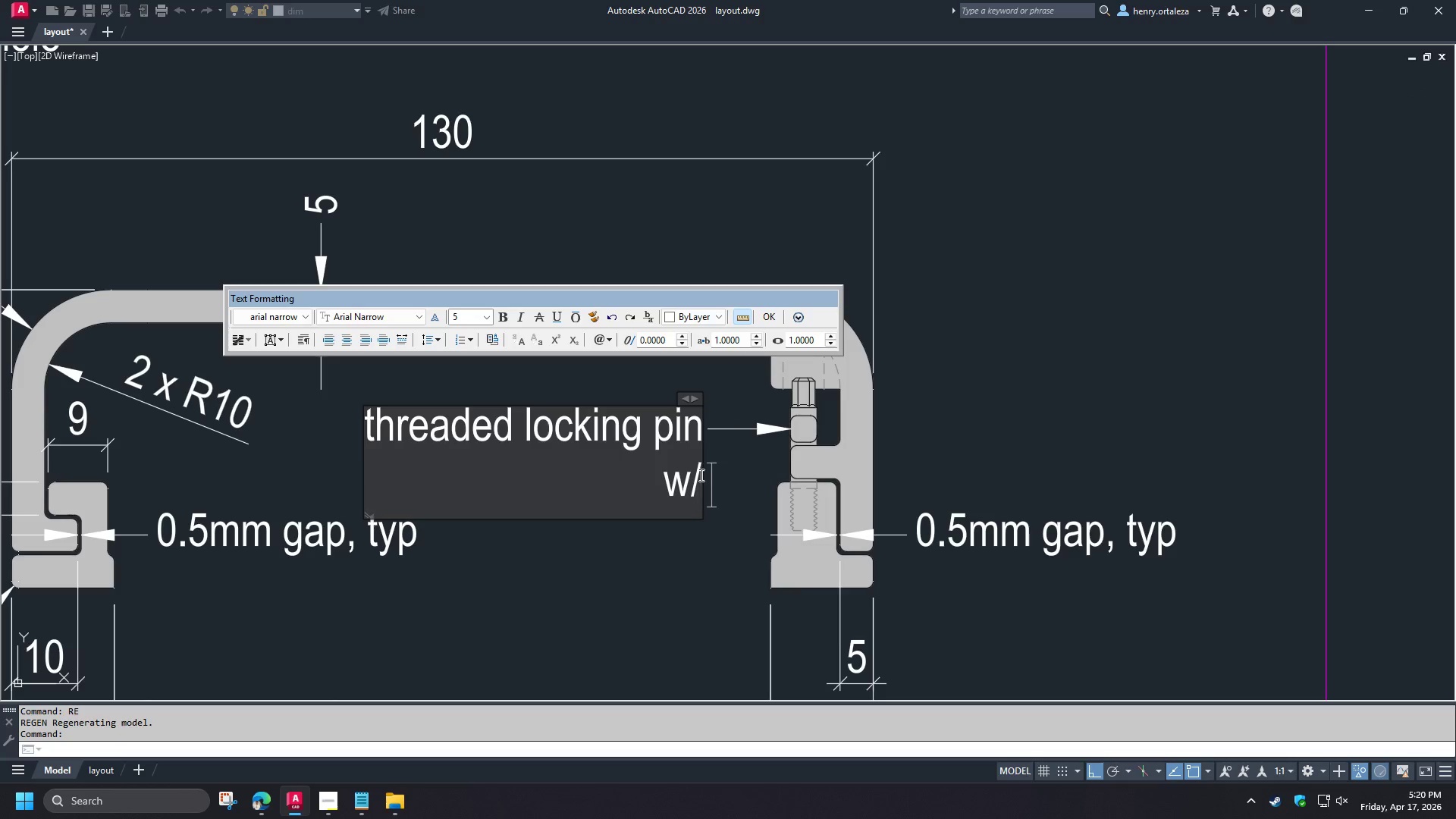 
key(Space)
 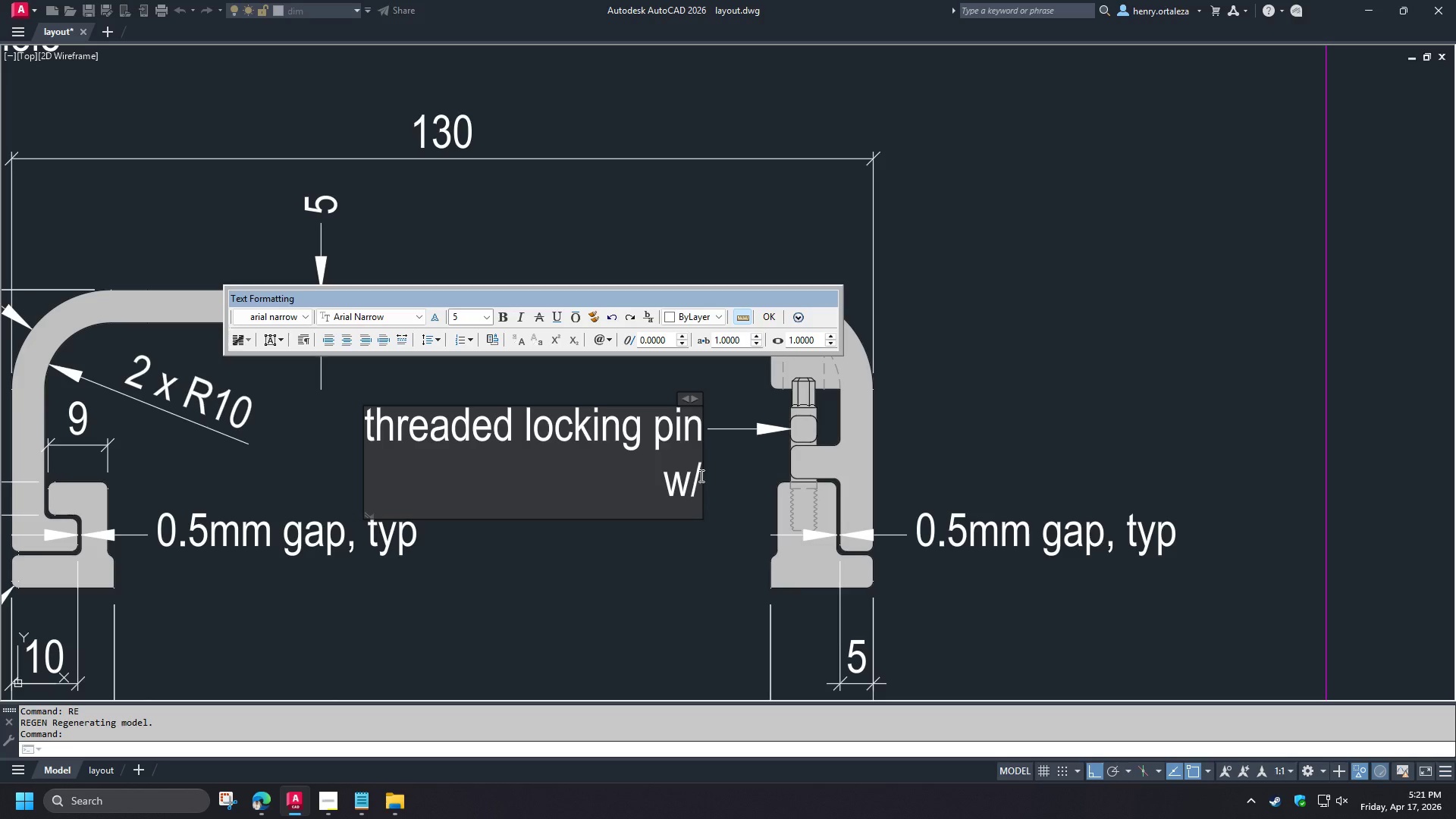 
wait(18.33)
 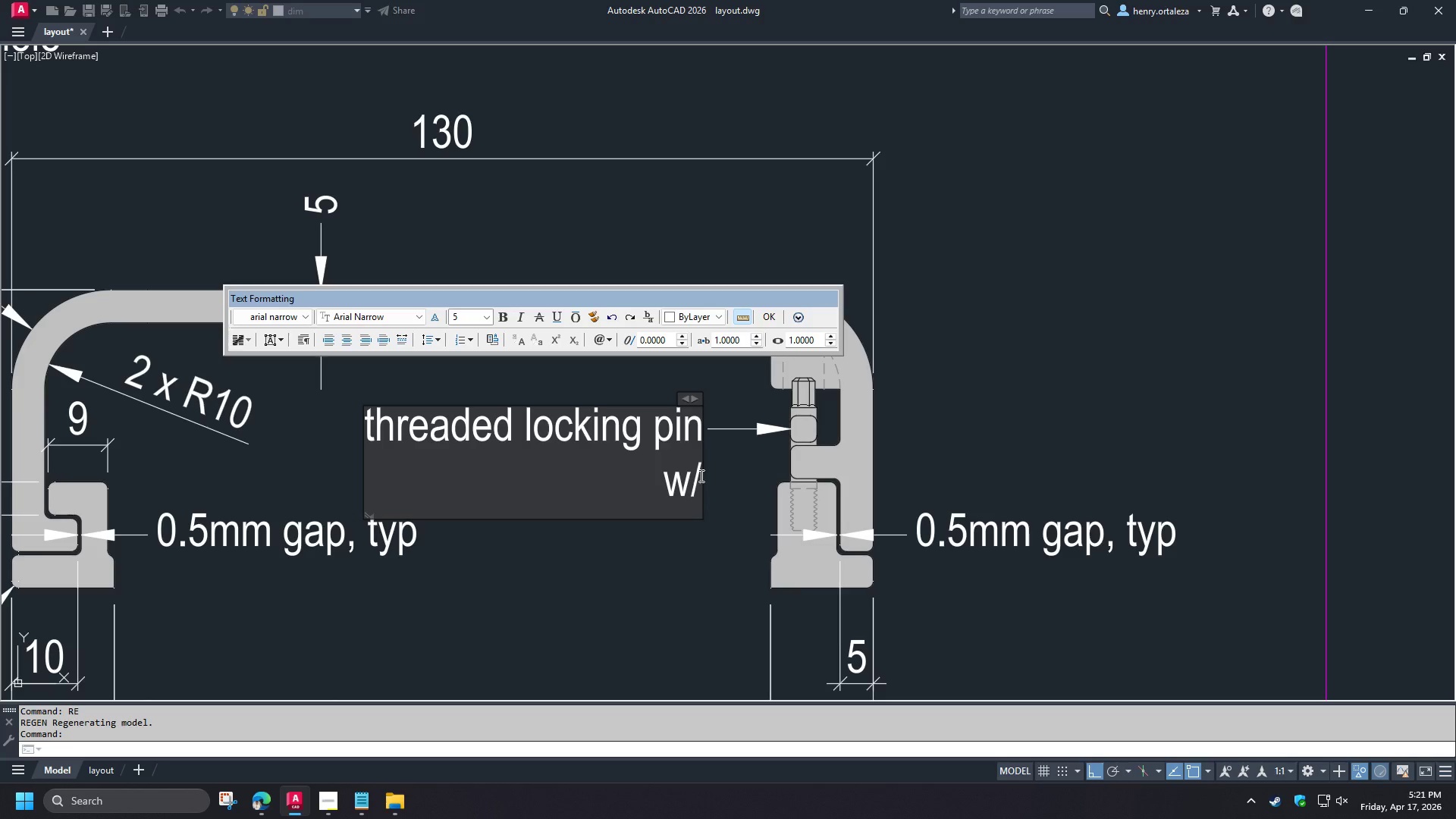 
left_click([726, 634])
 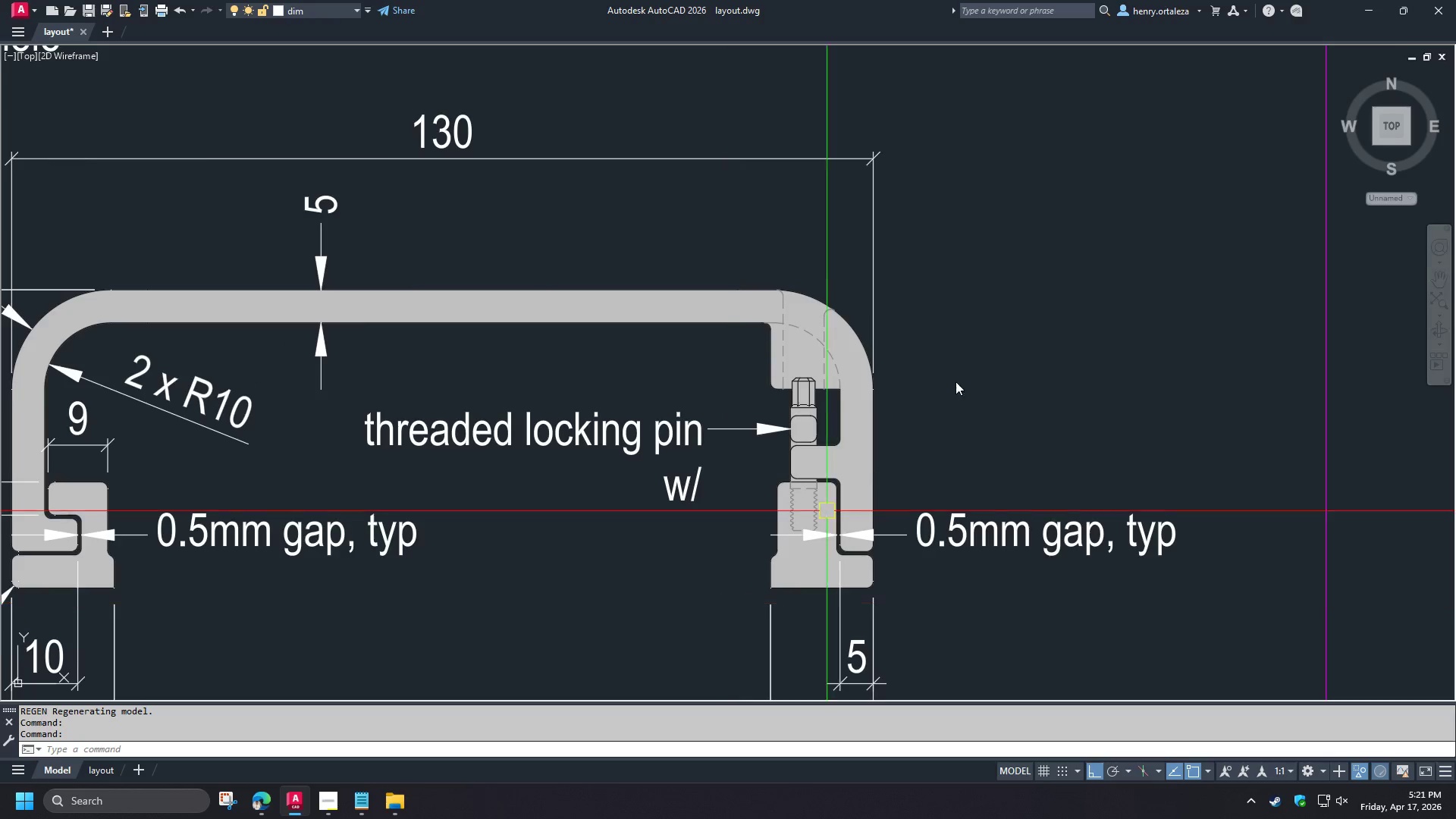 
scroll: coordinate [977, 325], scroll_direction: down, amount: 4.0
 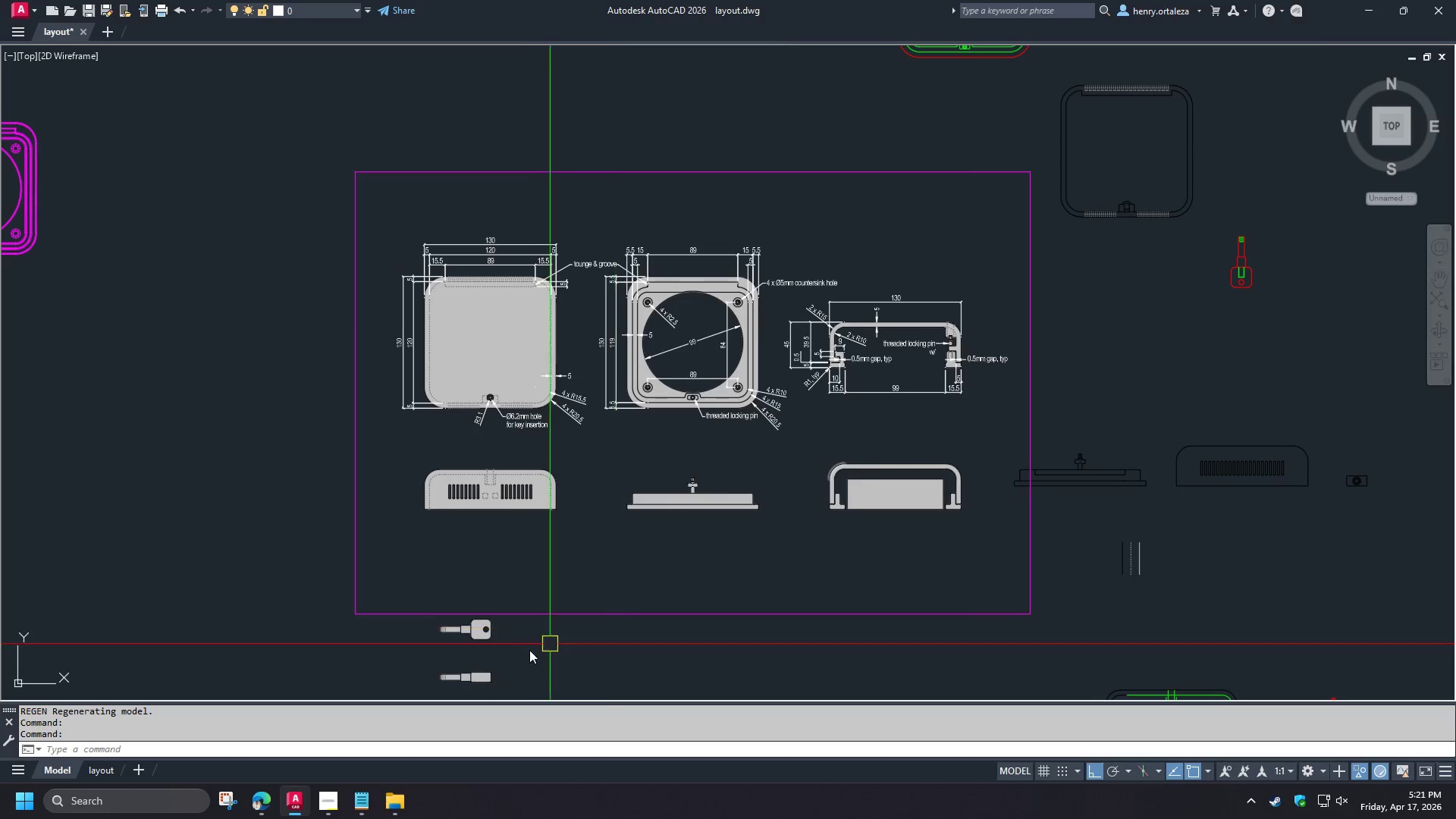 
scroll: coordinate [448, 637], scroll_direction: up, amount: 4.0
 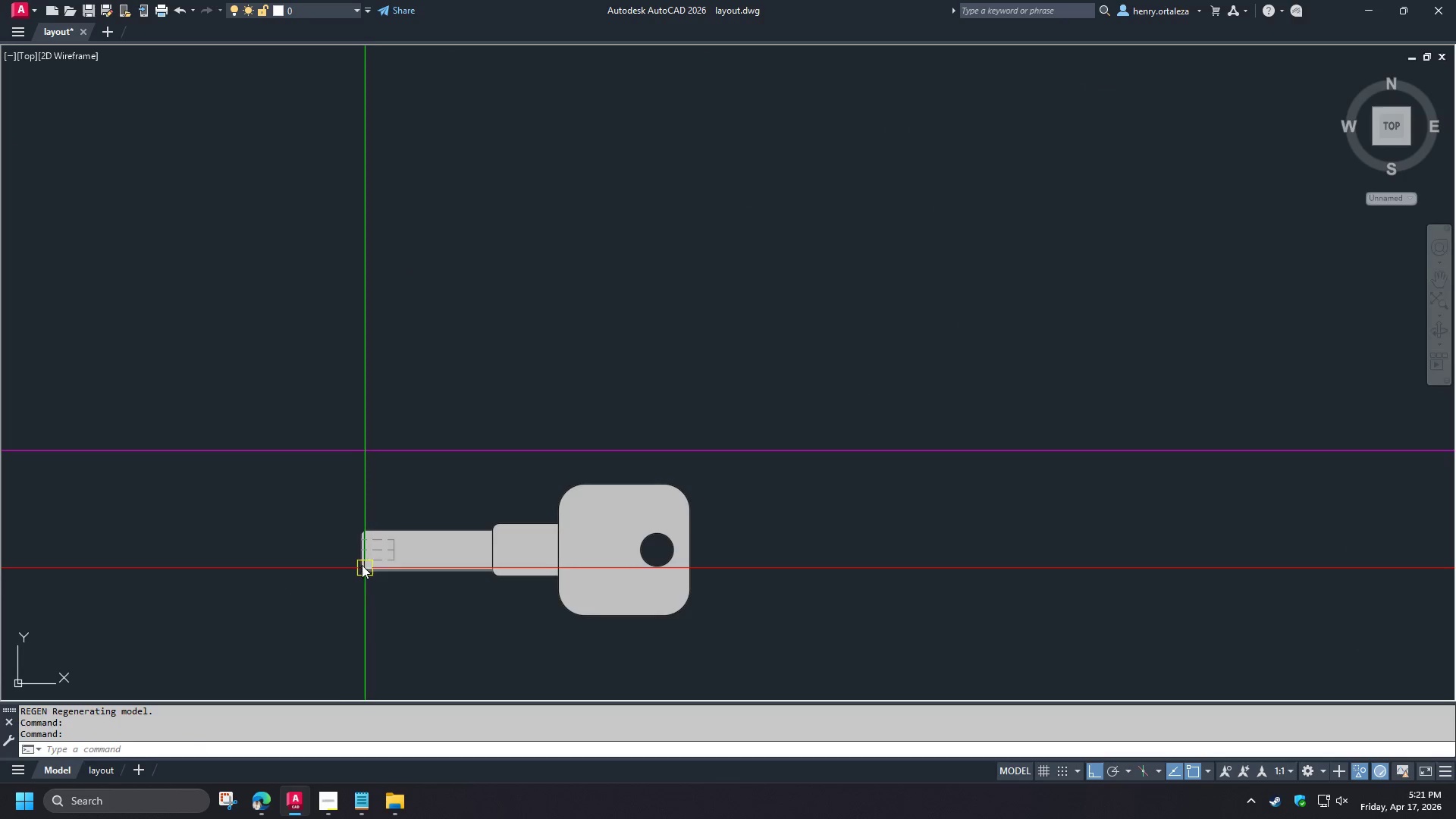 
scroll: coordinate [346, 450], scroll_direction: down, amount: 4.0
 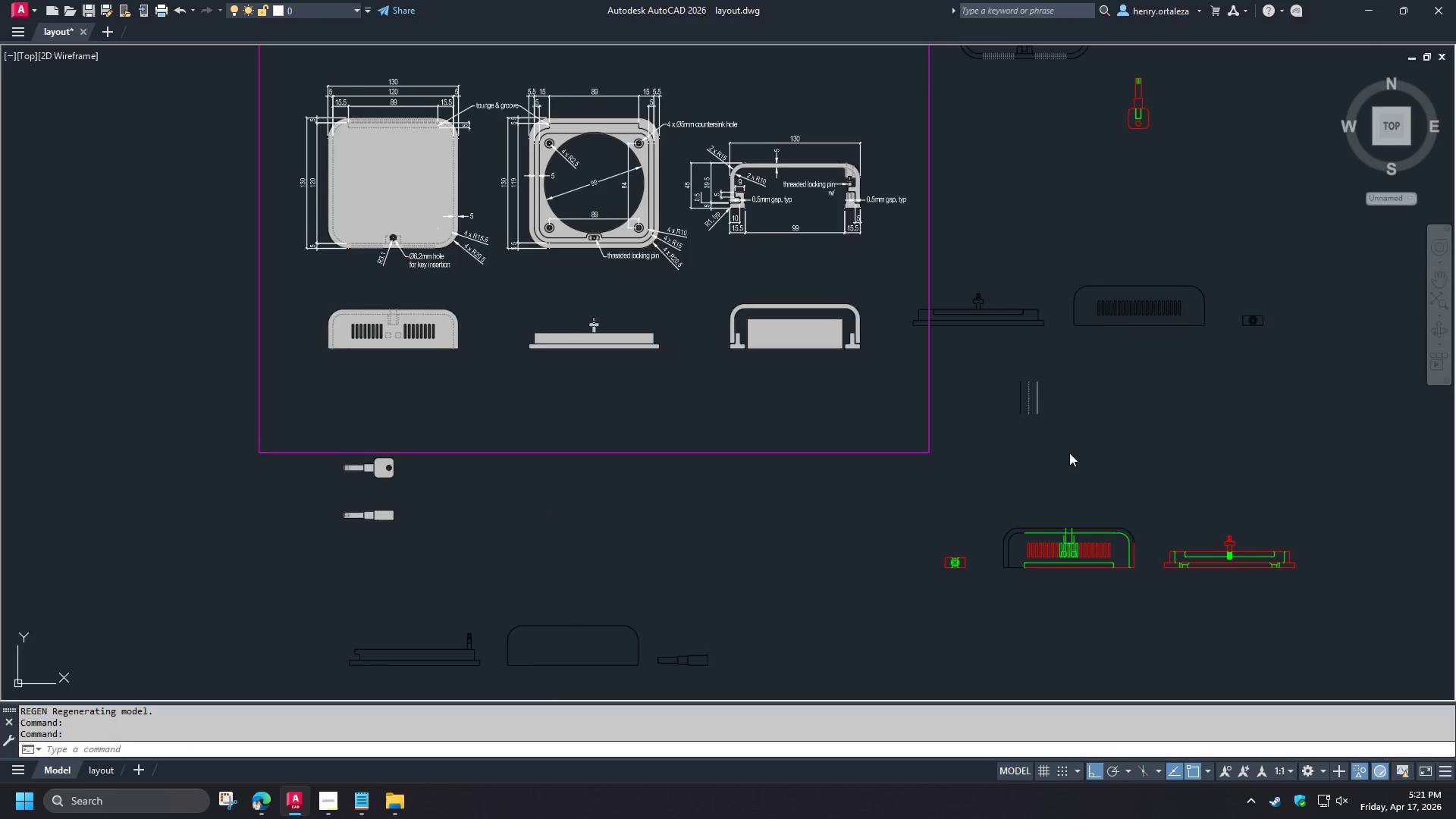 
key(D)
 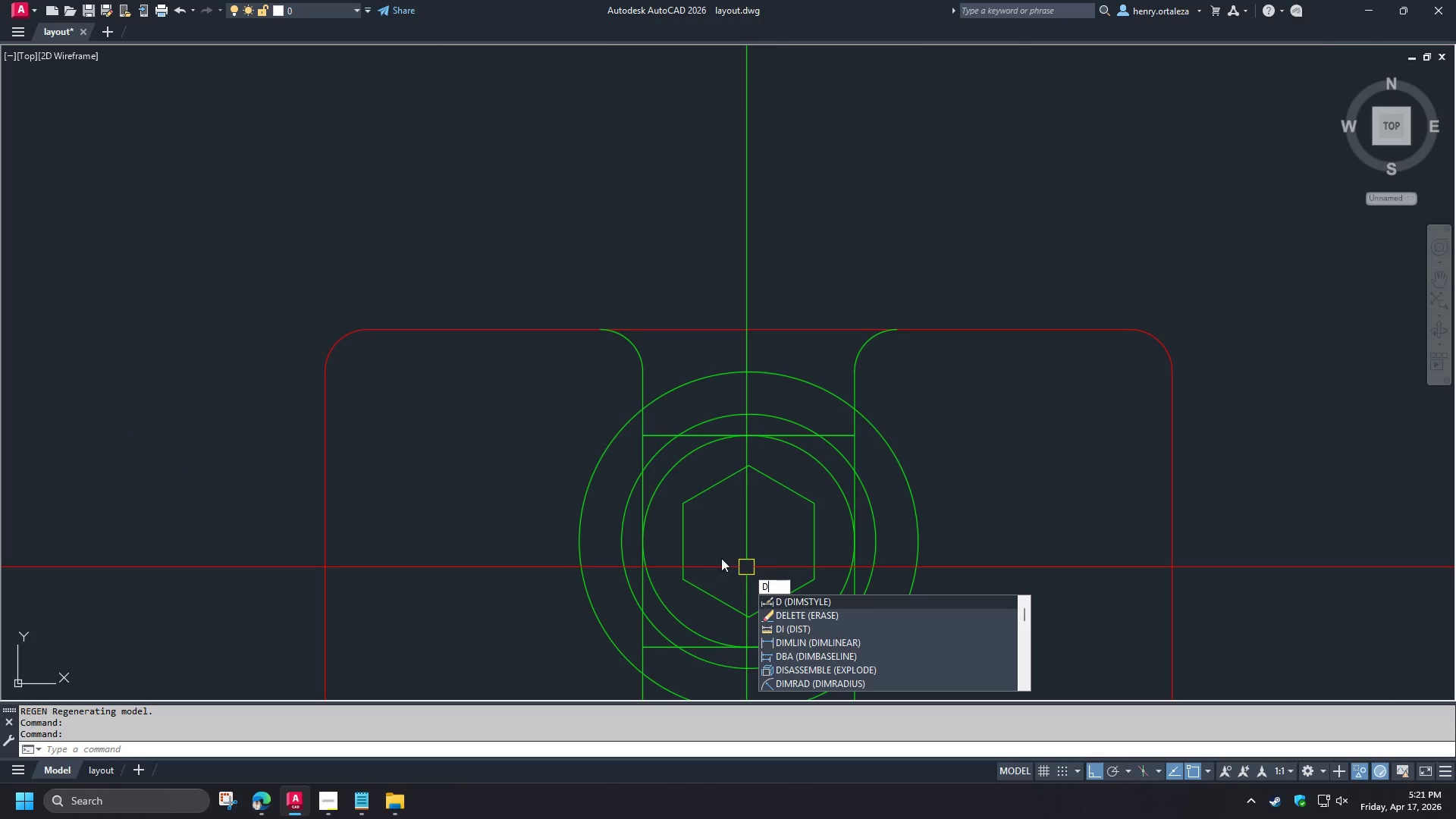 
scroll: coordinate [746, 572], scroll_direction: up, amount: 8.0
 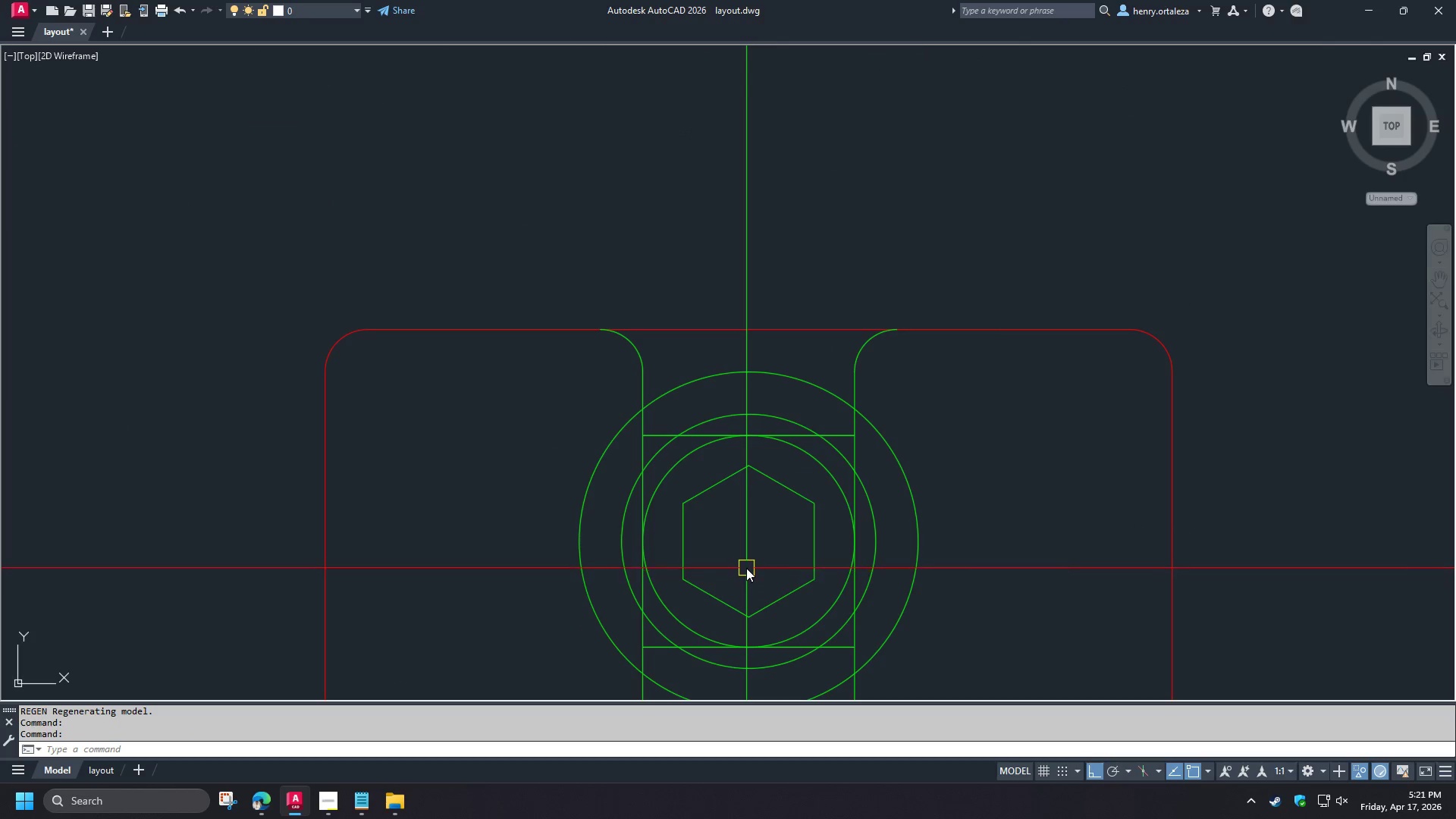 
key(I)
 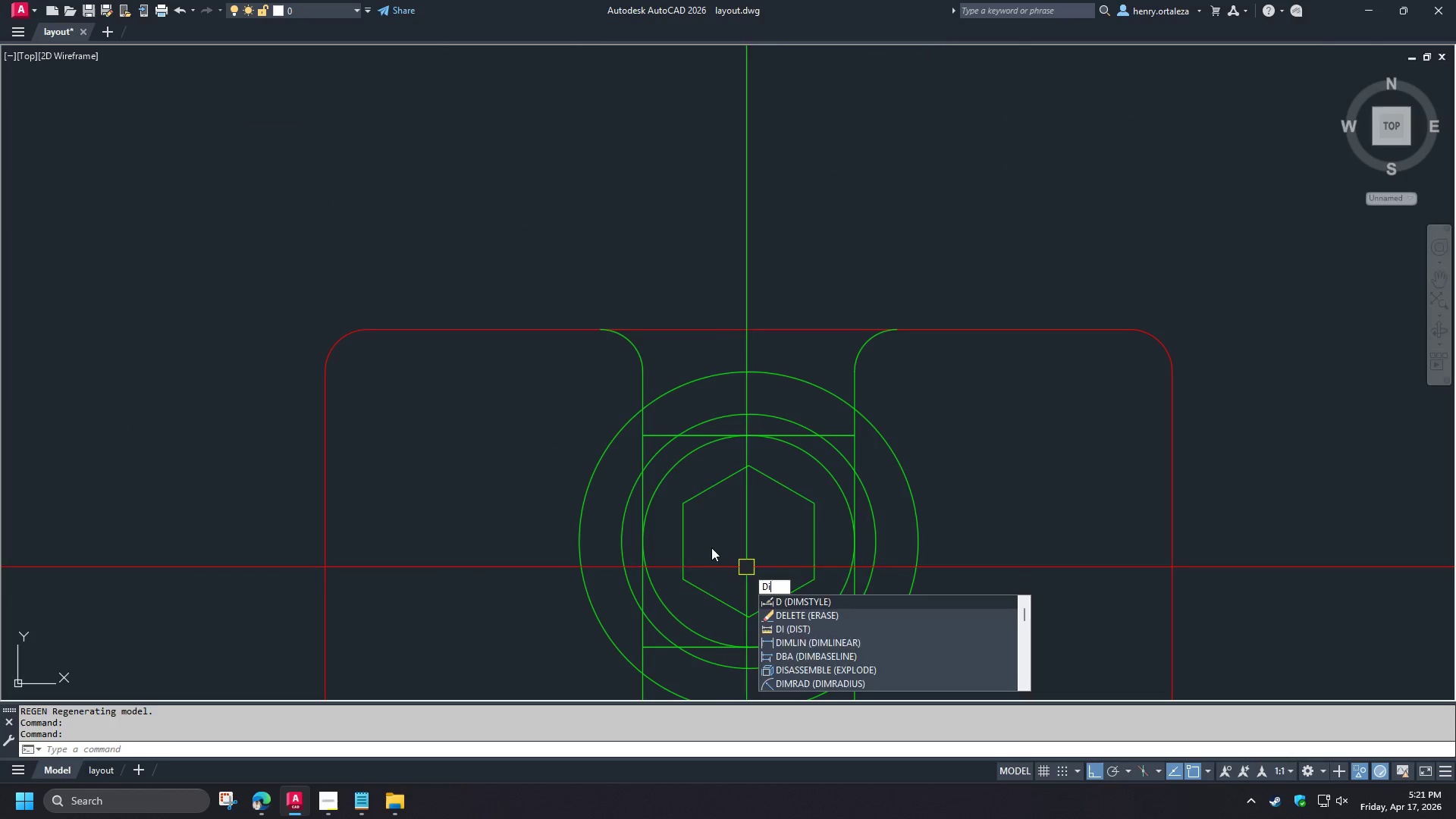 
key(Space)
 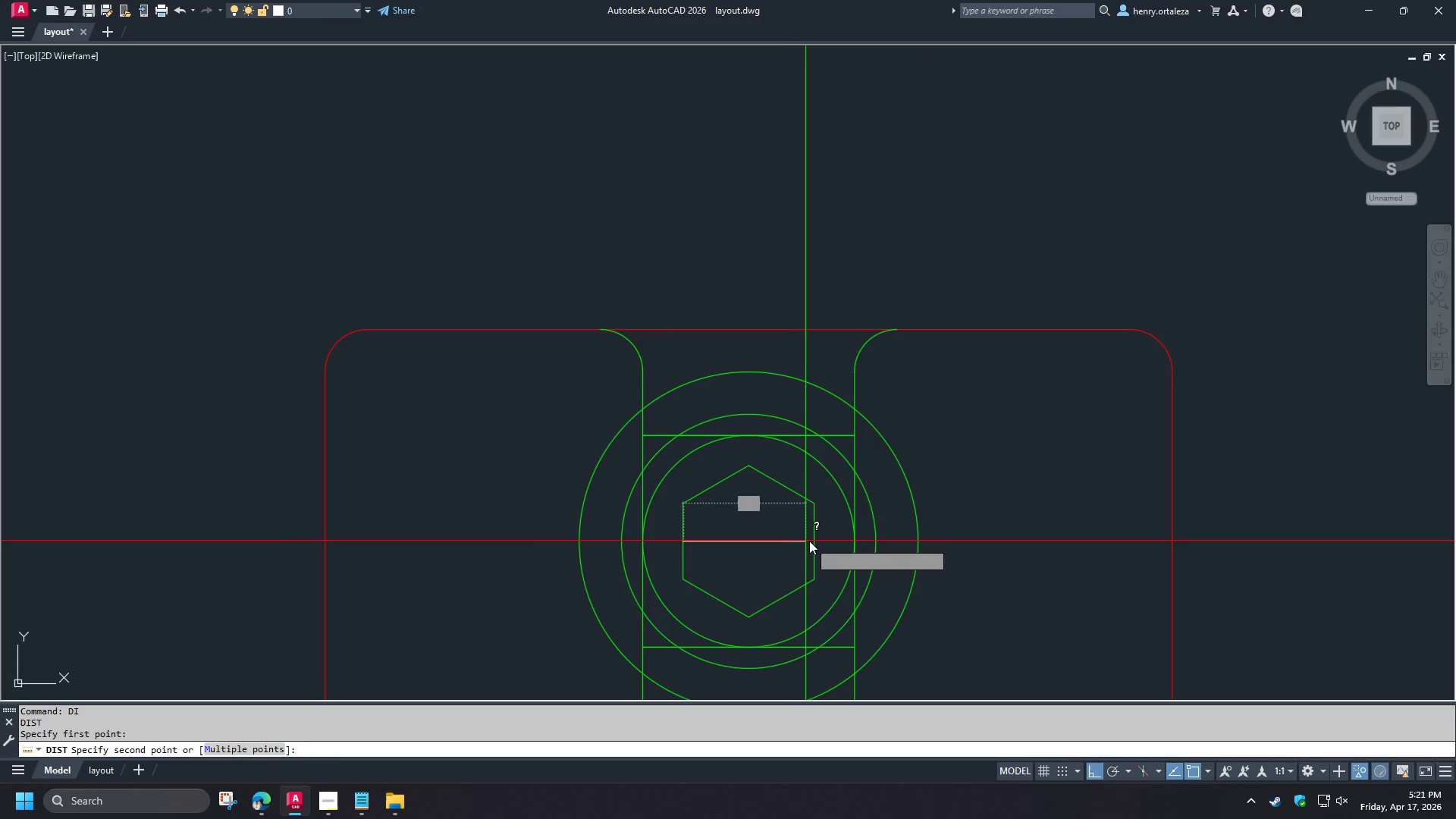 
key(Escape)
 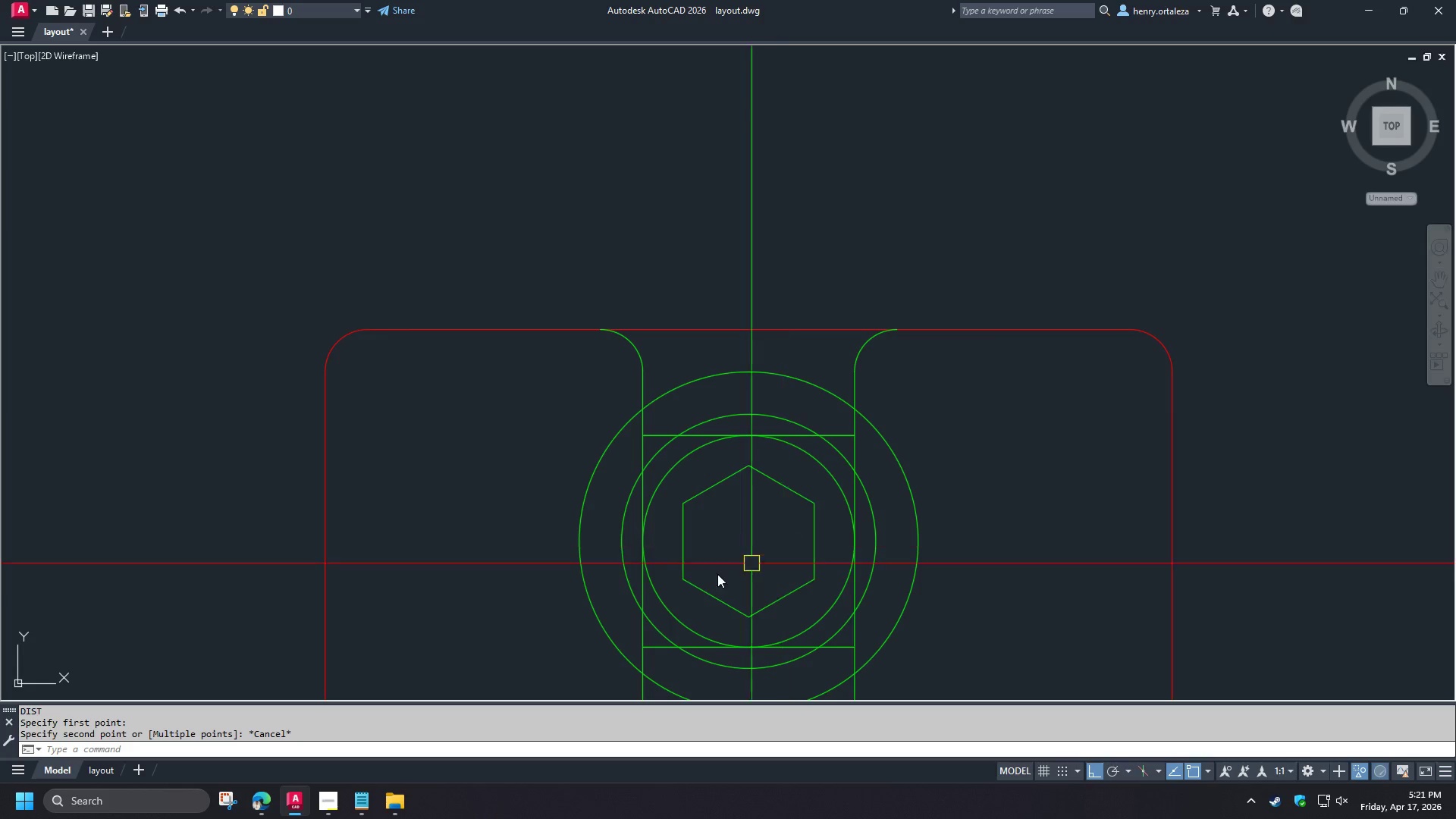 
scroll: coordinate [605, 620], scroll_direction: down, amount: 10.0
 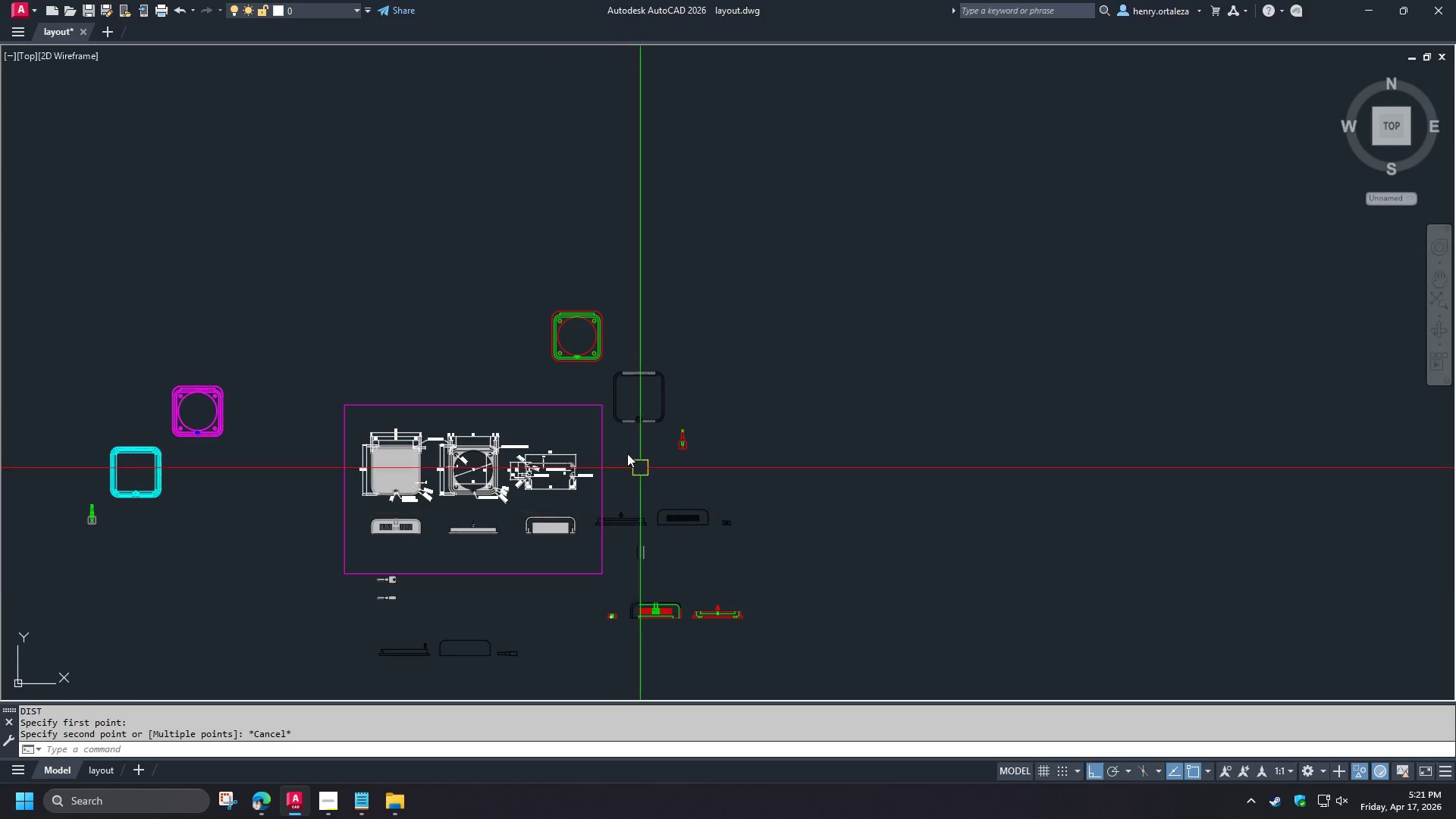 
scroll: coordinate [462, 532], scroll_direction: up, amount: 6.0
 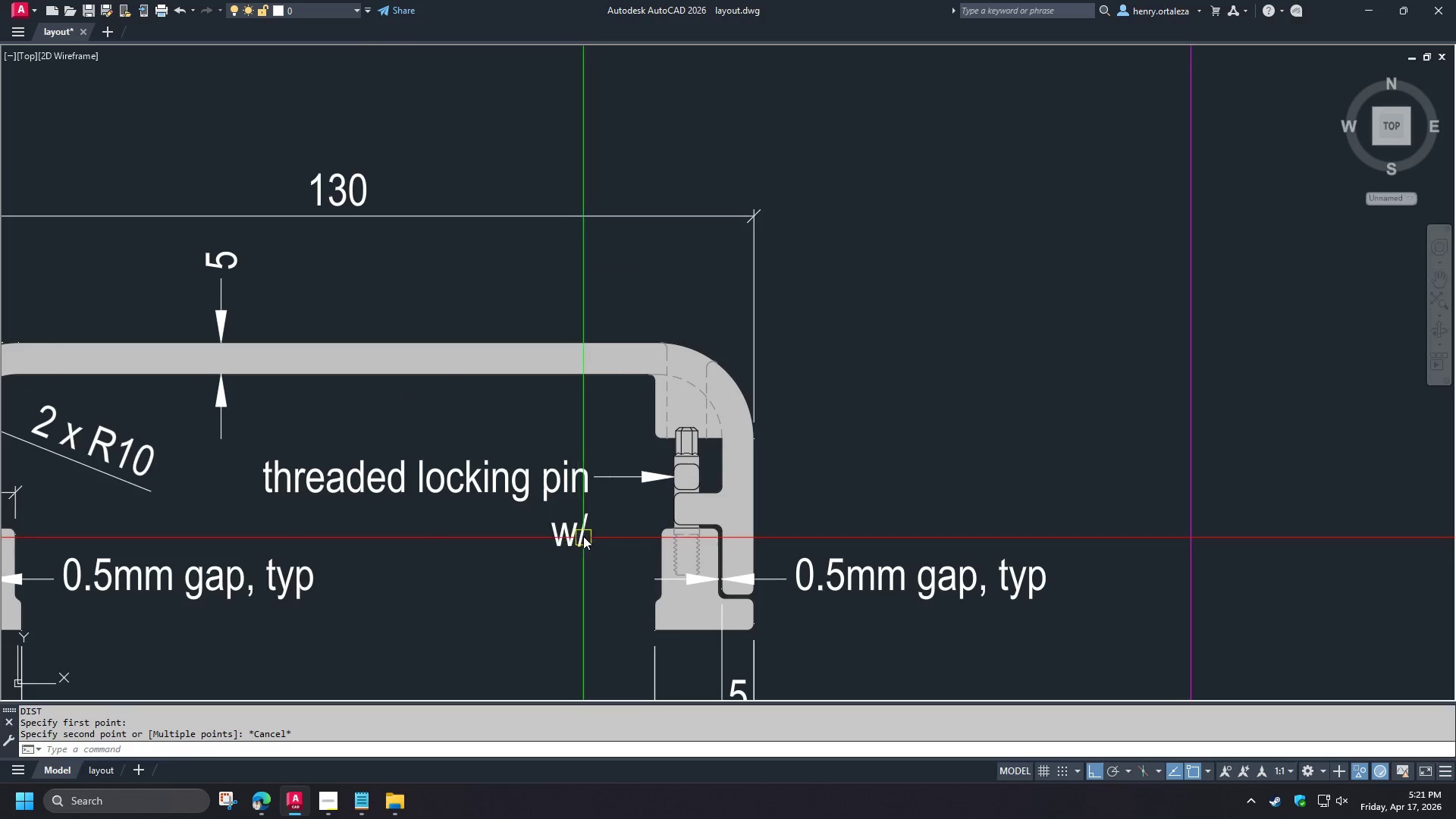 
double_click([583, 536])
 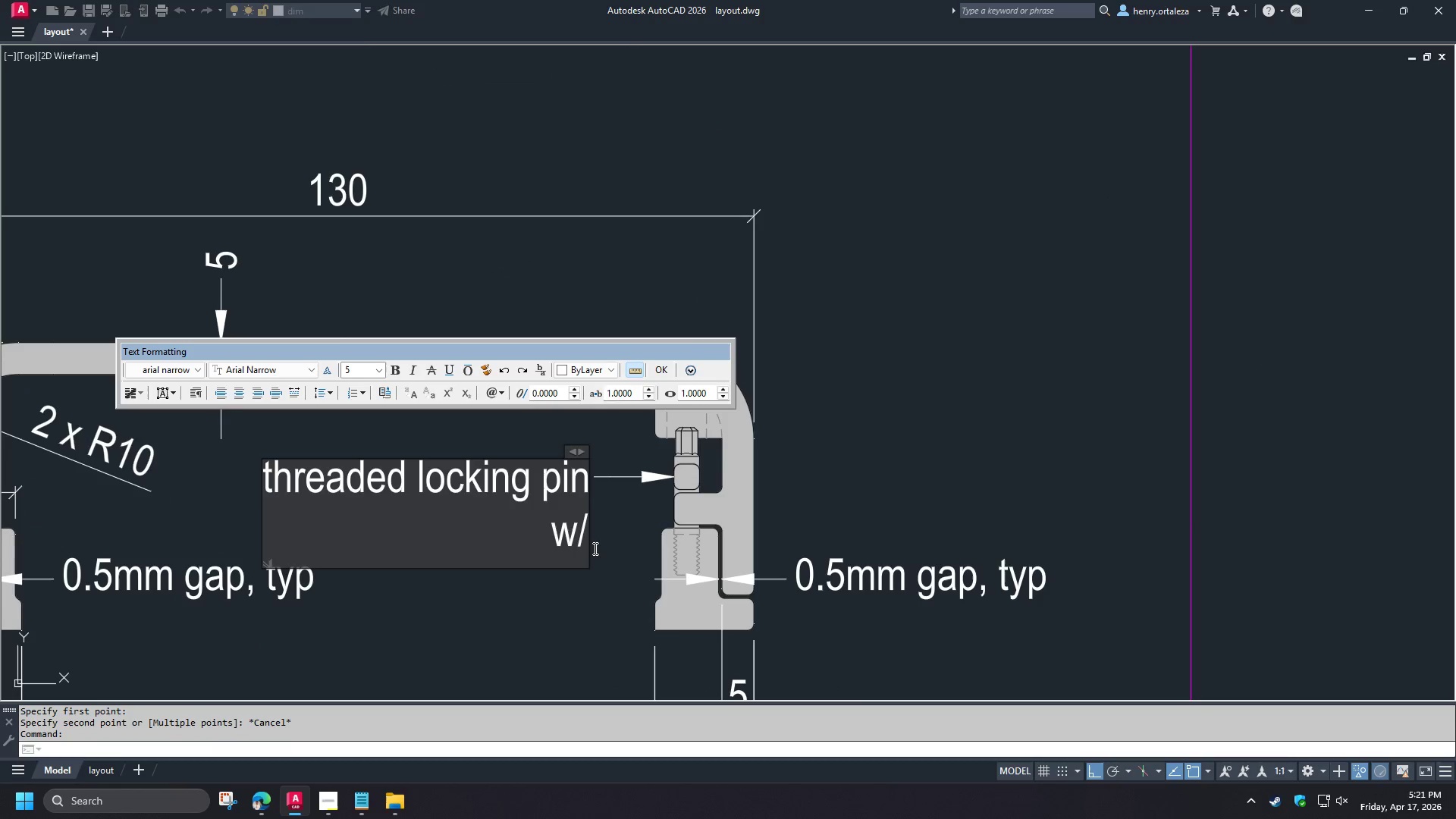 
left_click([560, 539])
 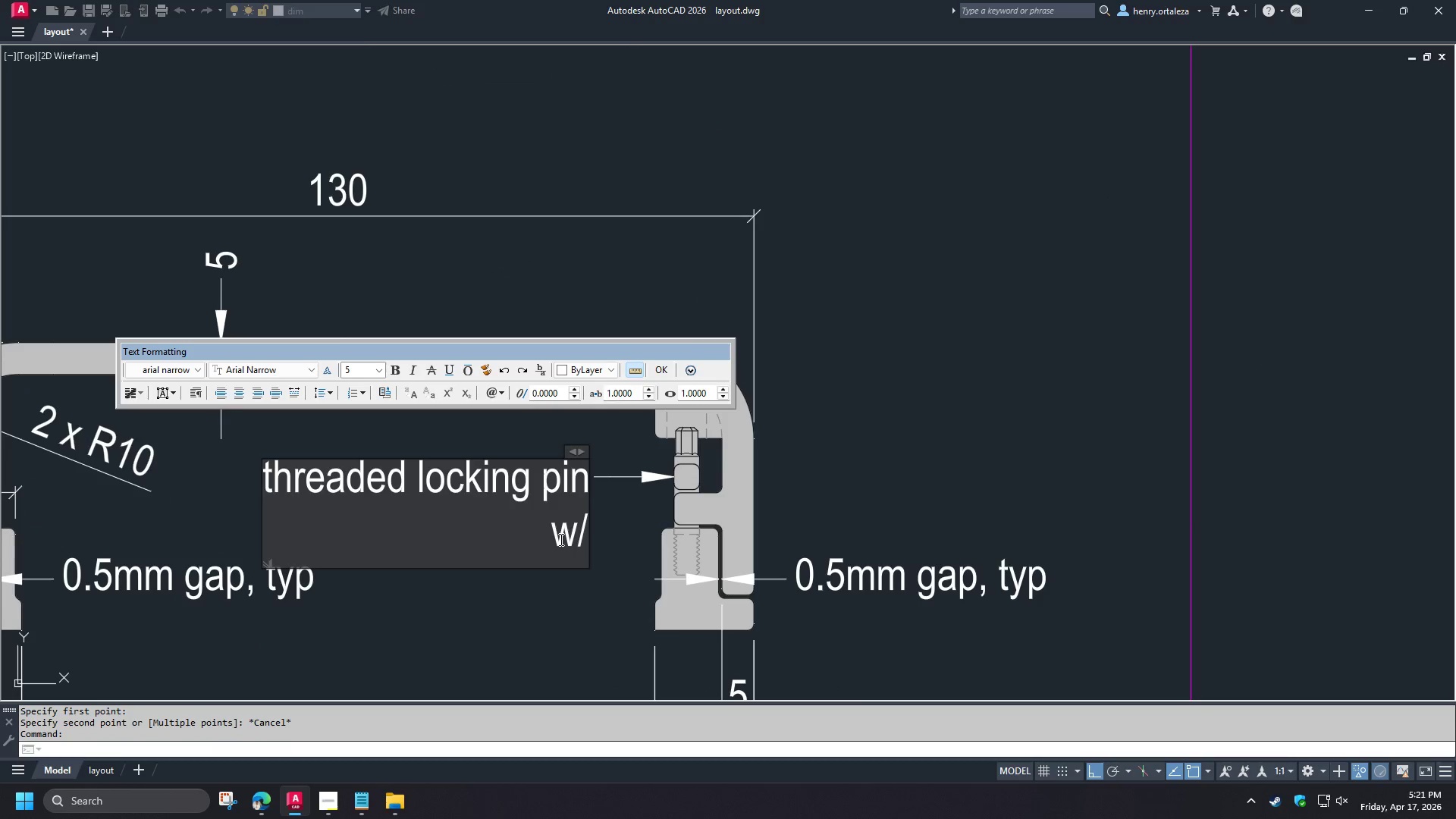 
key(ArrowRight)
 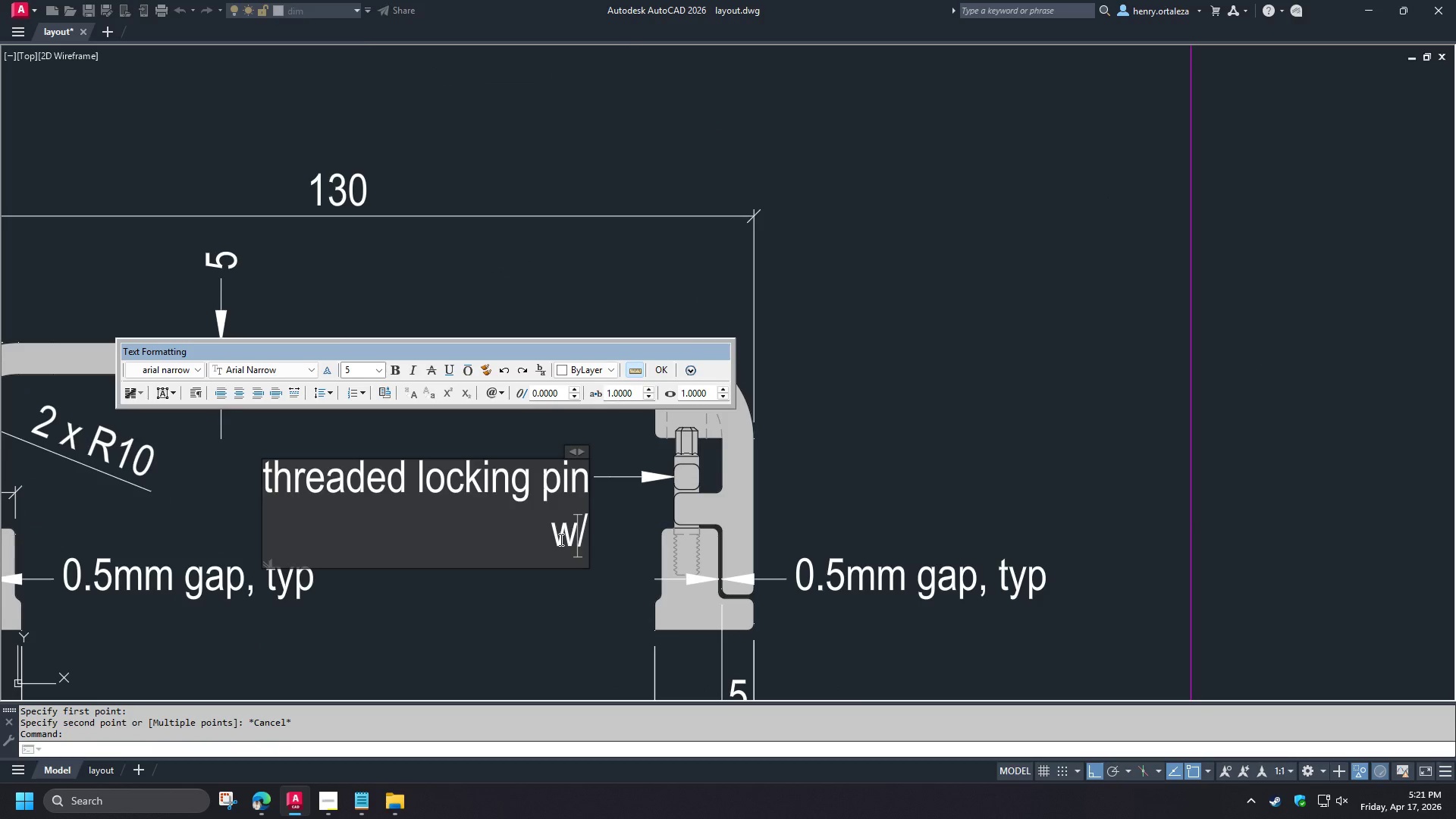 
key(ArrowRight)
 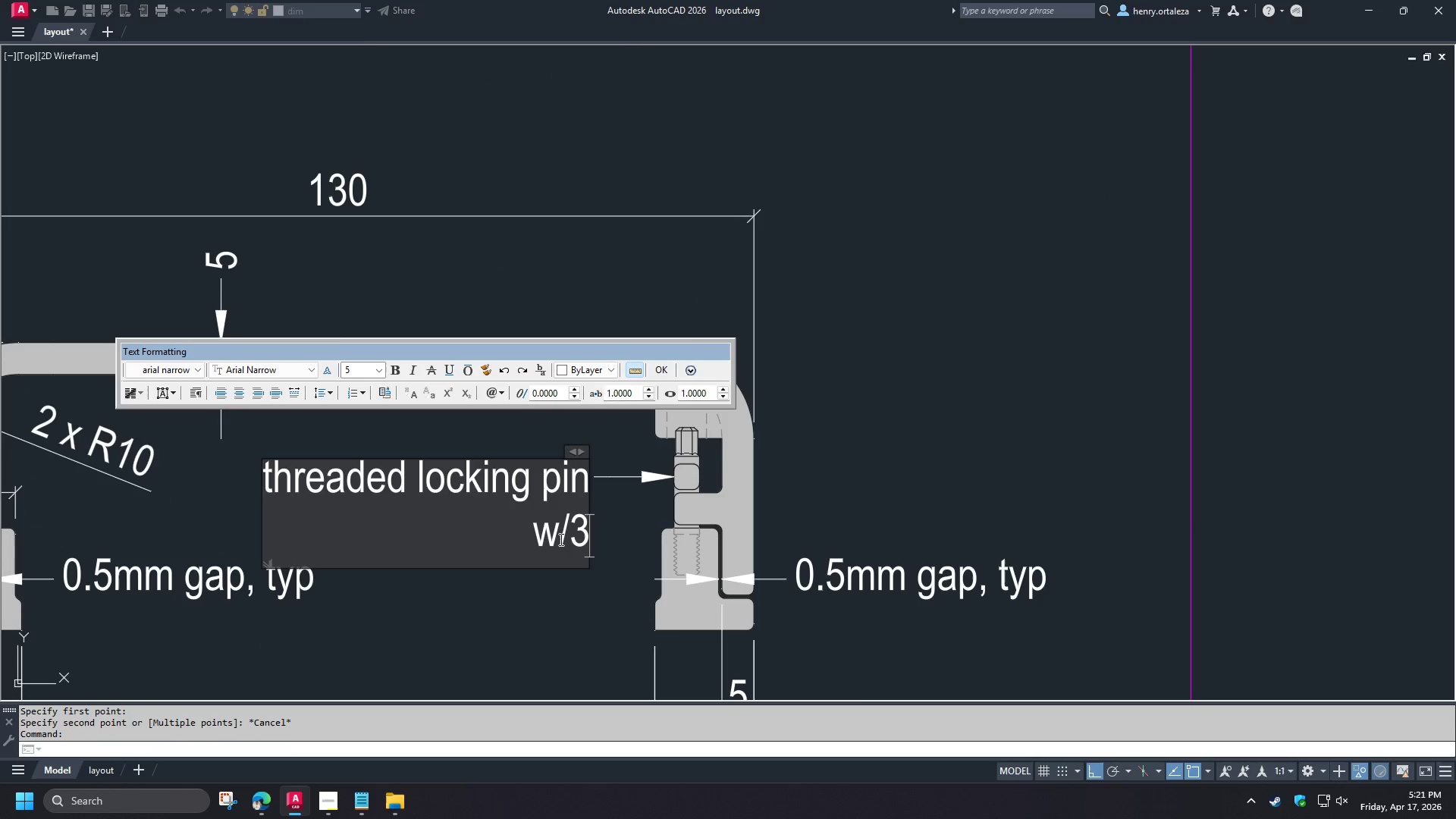 
type(3)
key(Backspace)
type( 3mm hex head)
 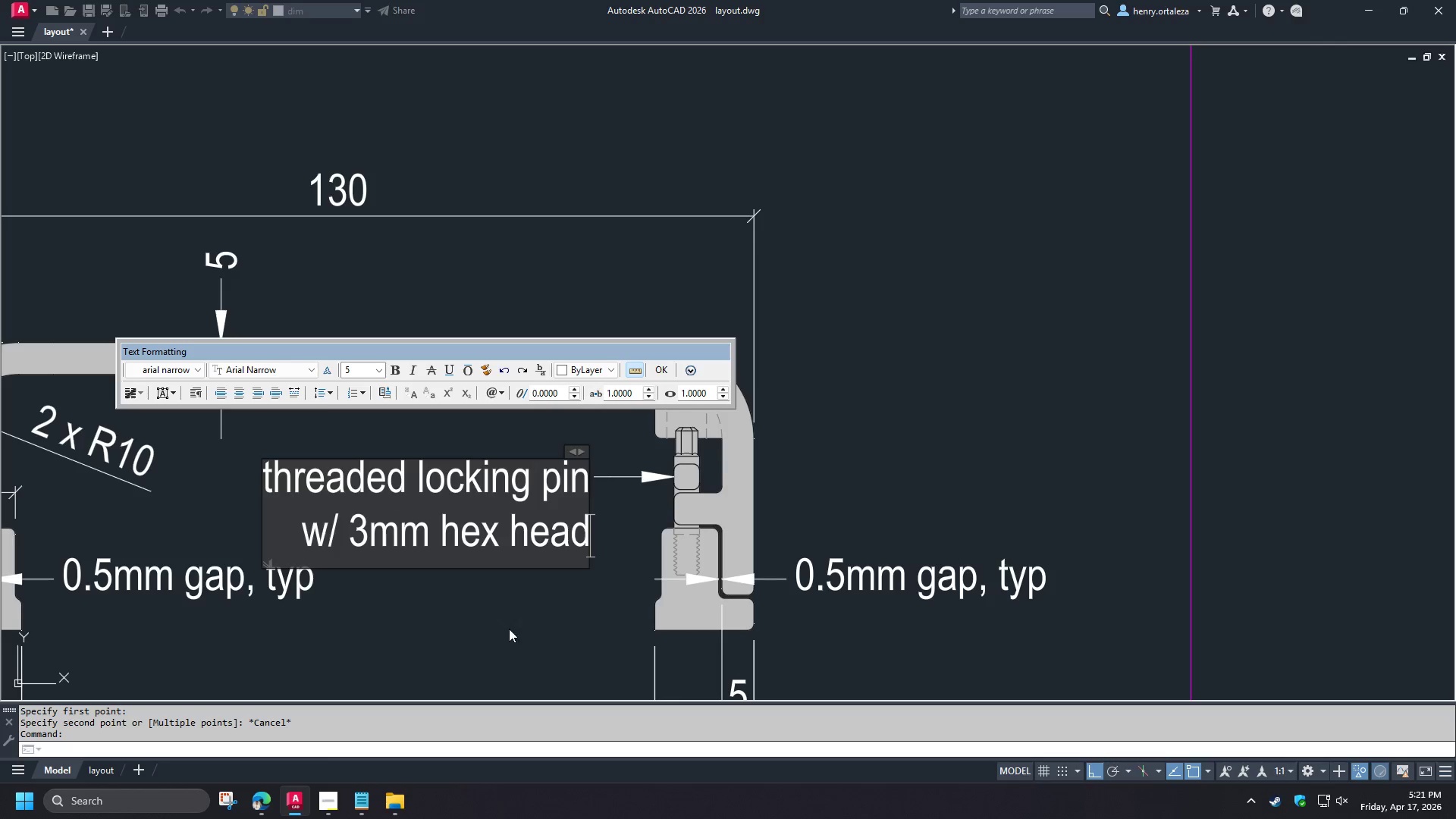 
left_click([509, 628])
 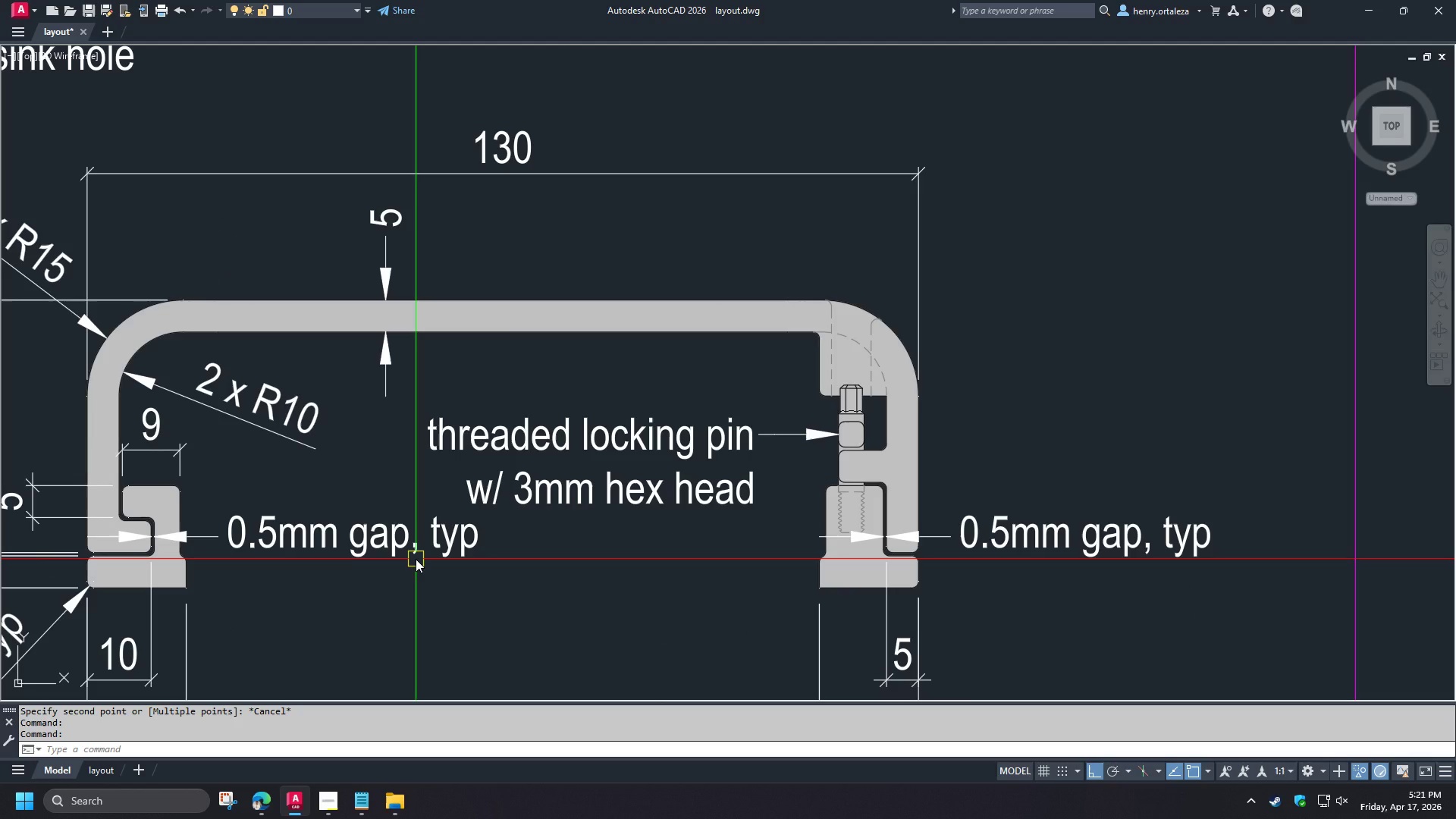 
wait(12.42)
 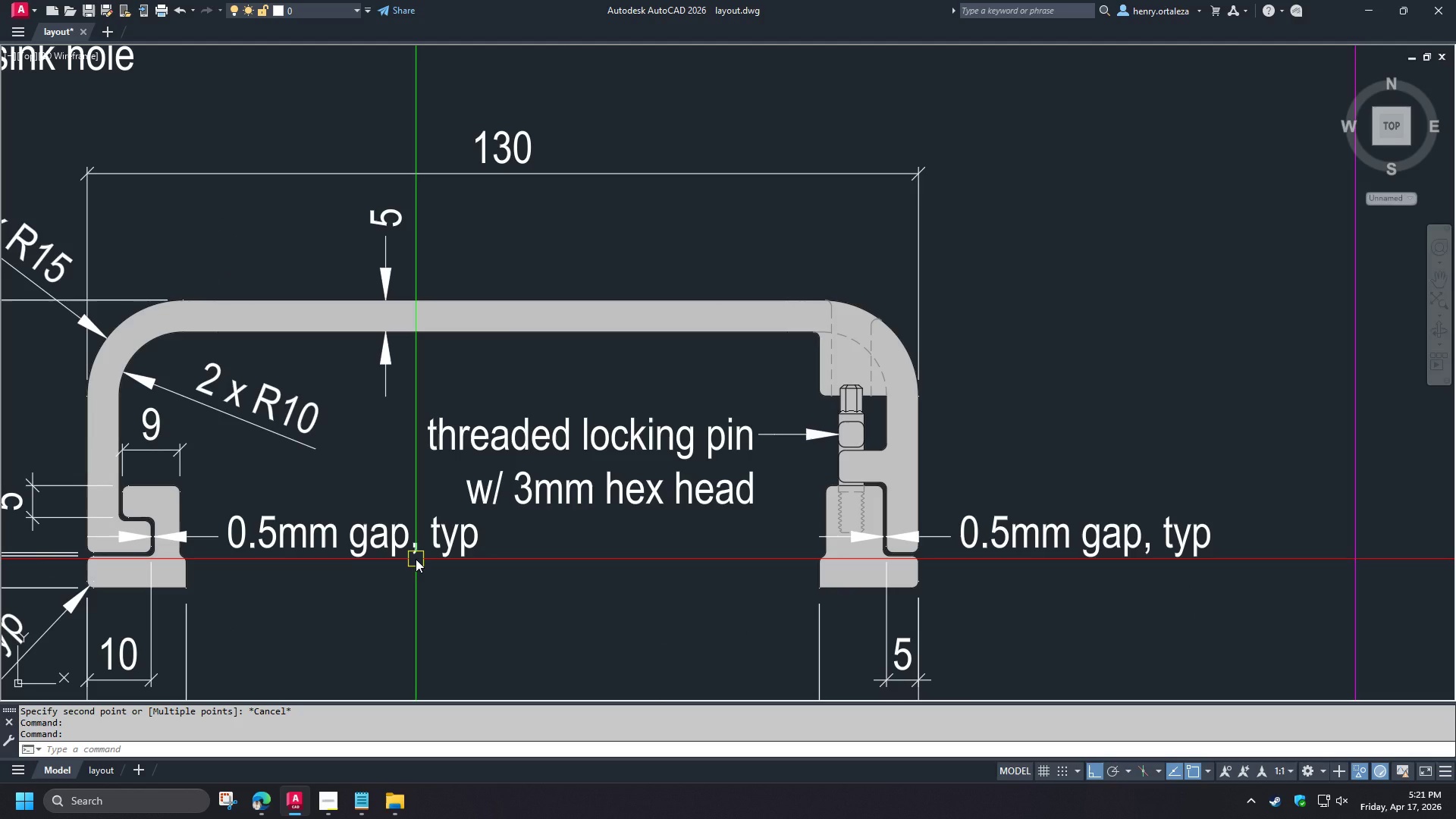 
scroll: coordinate [678, 551], scroll_direction: down, amount: 1.0
 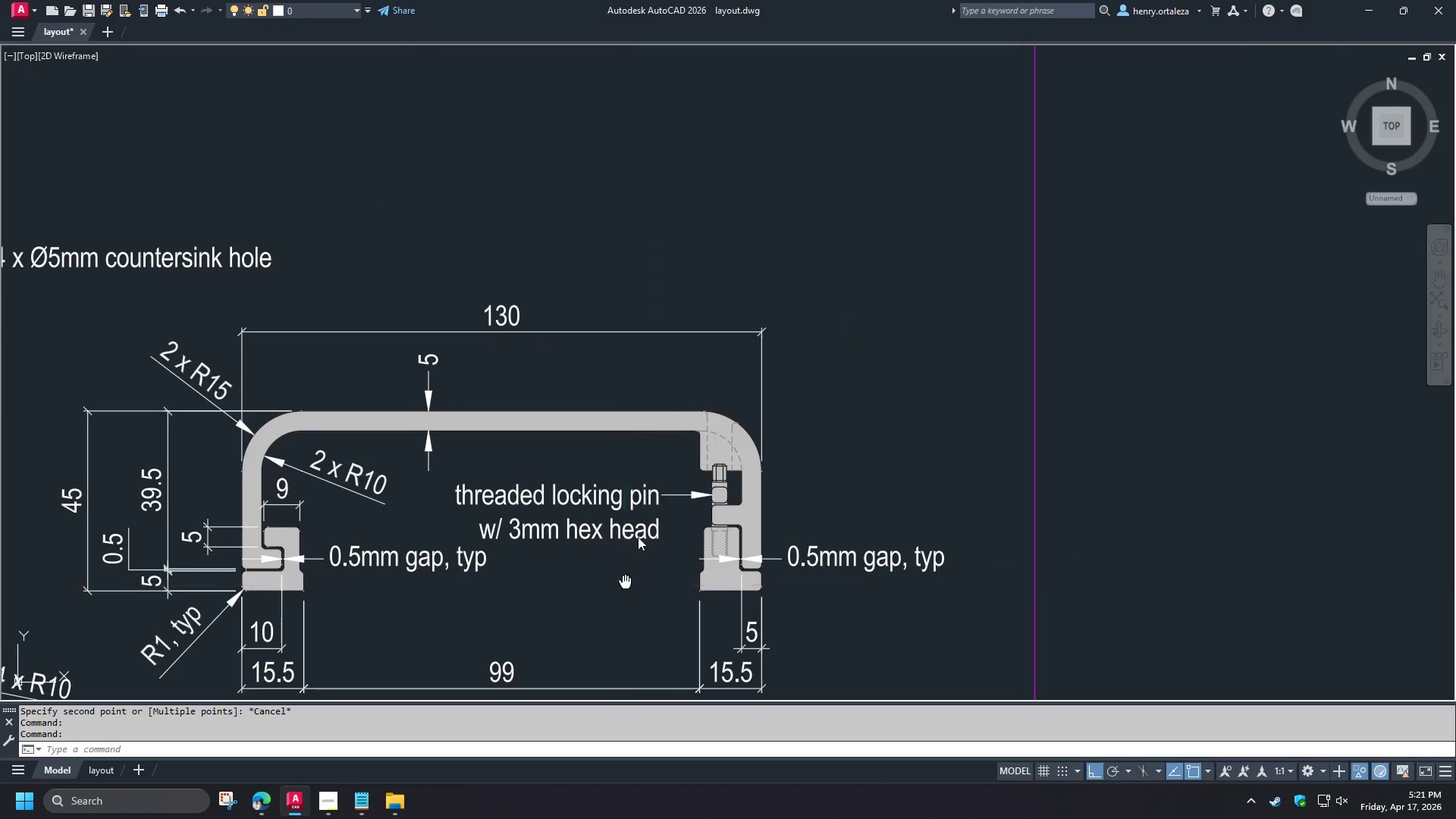 
type(re )
 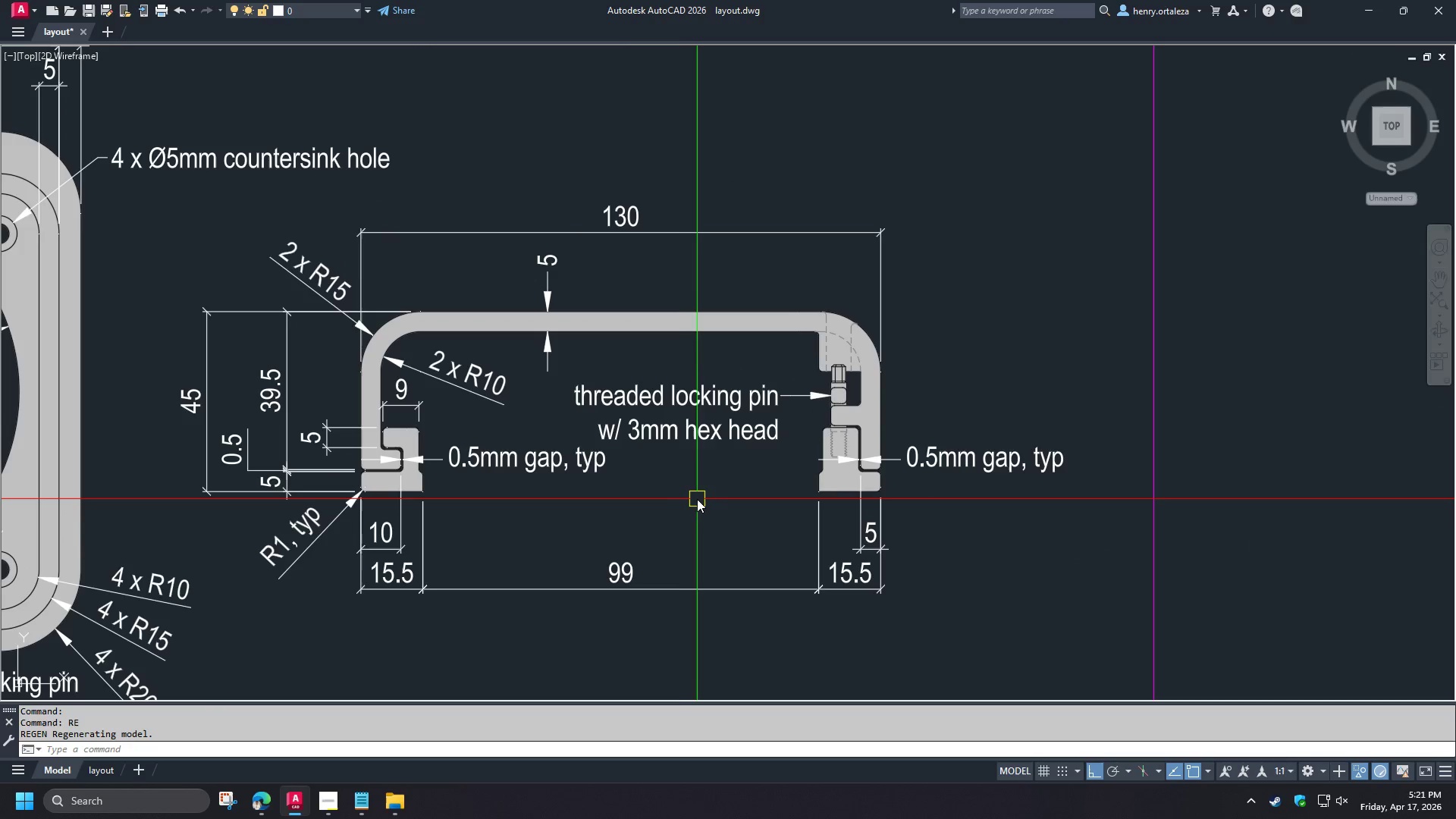 
scroll: coordinate [699, 497], scroll_direction: down, amount: 1.0
 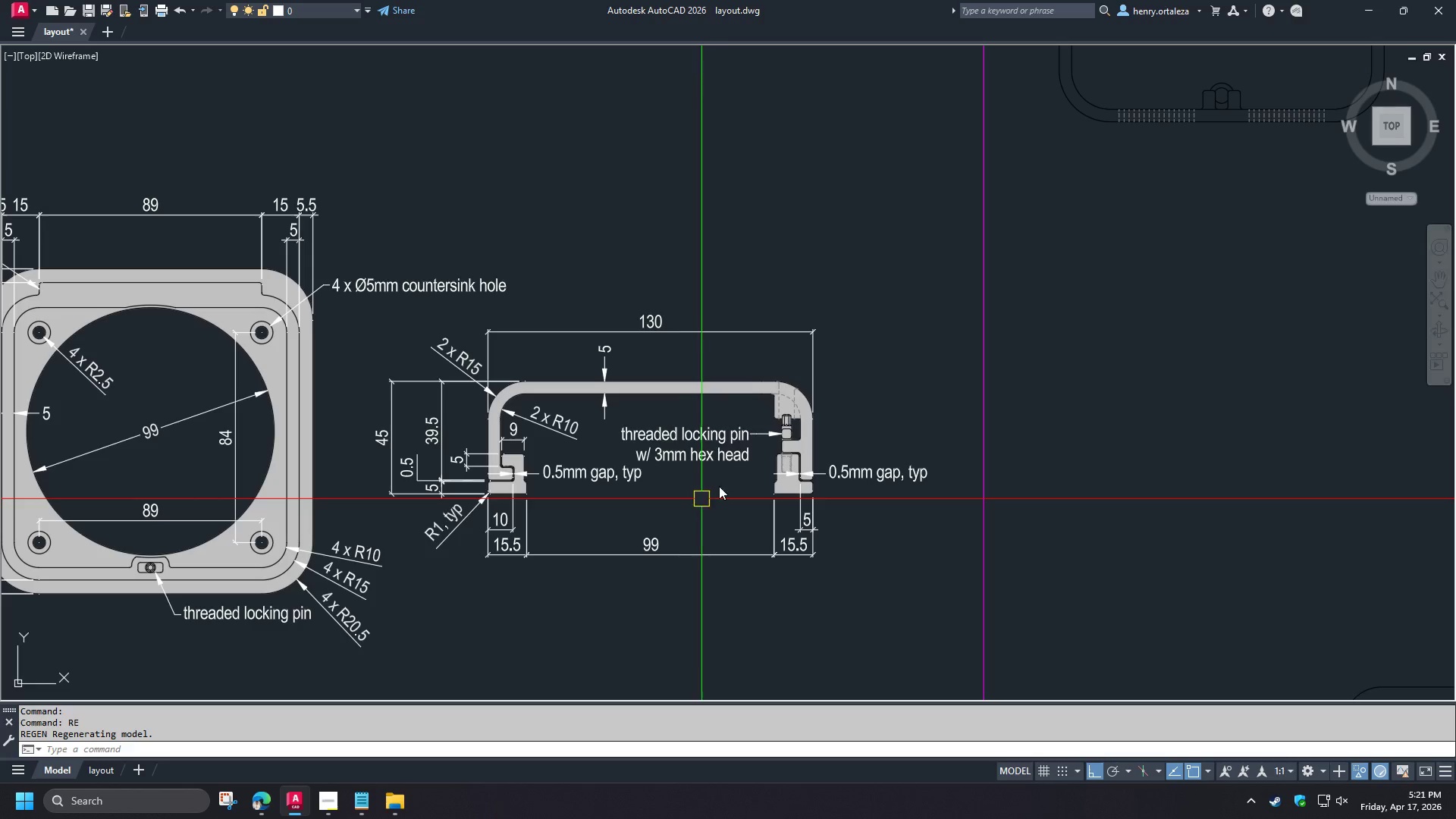 
scroll: coordinate [805, 369], scroll_direction: up, amount: 3.0
 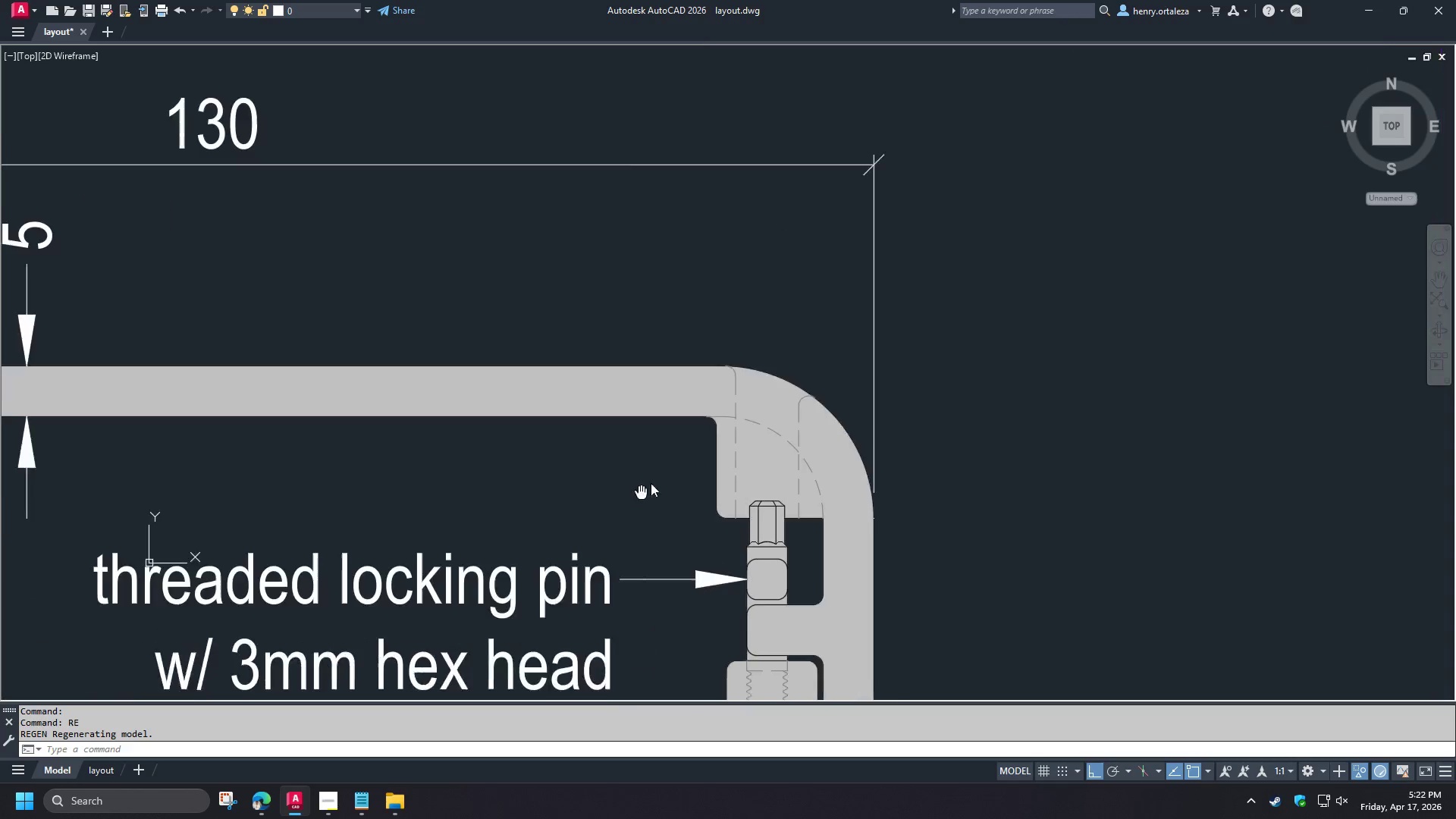 
key(D)
 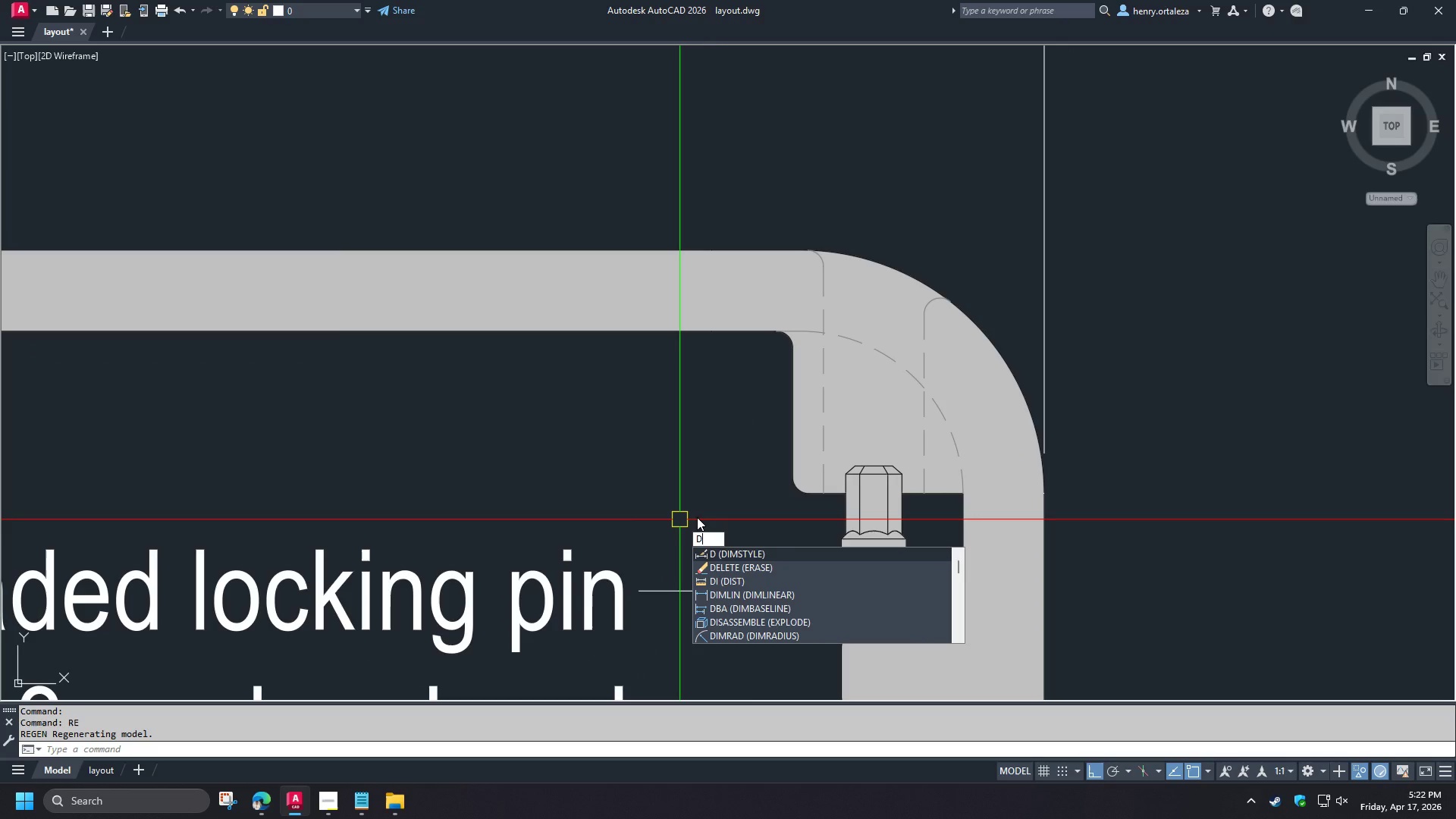 
scroll: coordinate [648, 507], scroll_direction: up, amount: 1.0
 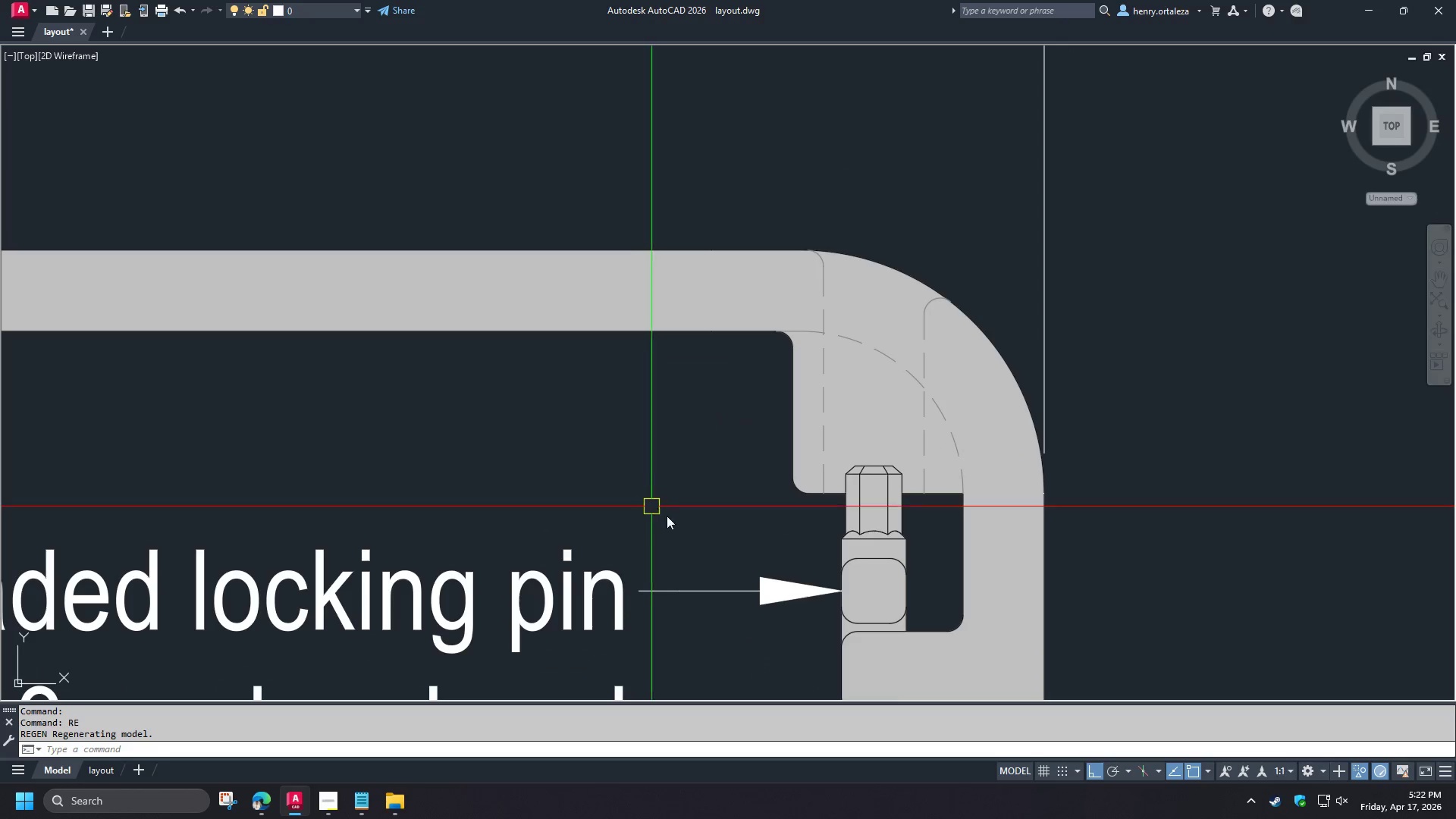 
type(li )
 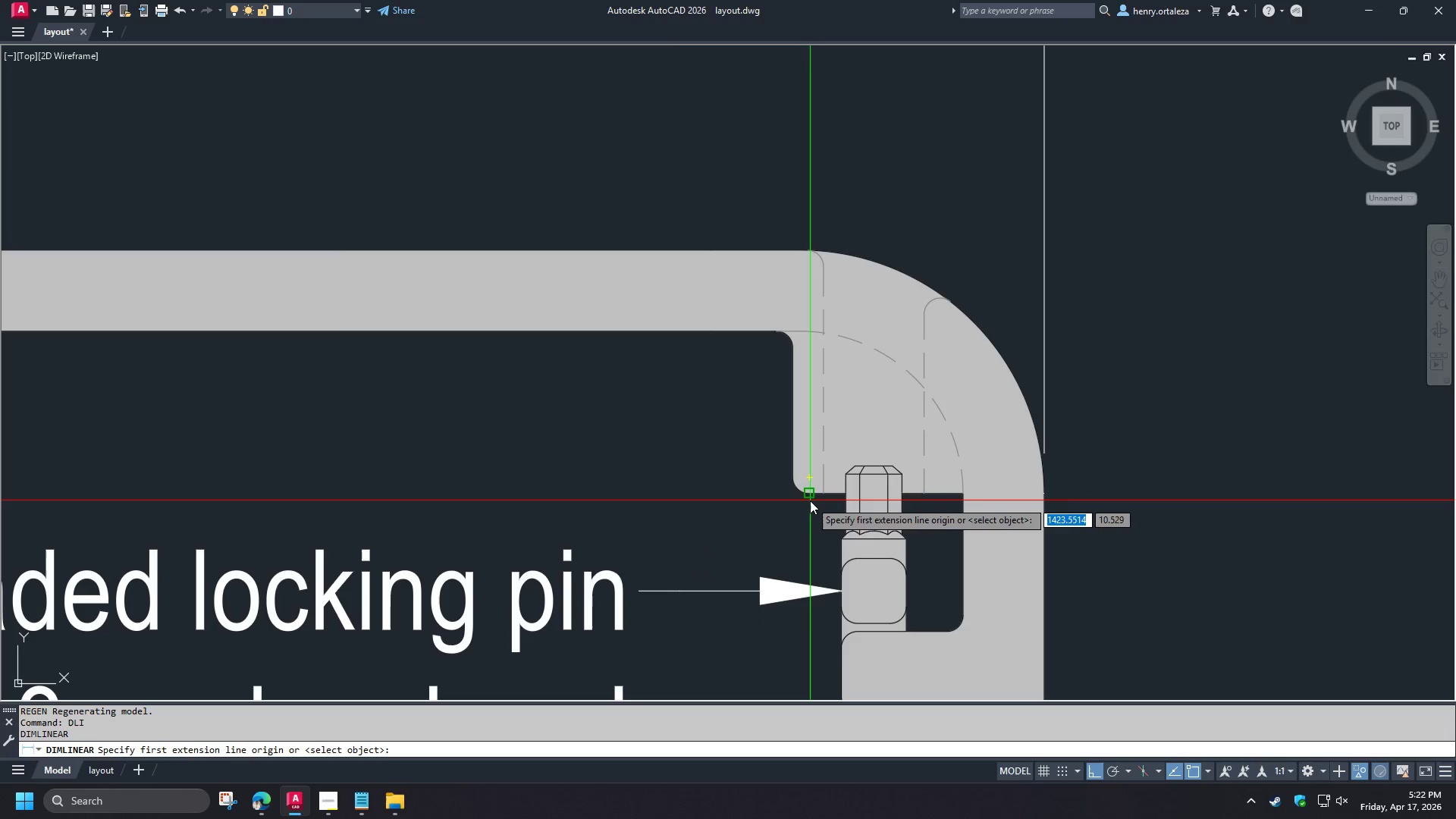 
left_click([810, 499])
 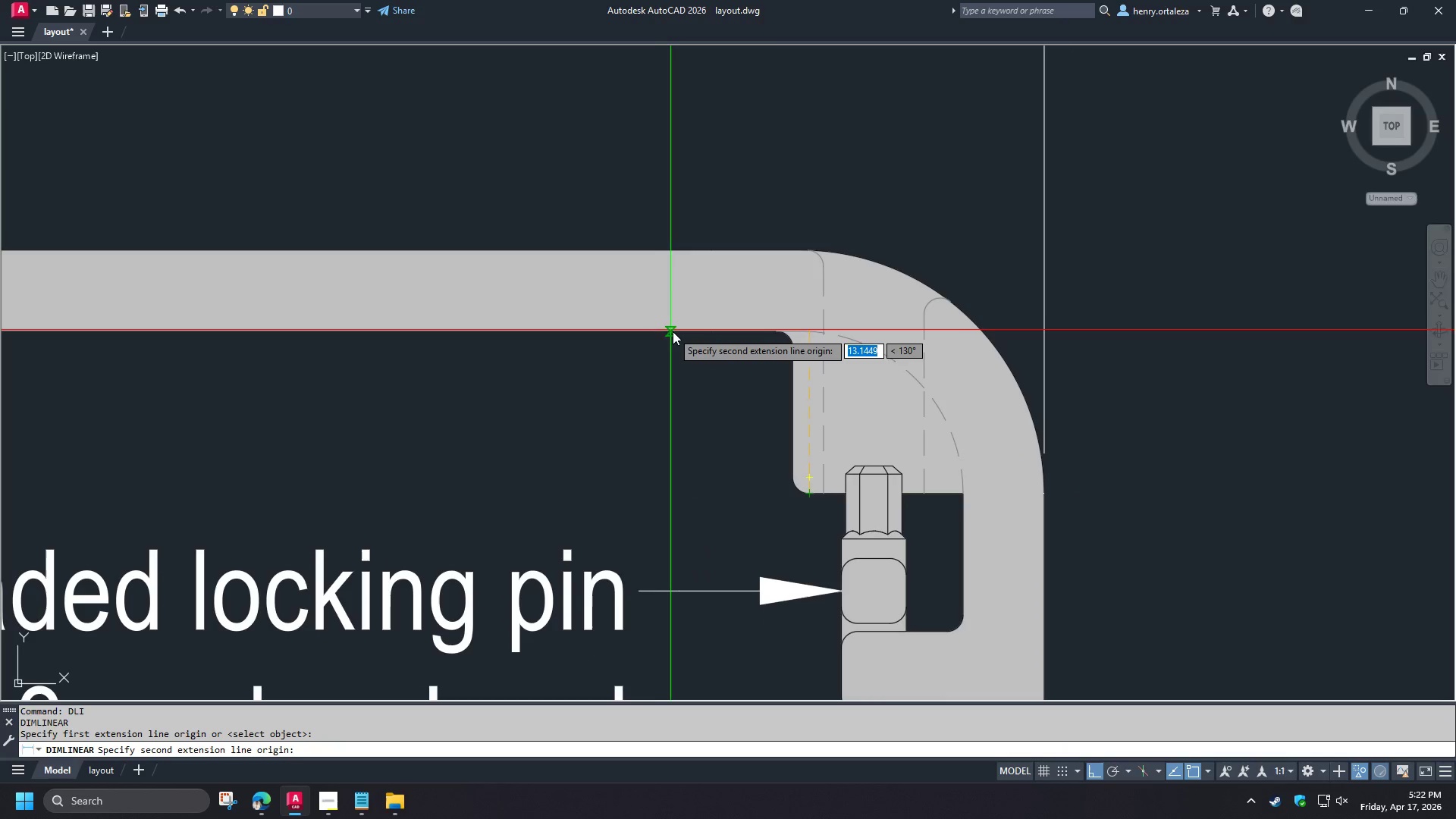 
left_click([673, 331])
 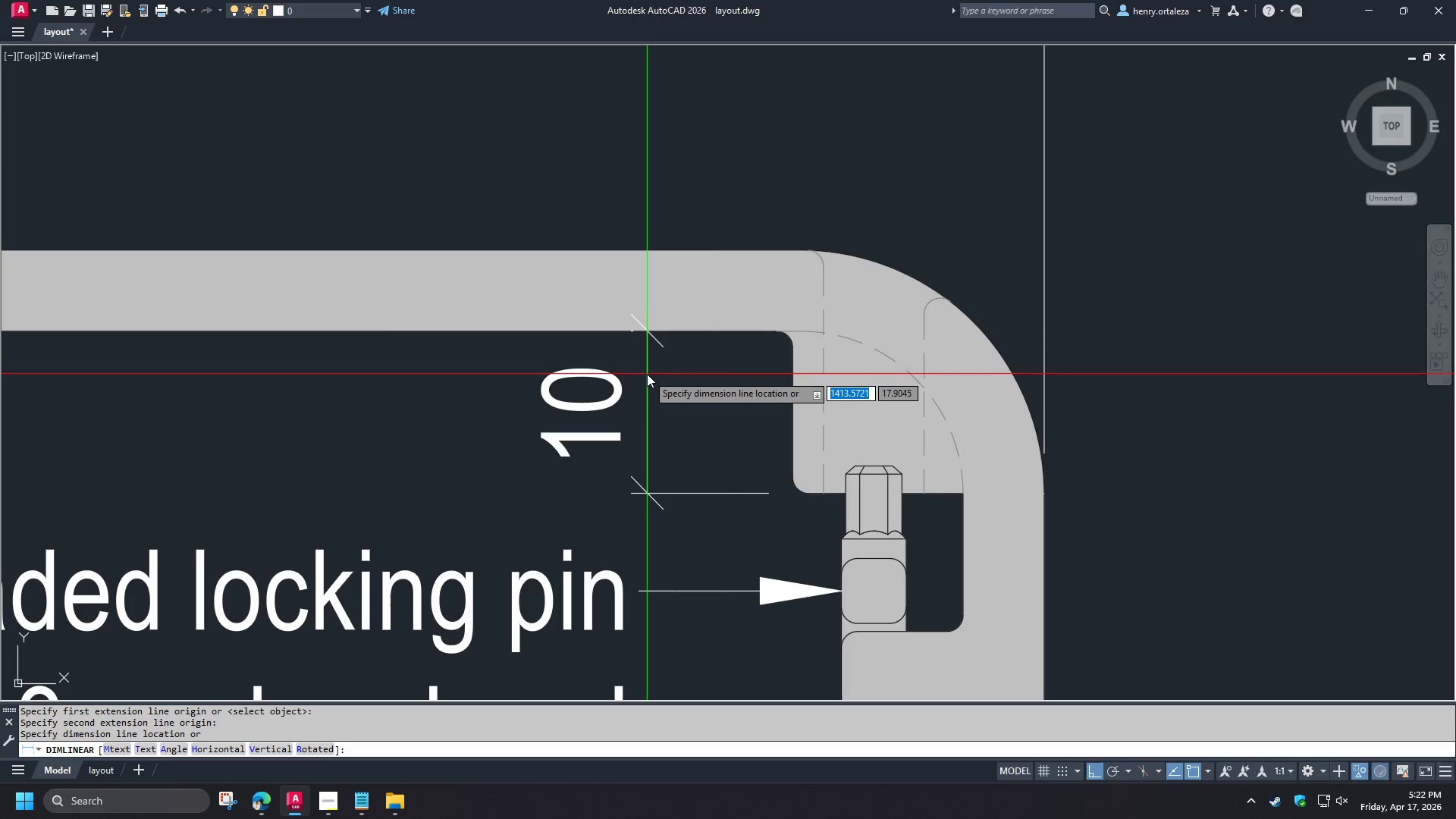 
left_click([647, 374])
 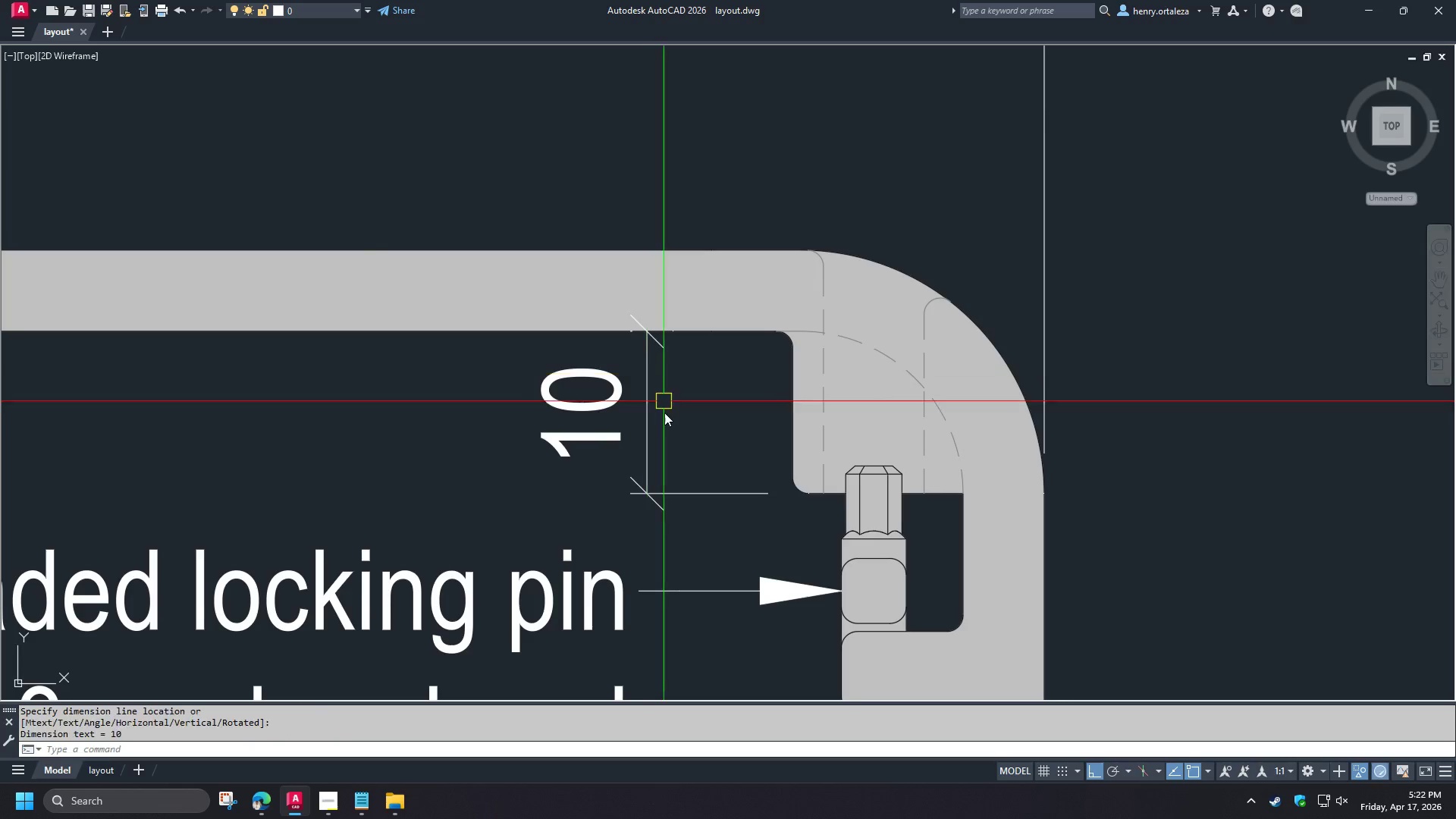 
scroll: coordinate [663, 414], scroll_direction: down, amount: 2.0
 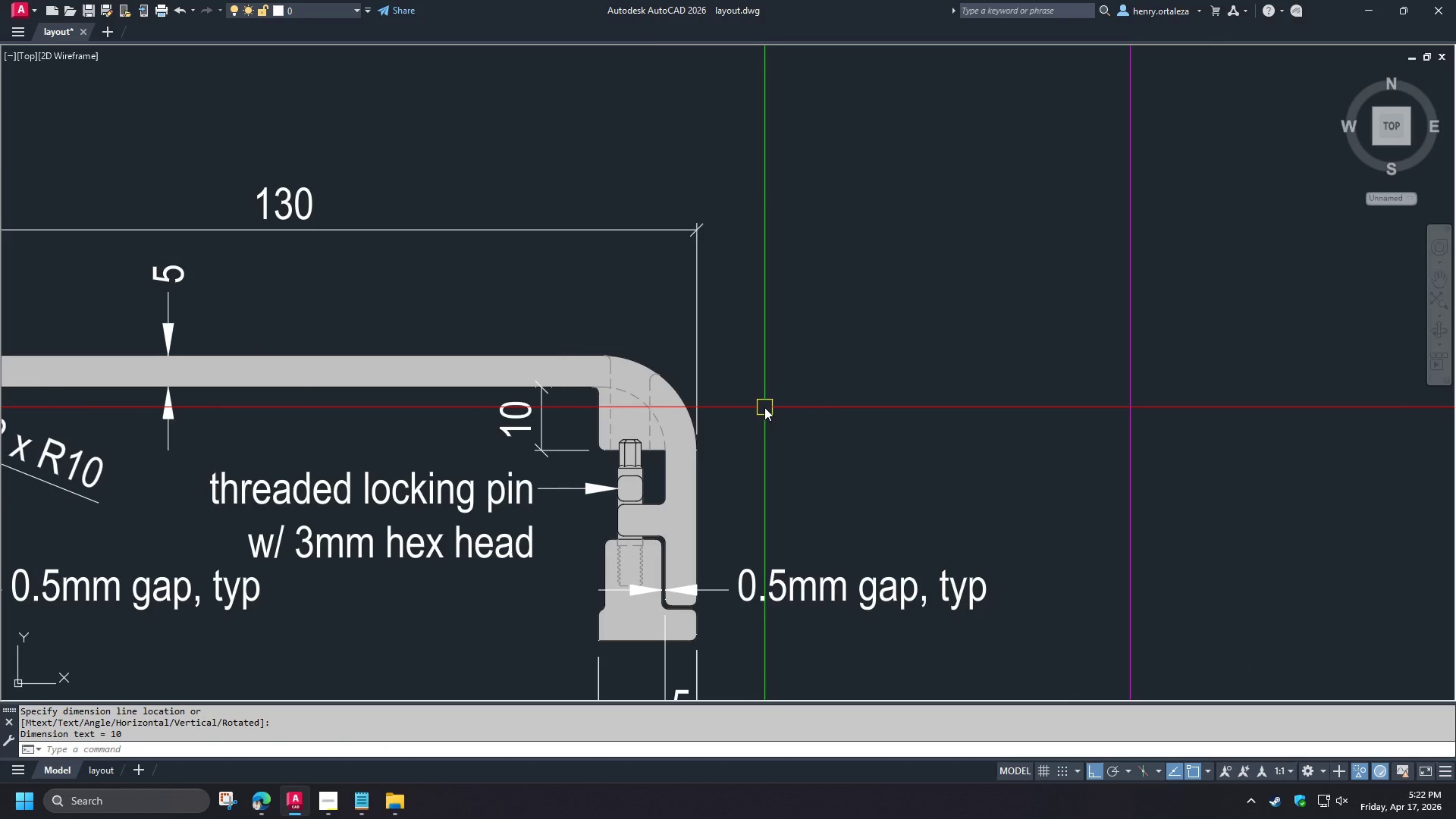 
wait(5.46)
 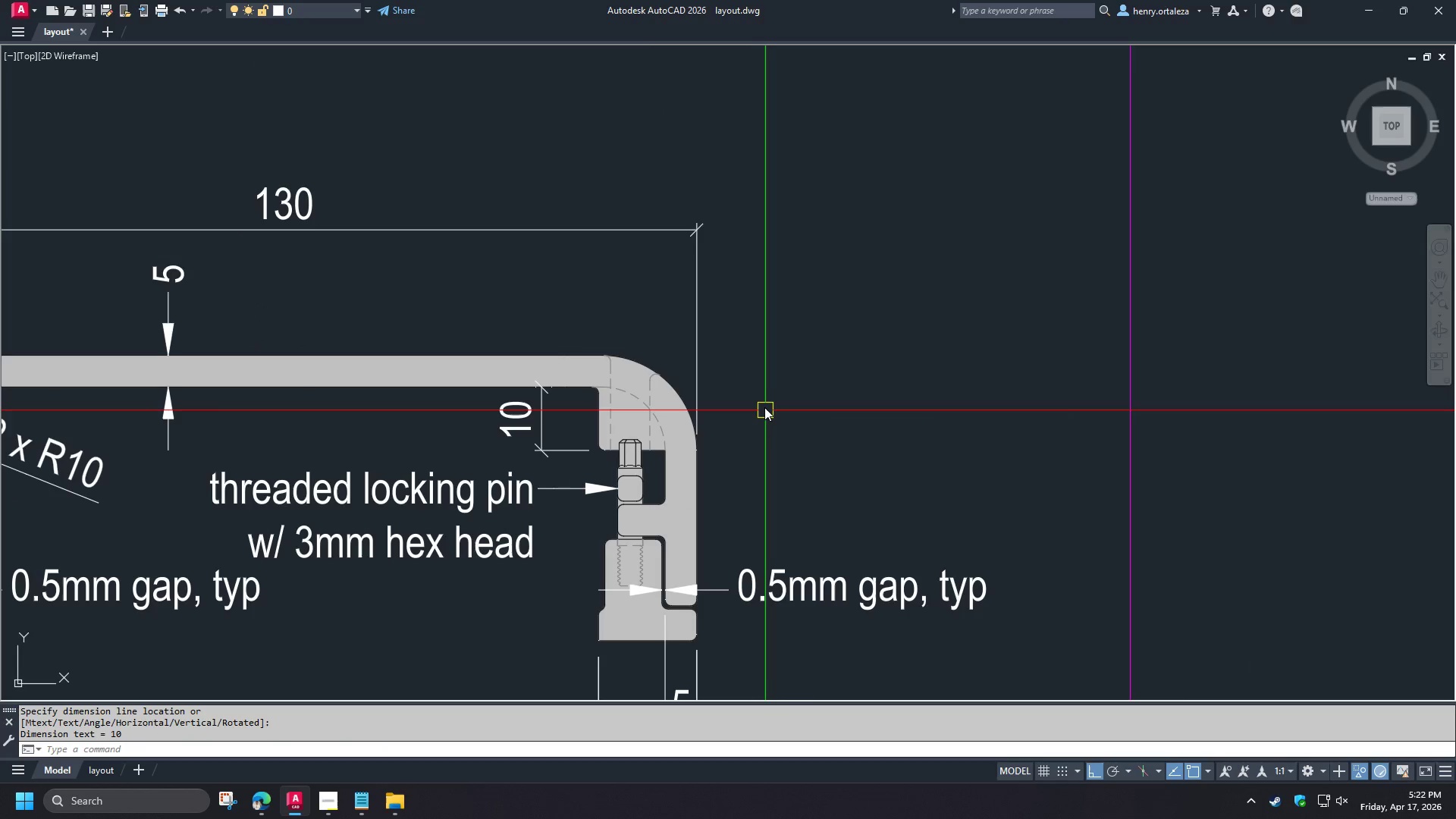 
type(dba  )
 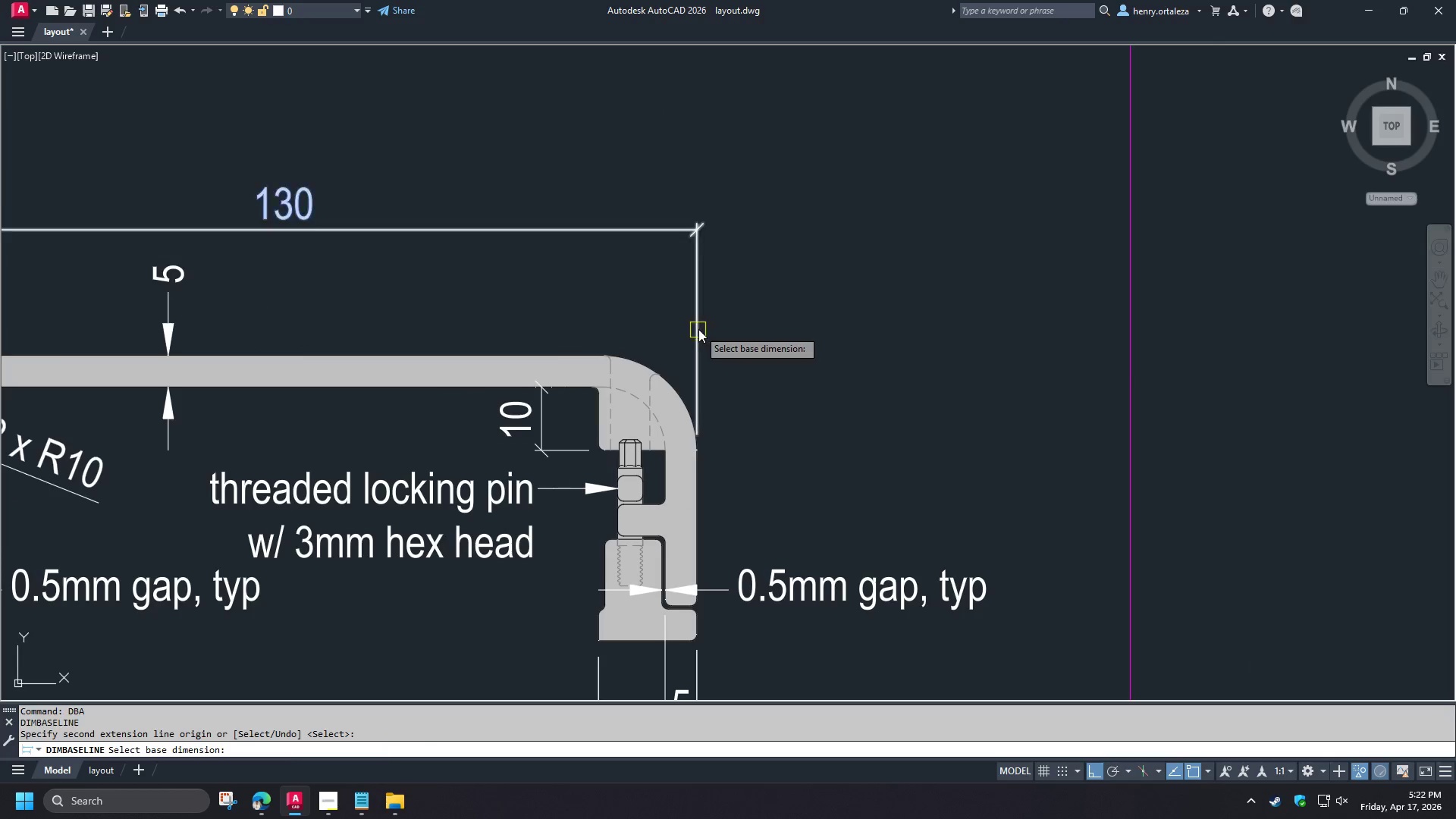 
left_click([698, 328])
 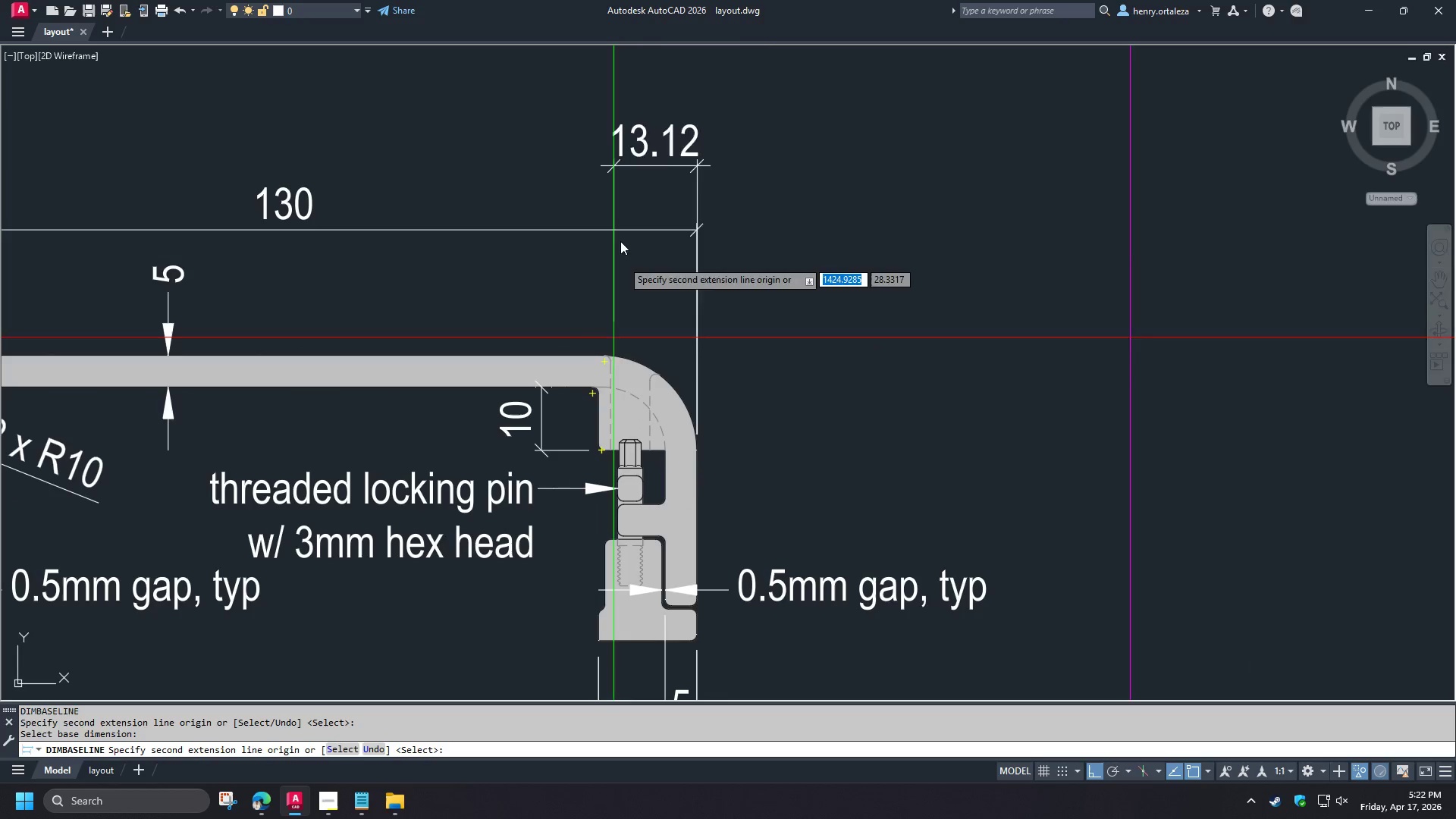 
left_click([603, 136])
 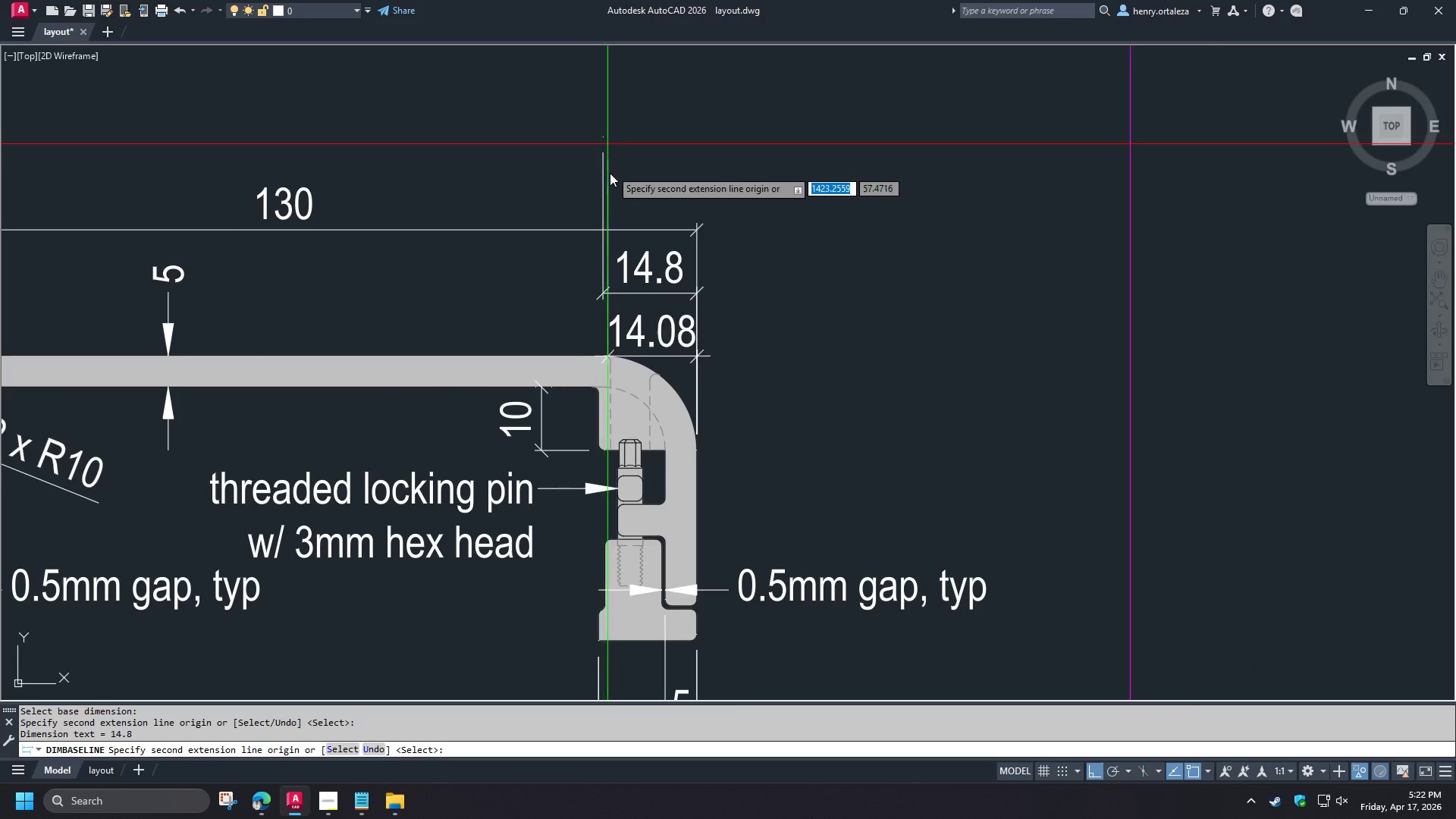 
key(Escape)
 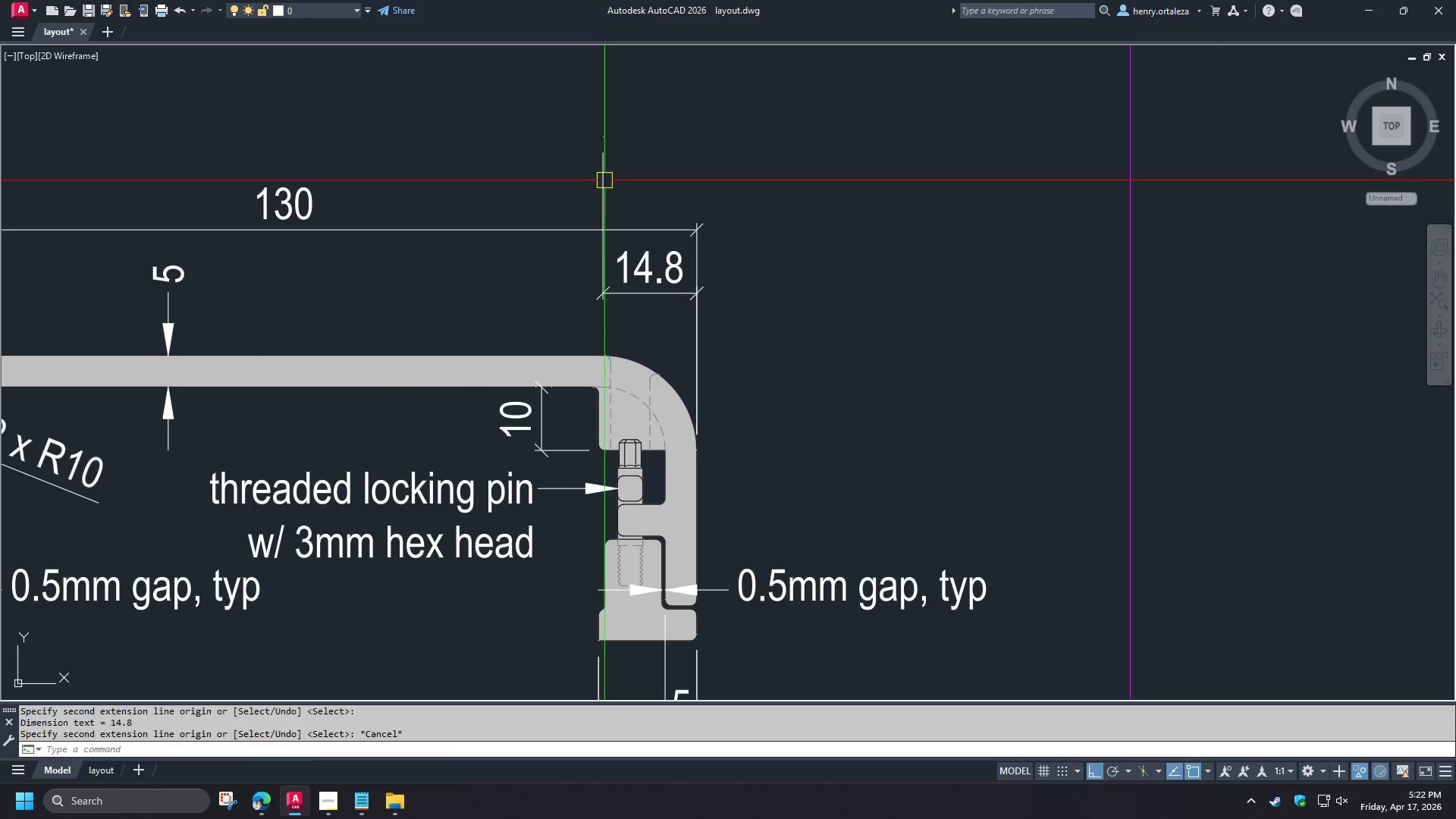 
key(Escape)
 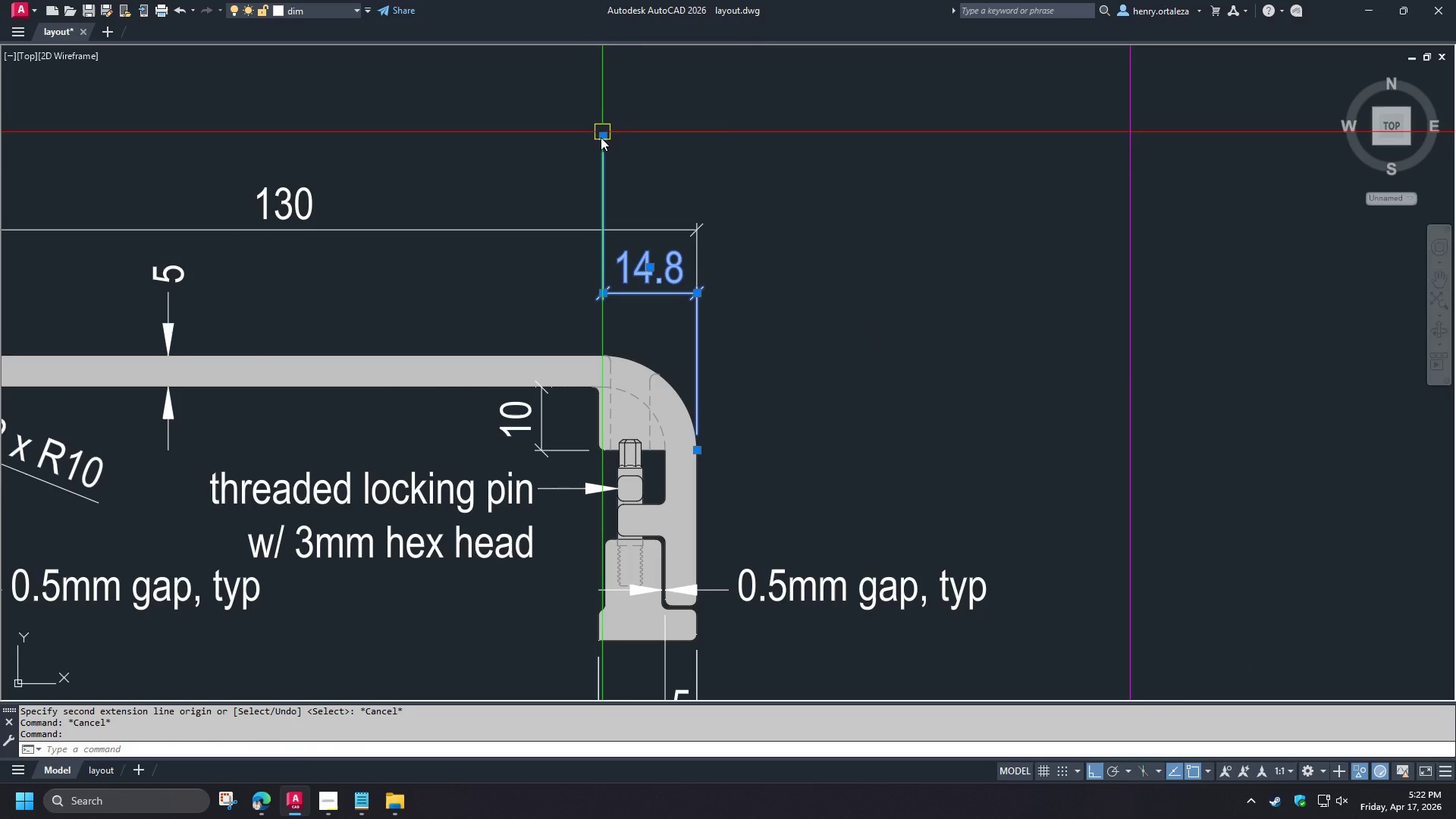 
left_click([600, 137])
 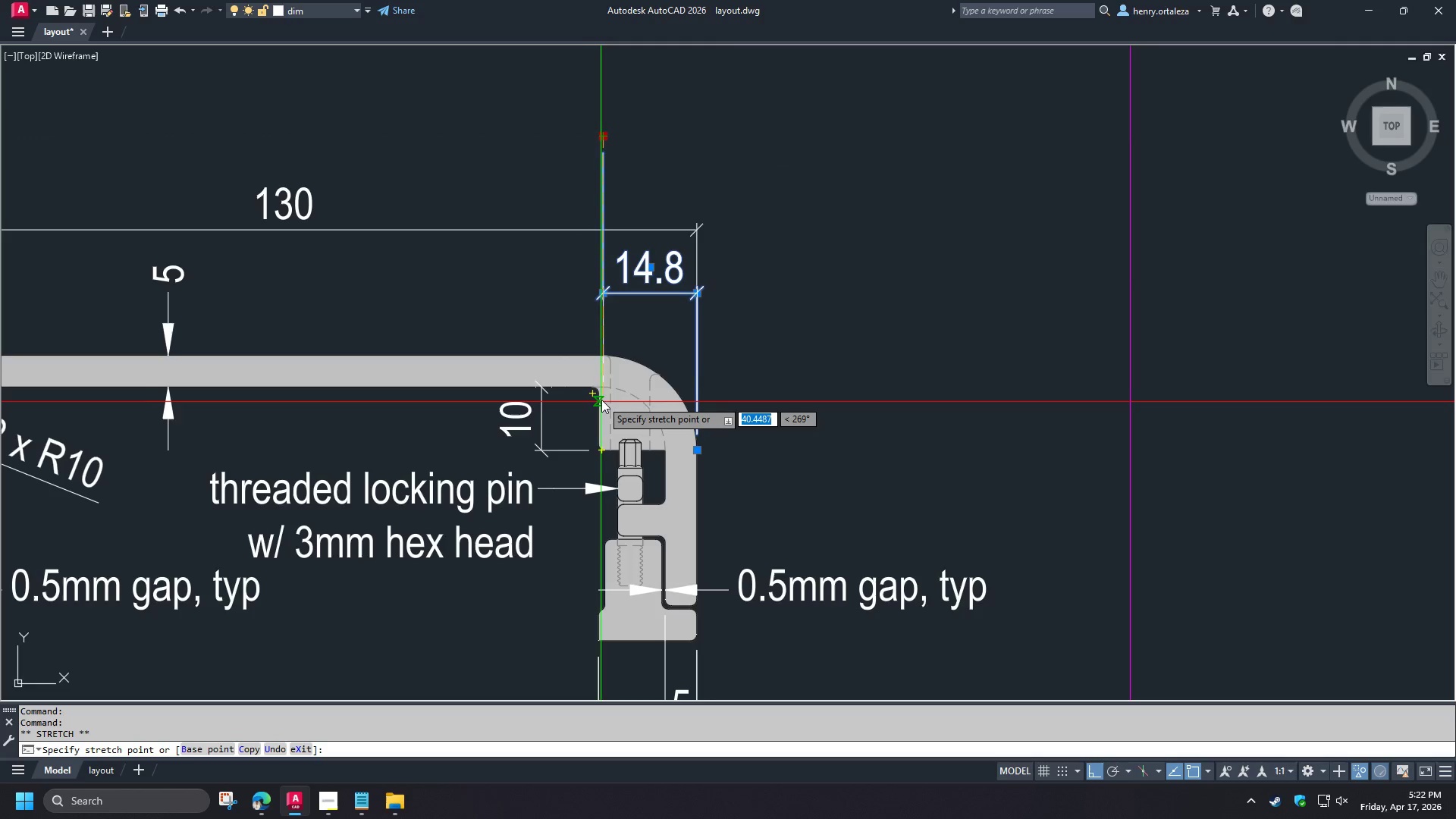 
left_click([601, 400])
 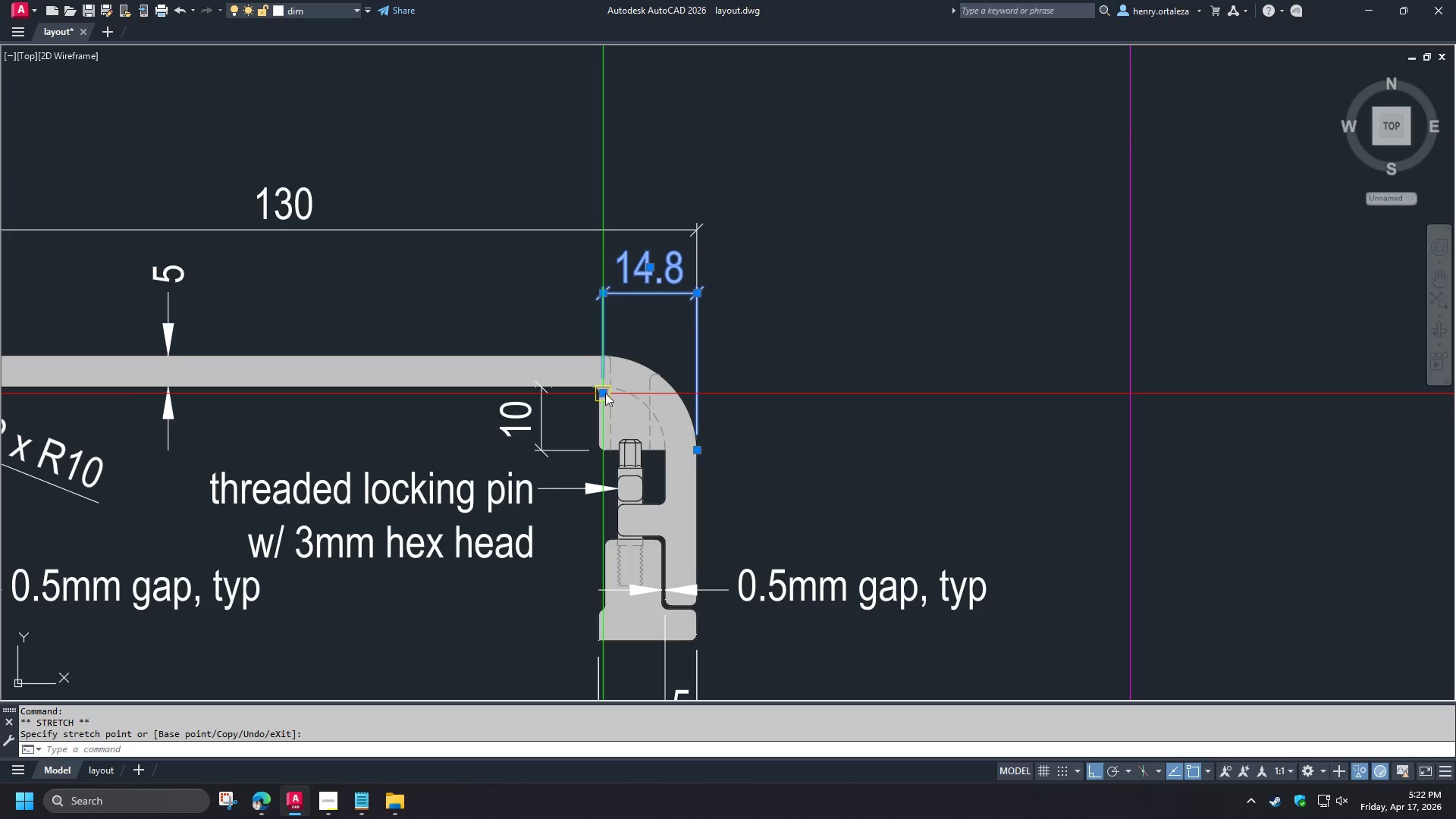 
left_click([605, 393])
 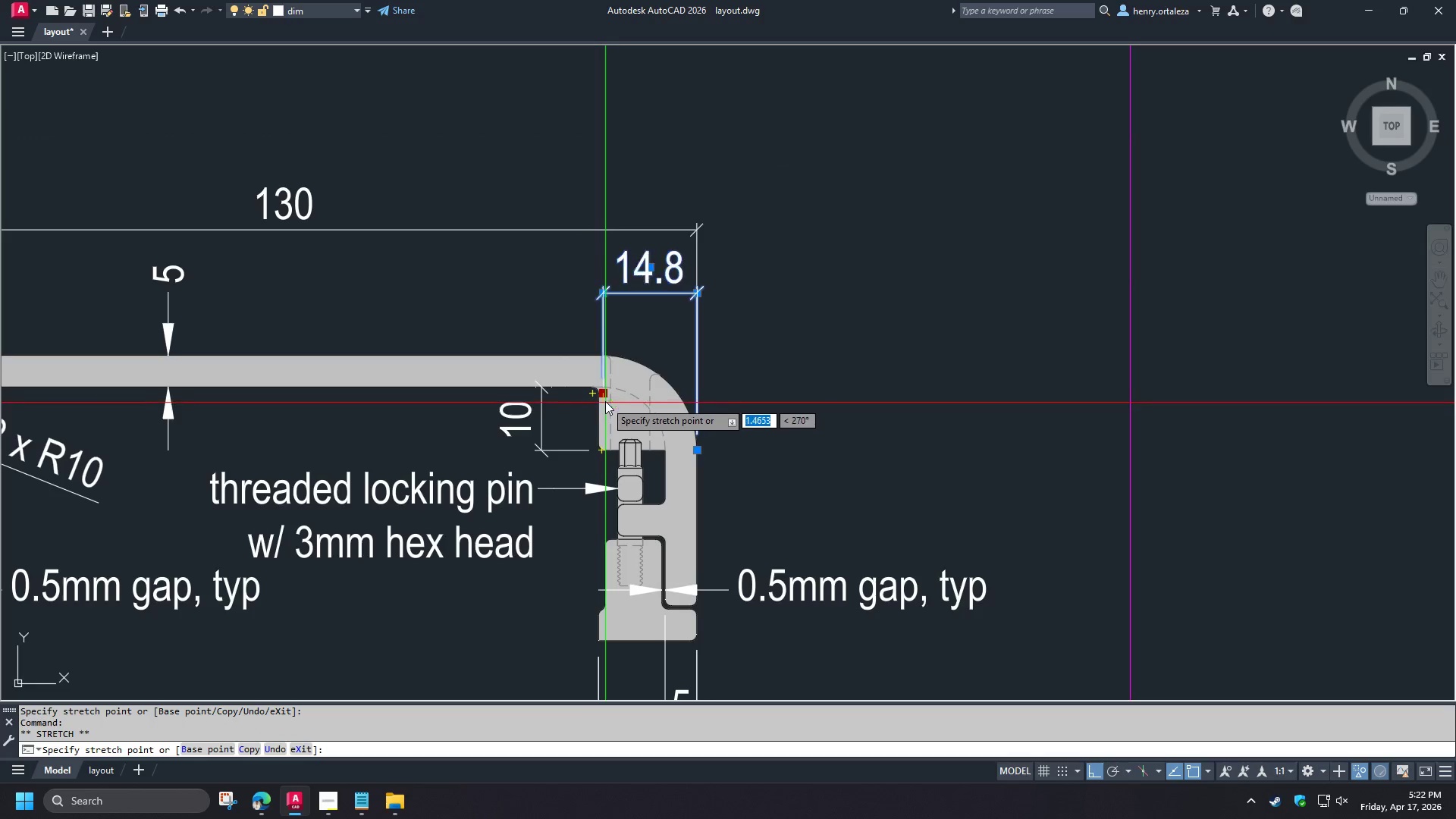 
scroll: coordinate [599, 395], scroll_direction: up, amount: 2.0
 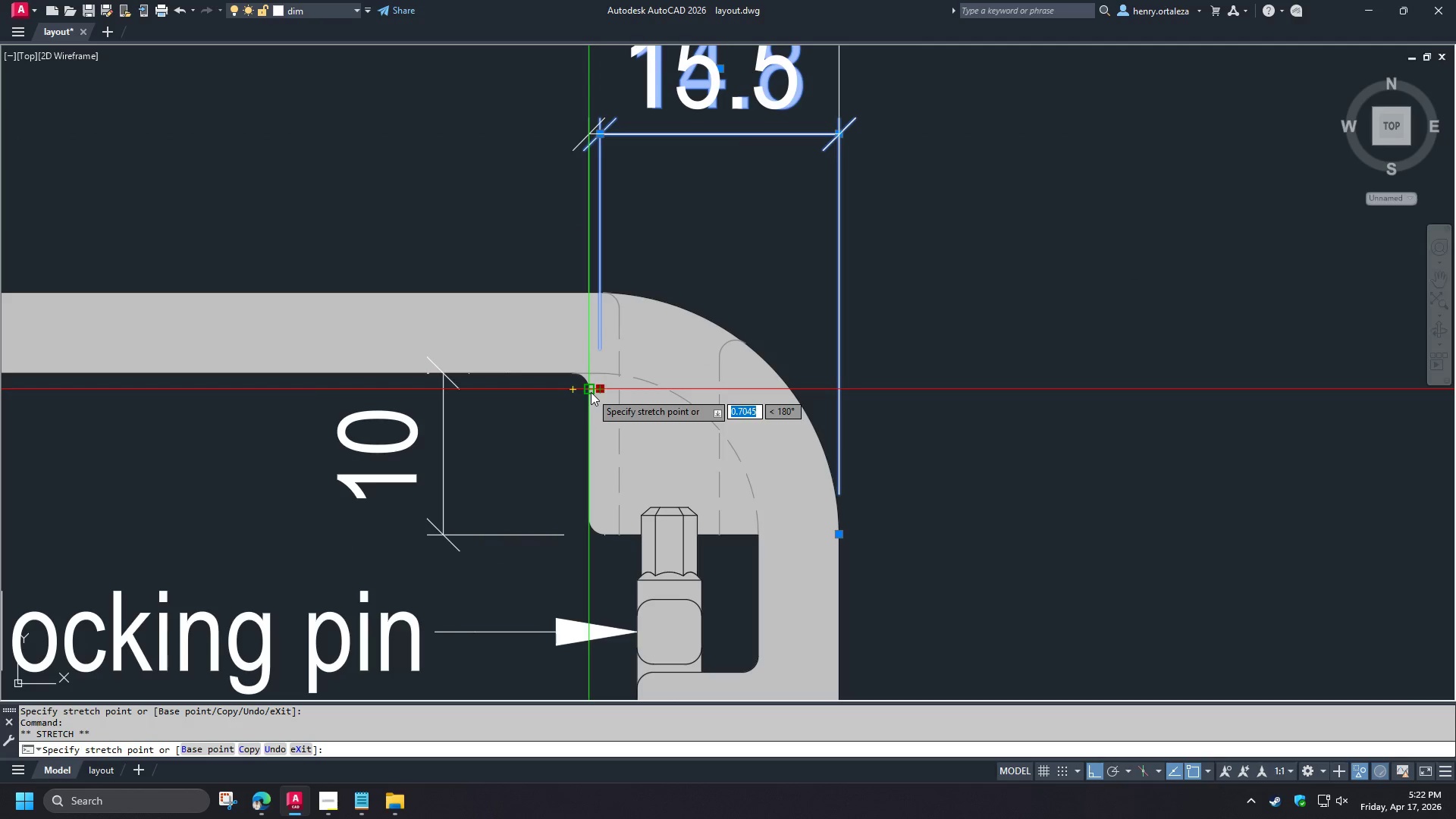 
left_click([590, 392])
 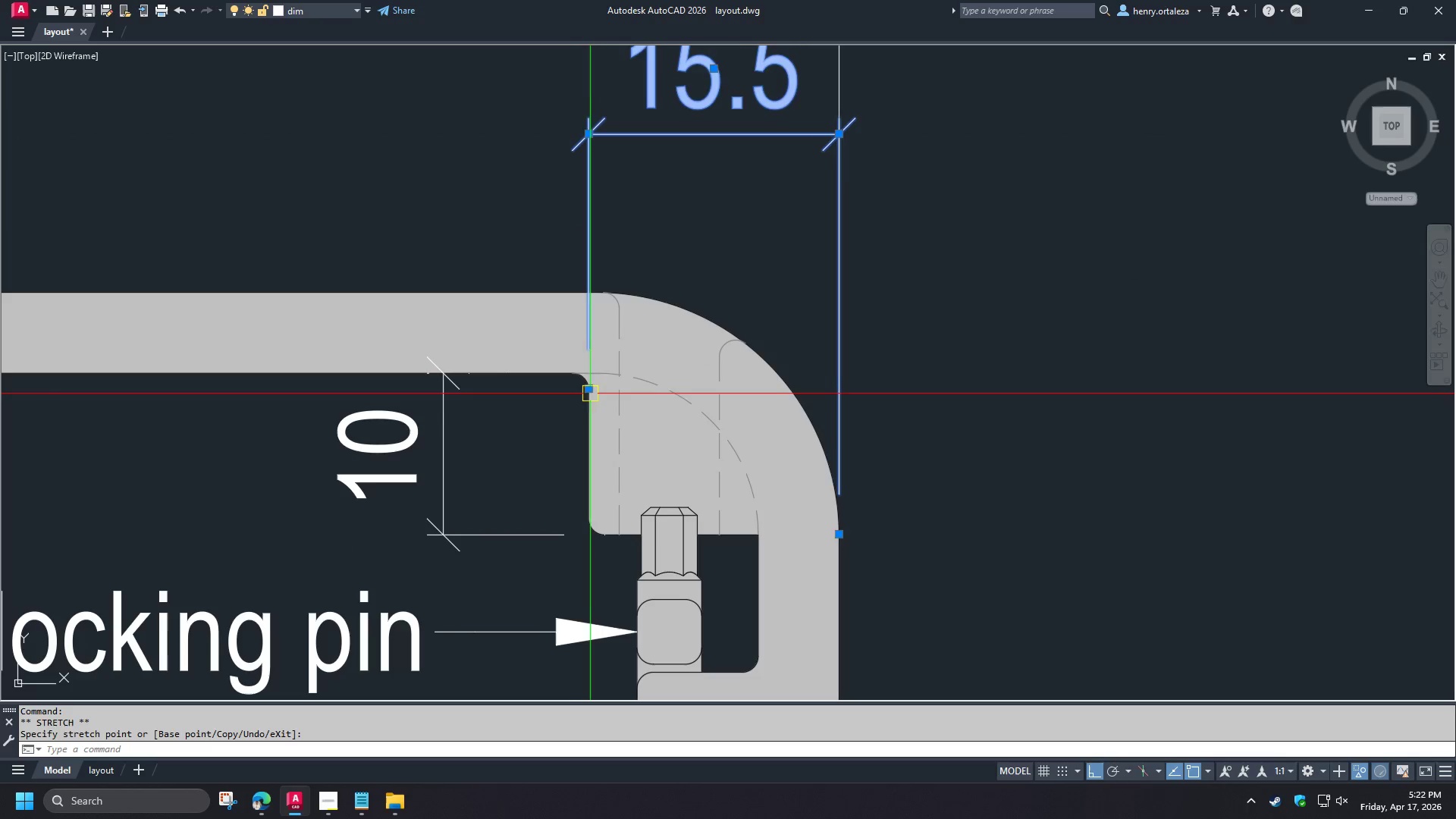 
key(Escape)
 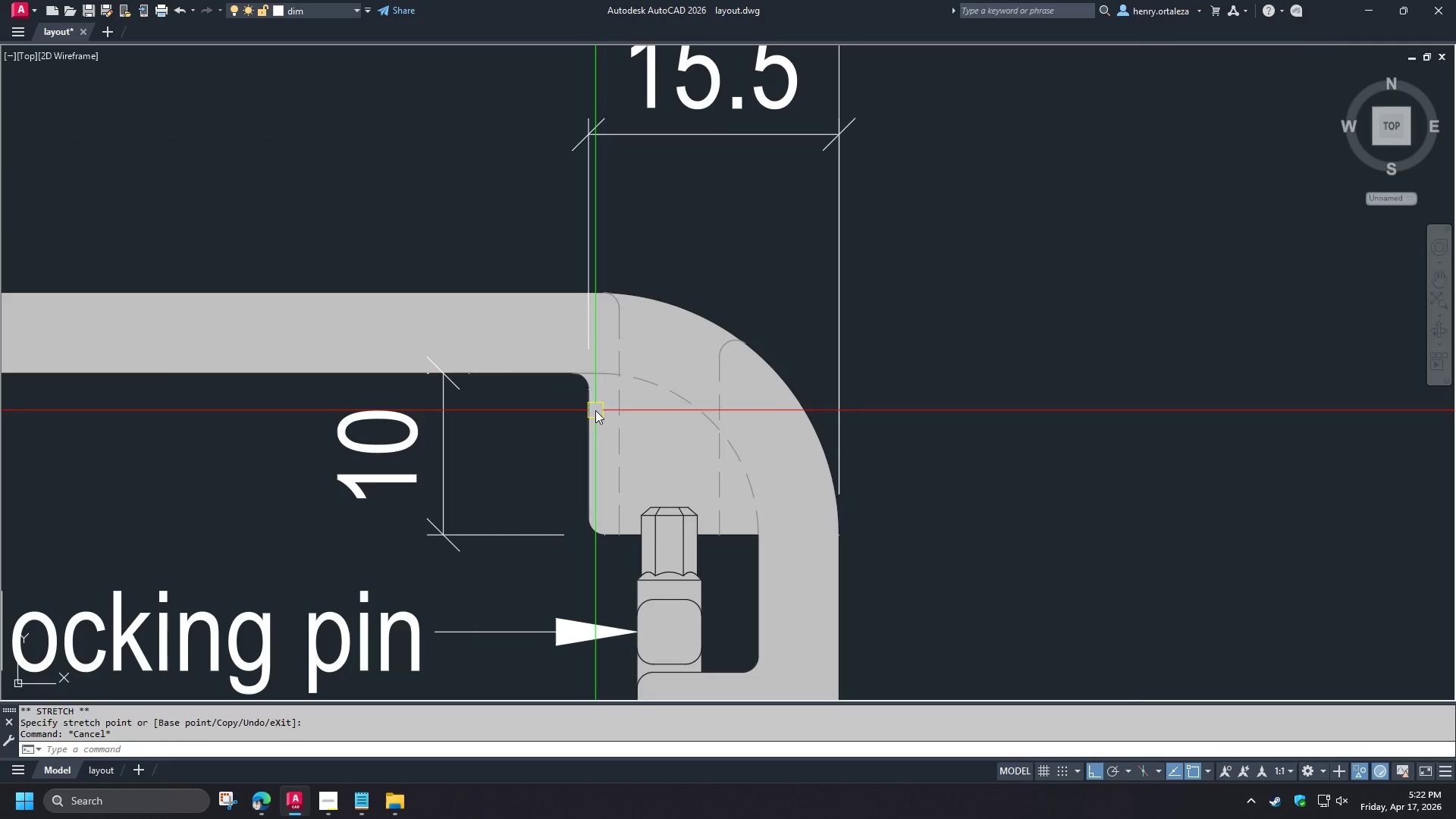 
key(Escape)
 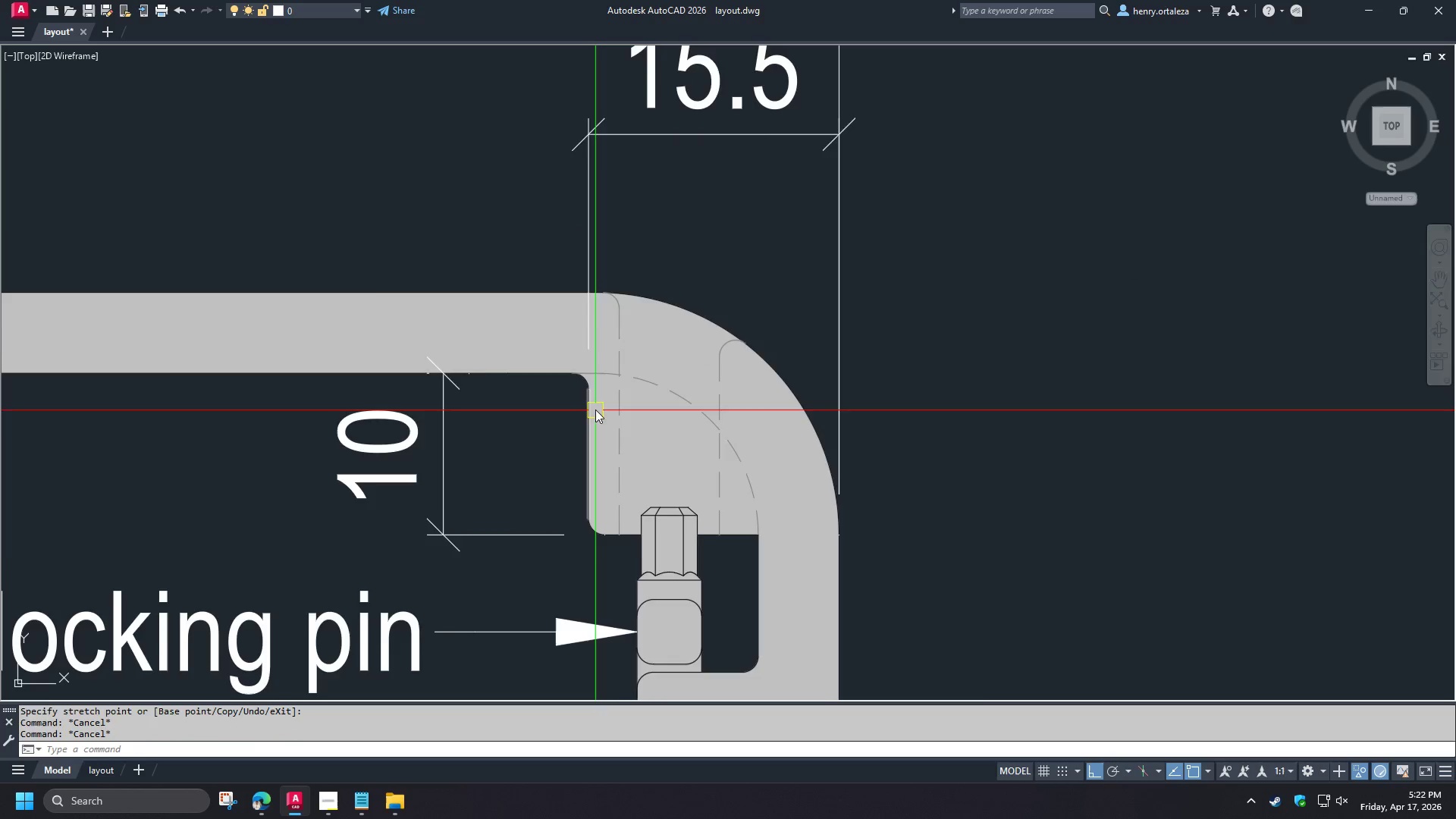 
key(R)
 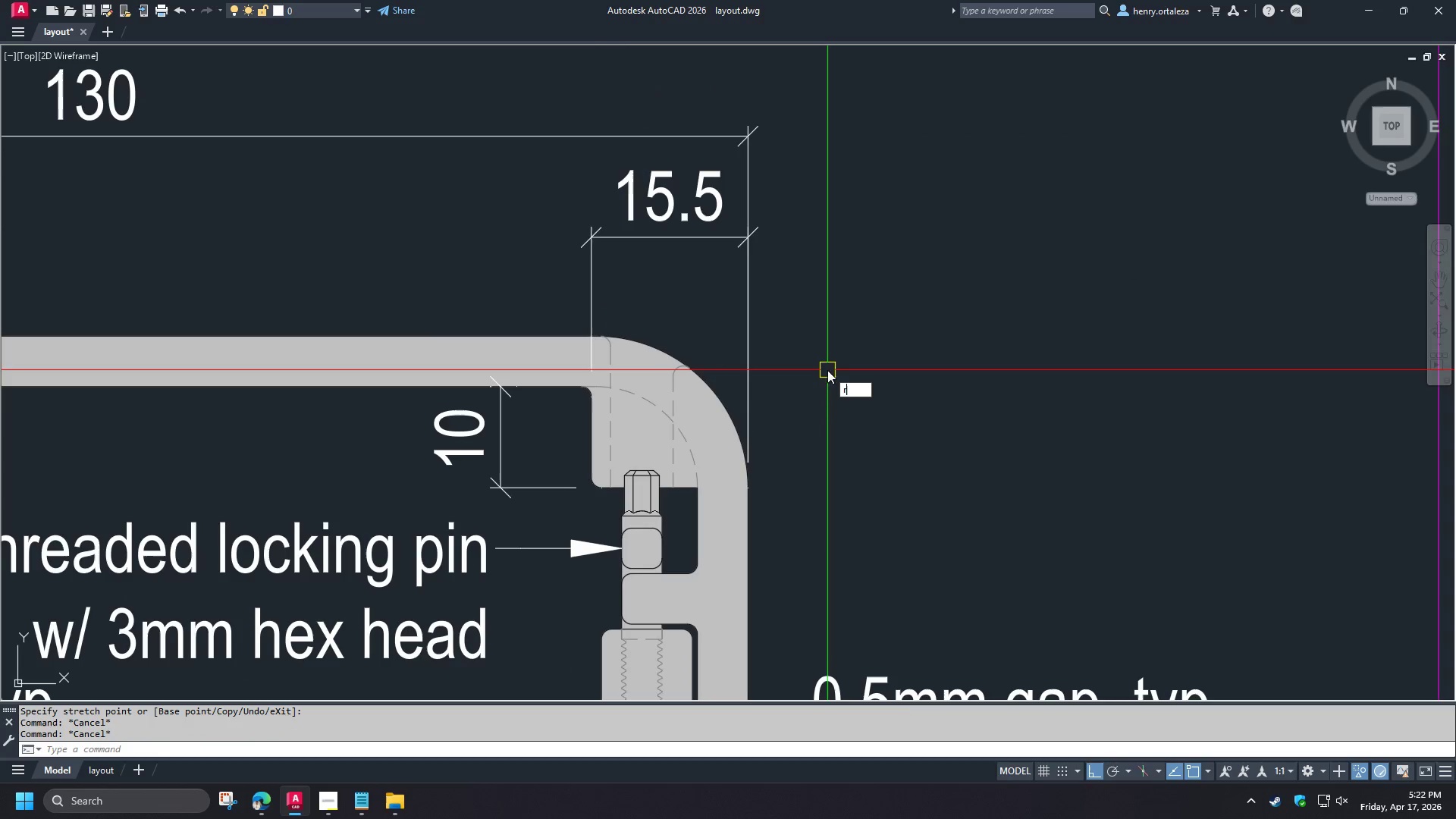 
scroll: coordinate [595, 409], scroll_direction: down, amount: 1.0
 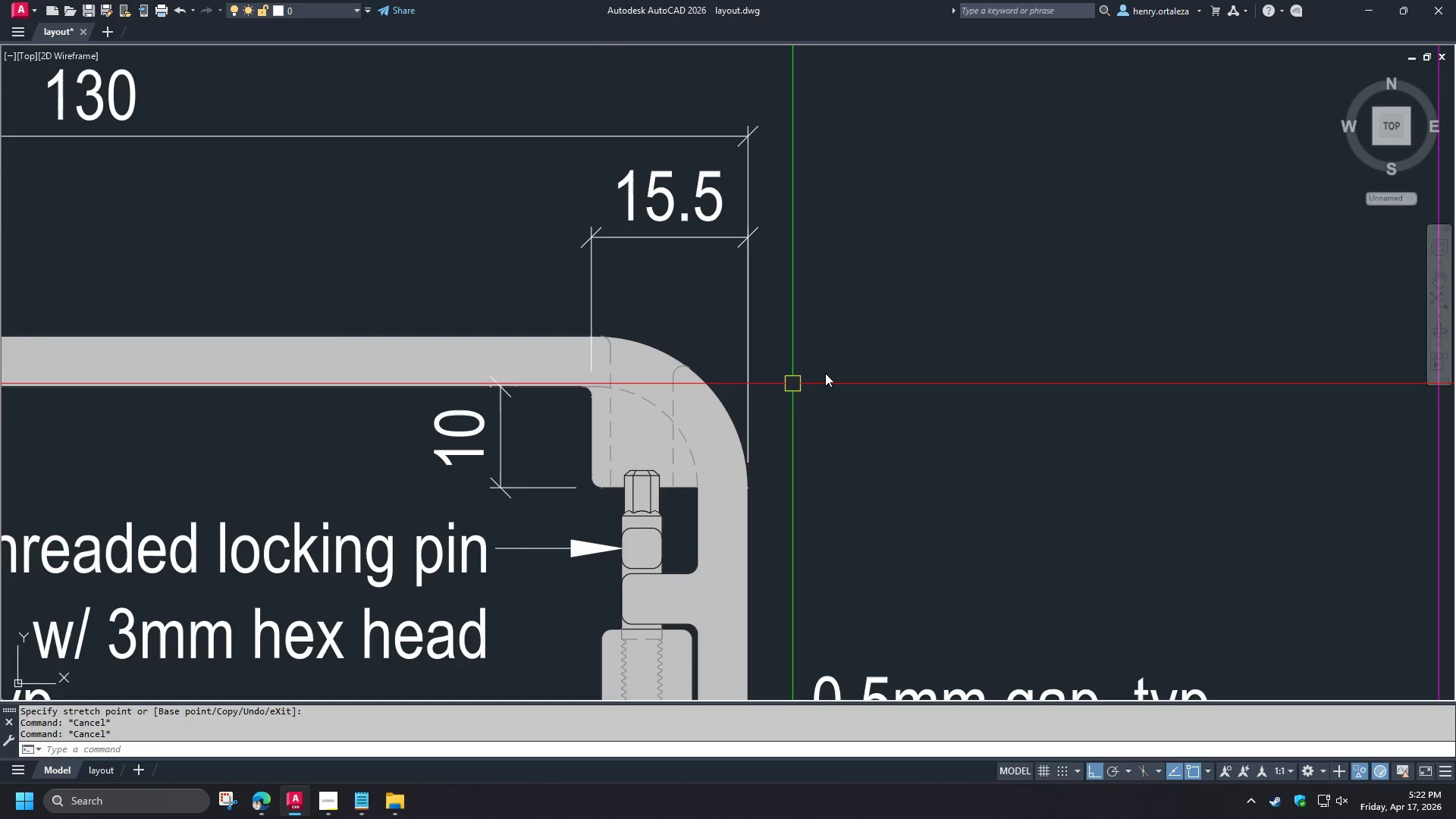 
key(E)
 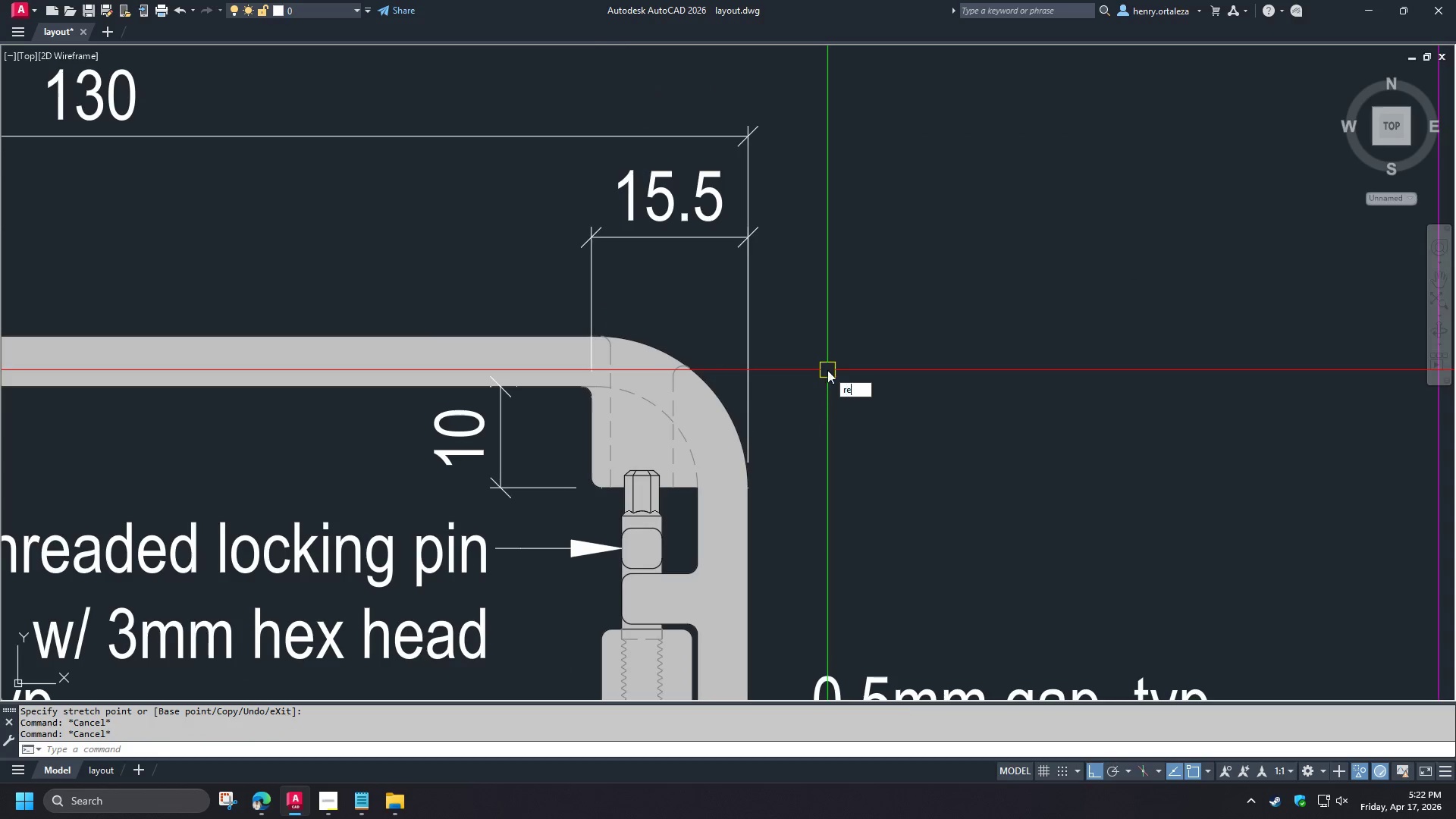 
key(Space)
 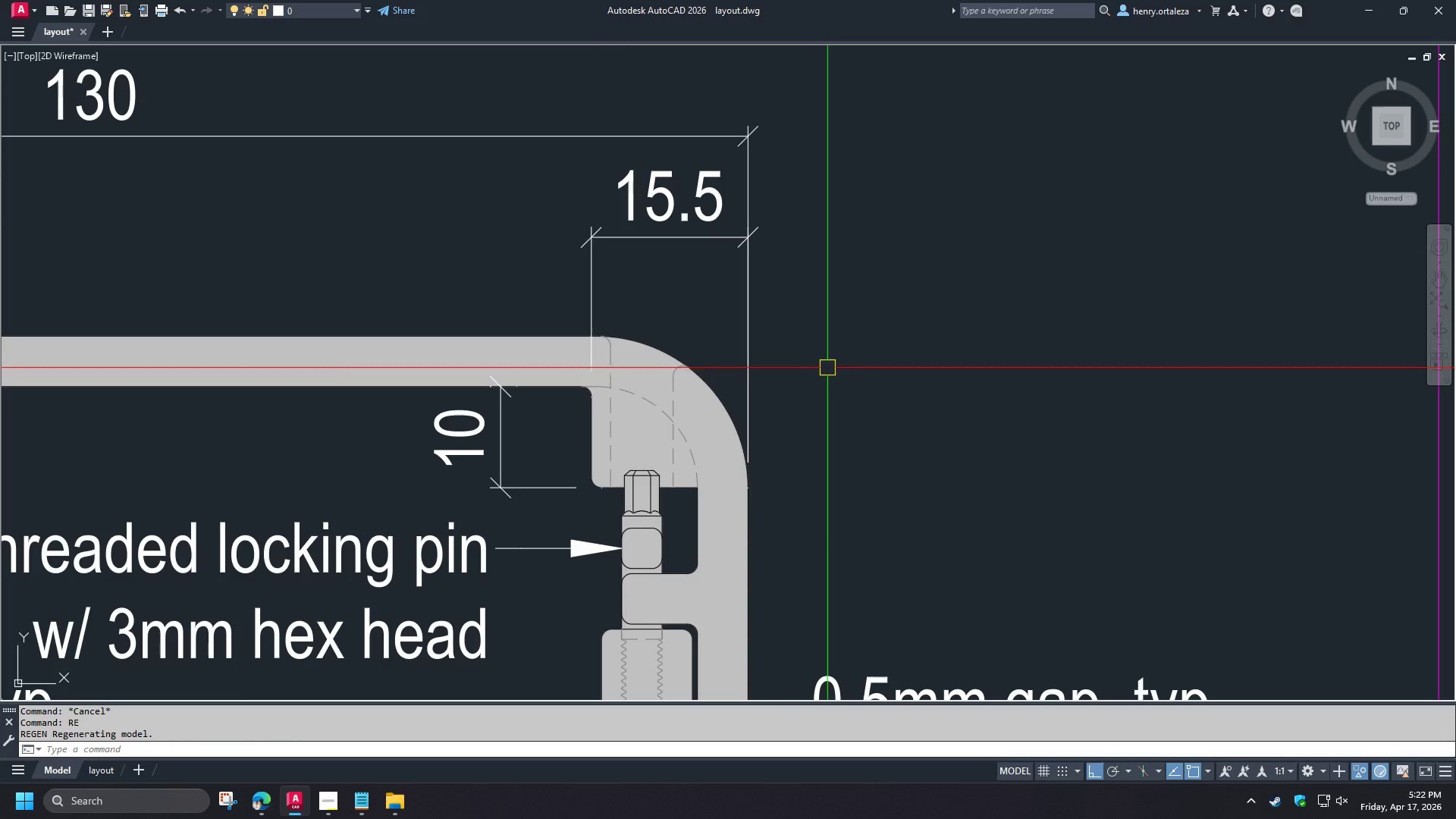 
scroll: coordinate [846, 347], scroll_direction: down, amount: 2.0
 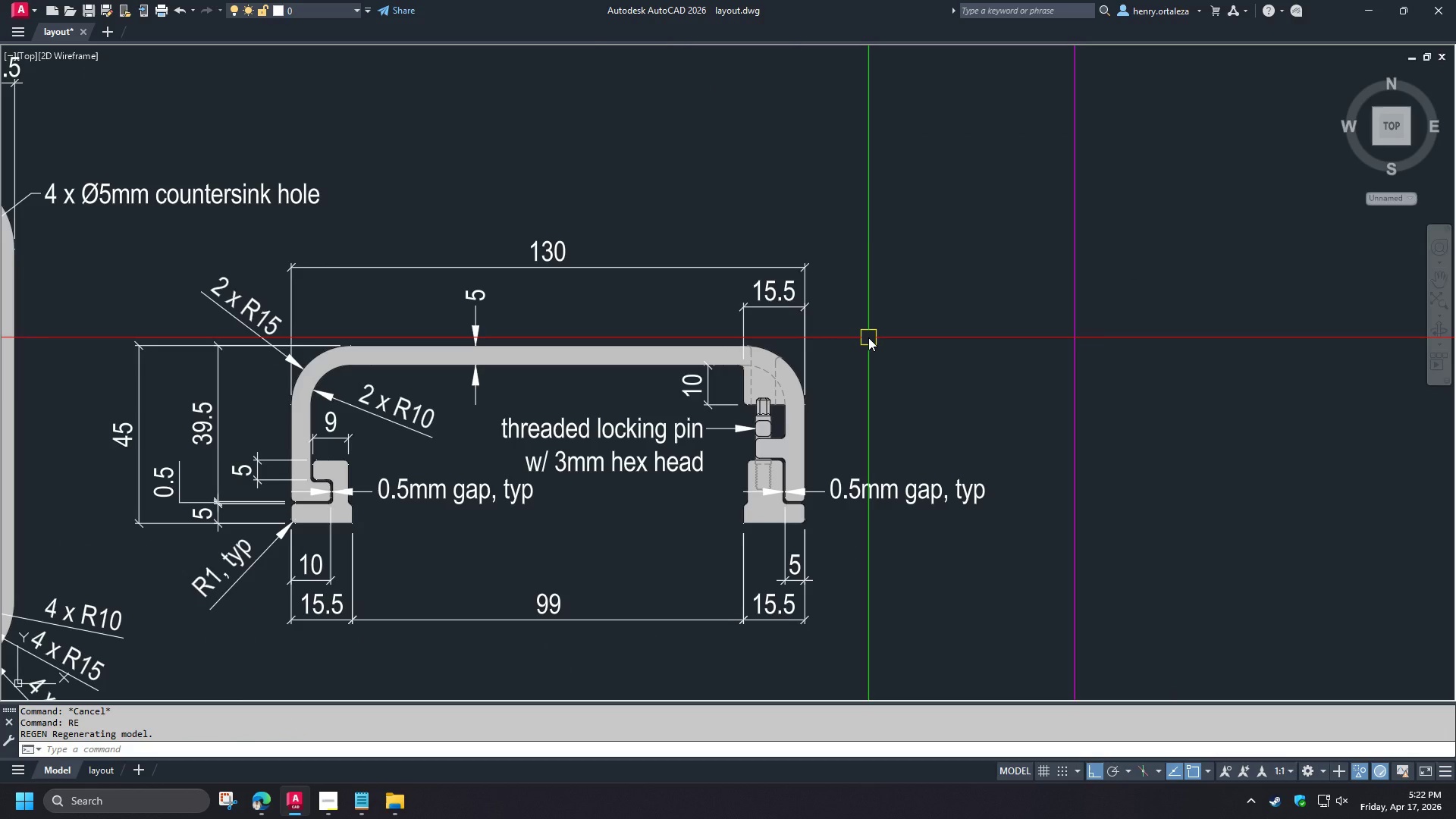 
type(re )
 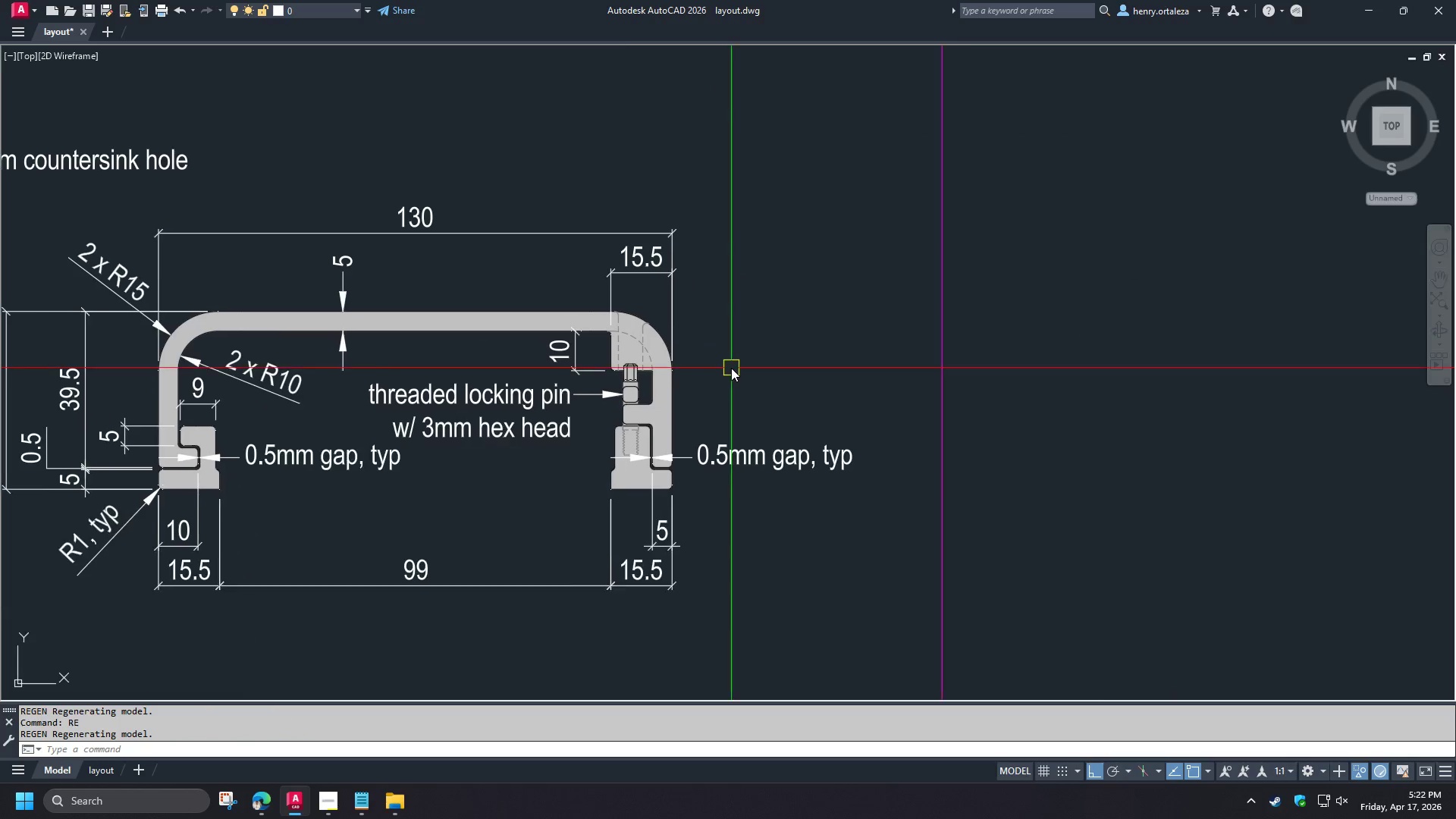 
scroll: coordinate [678, 524], scroll_direction: up, amount: 2.0
 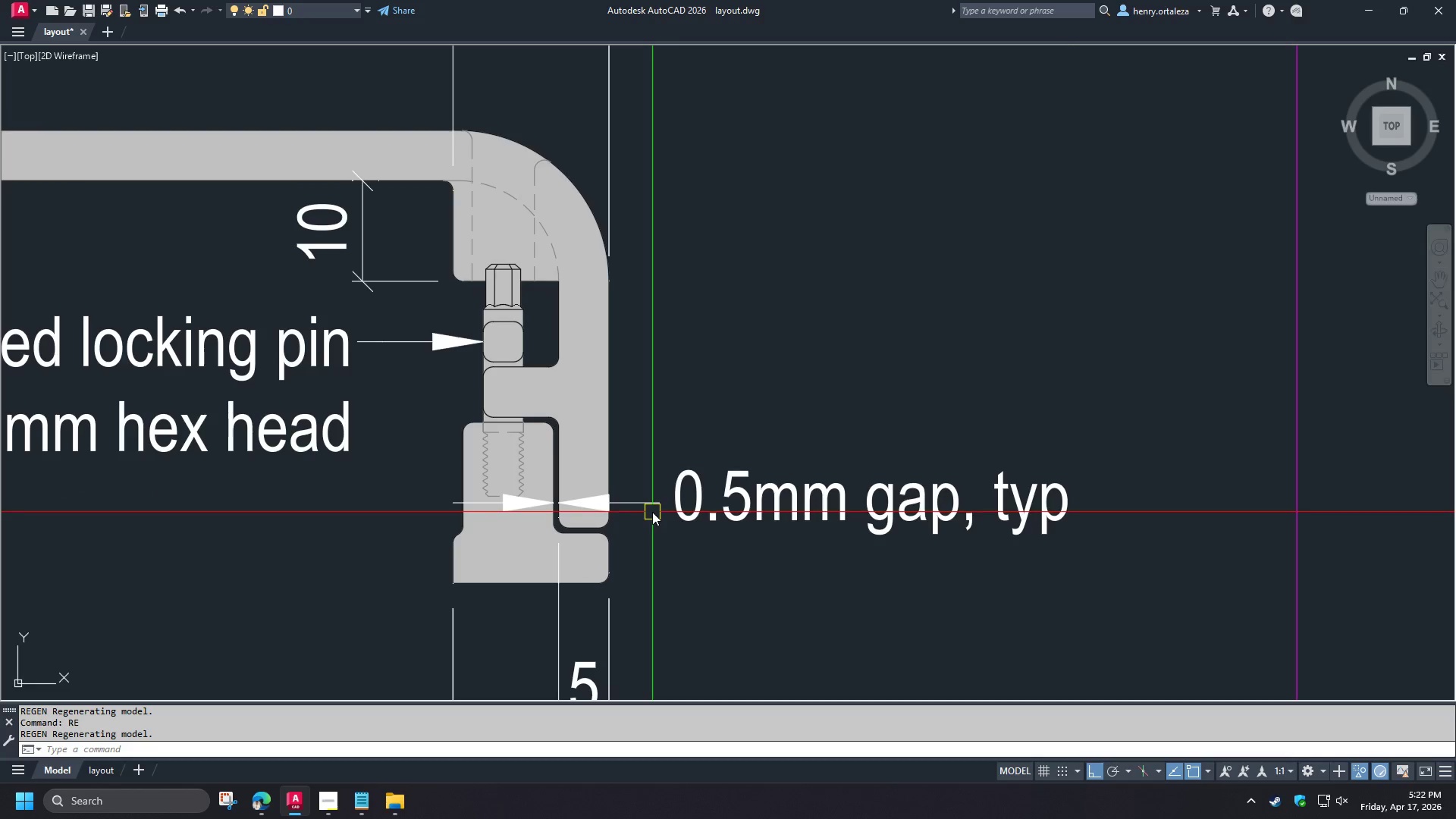 
left_click([652, 512])
 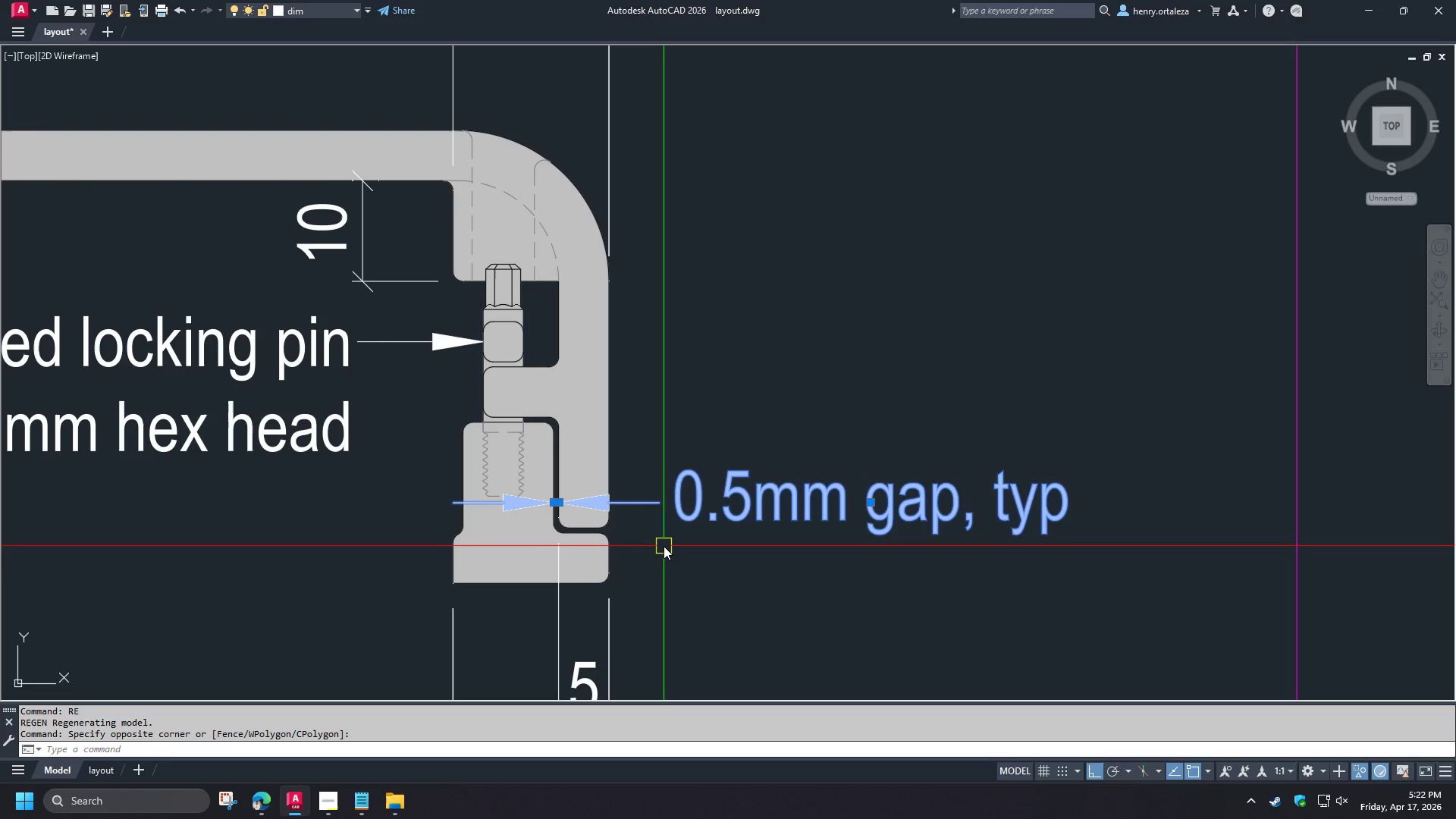 
key(M)
 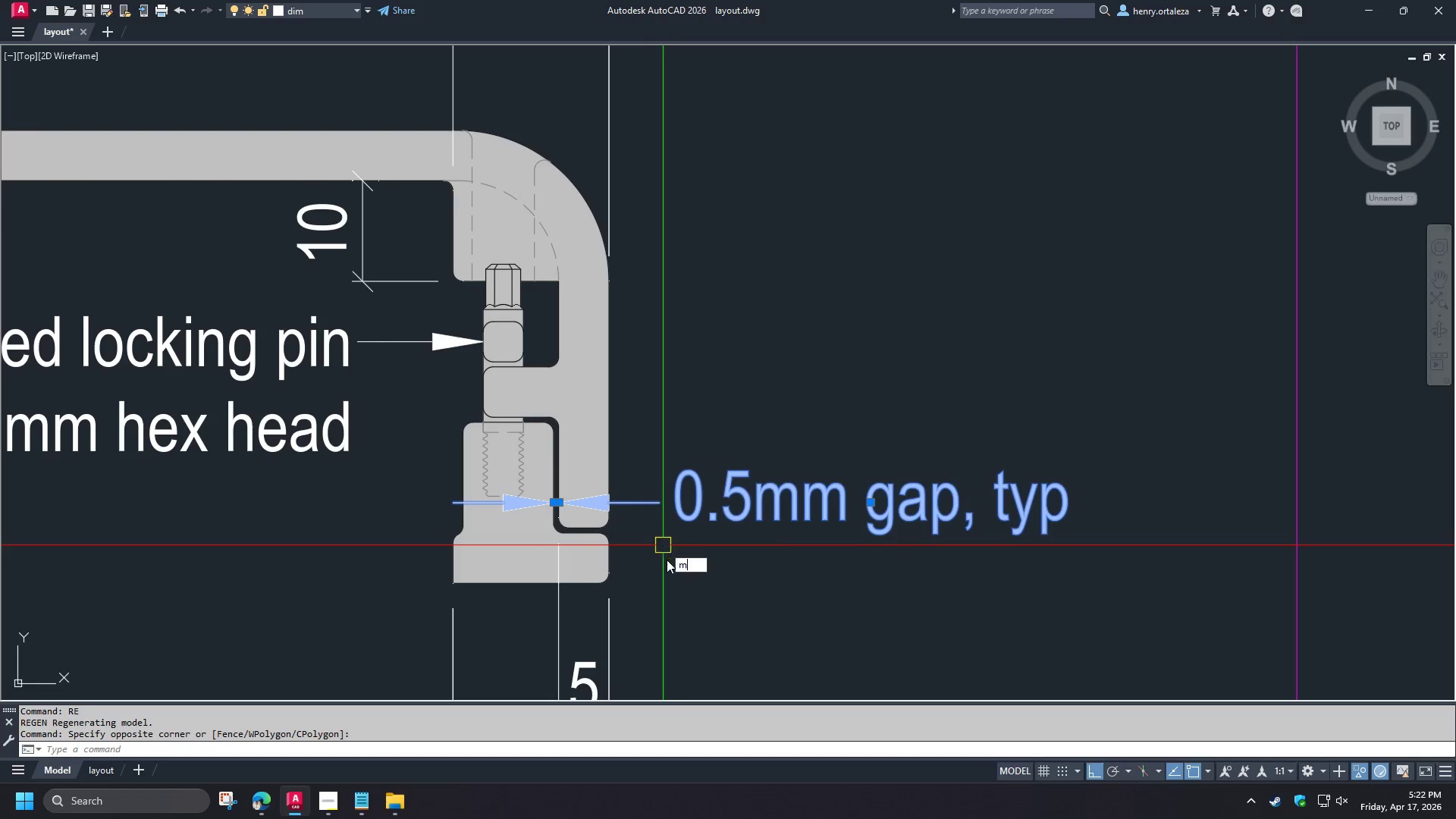 
key(Space)
 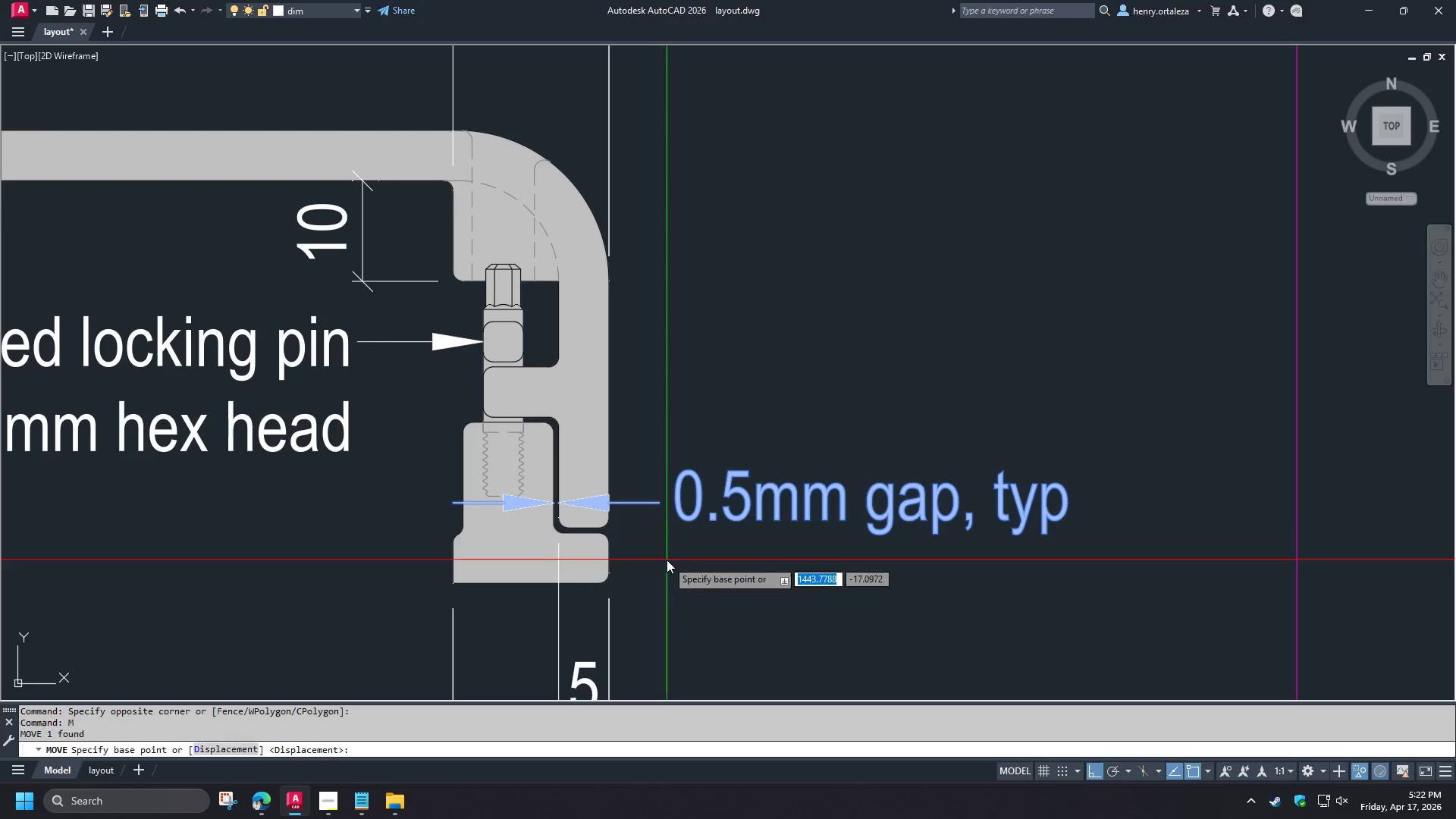 
left_click([667, 560])
 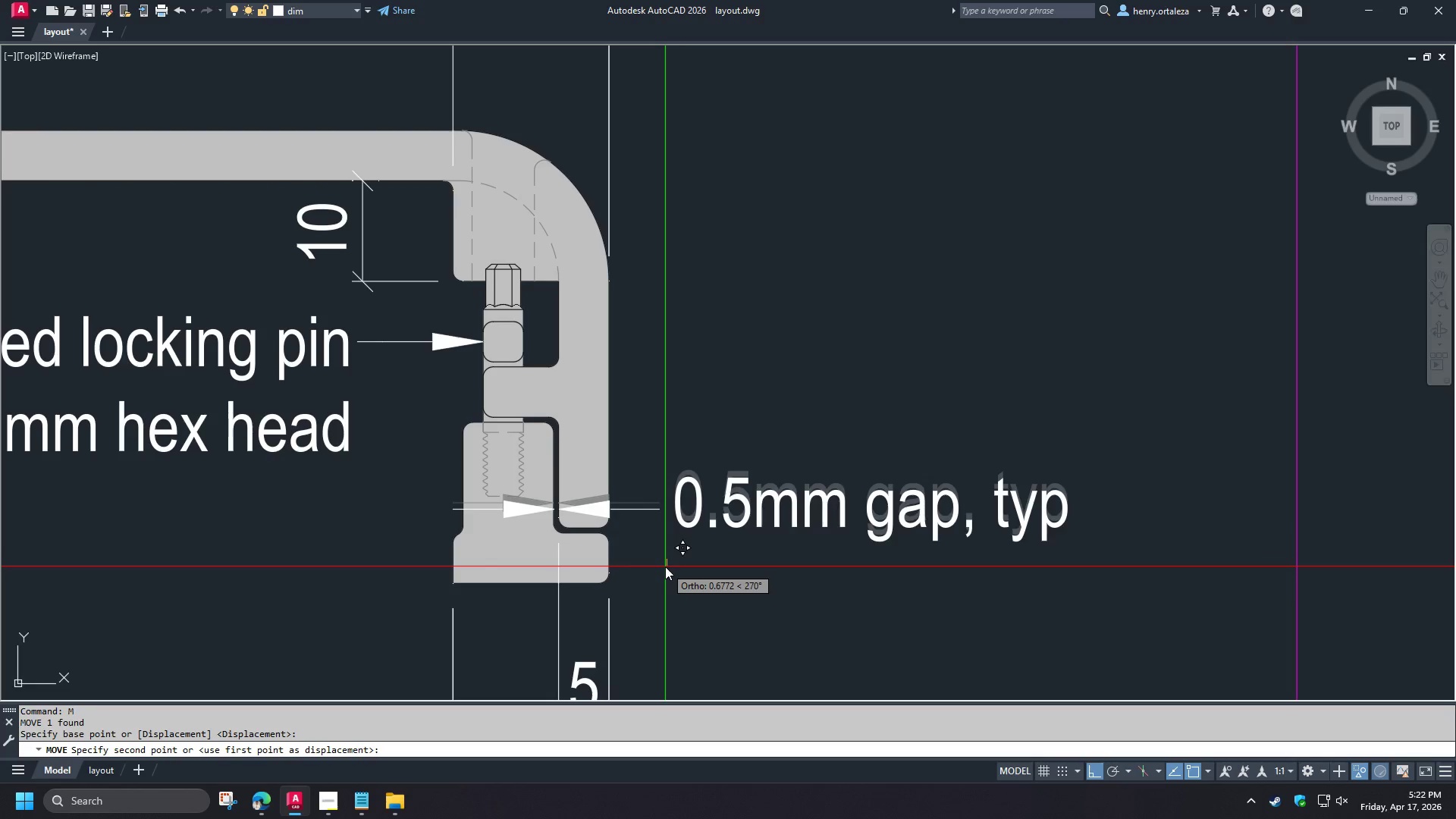 
left_click([664, 566])
 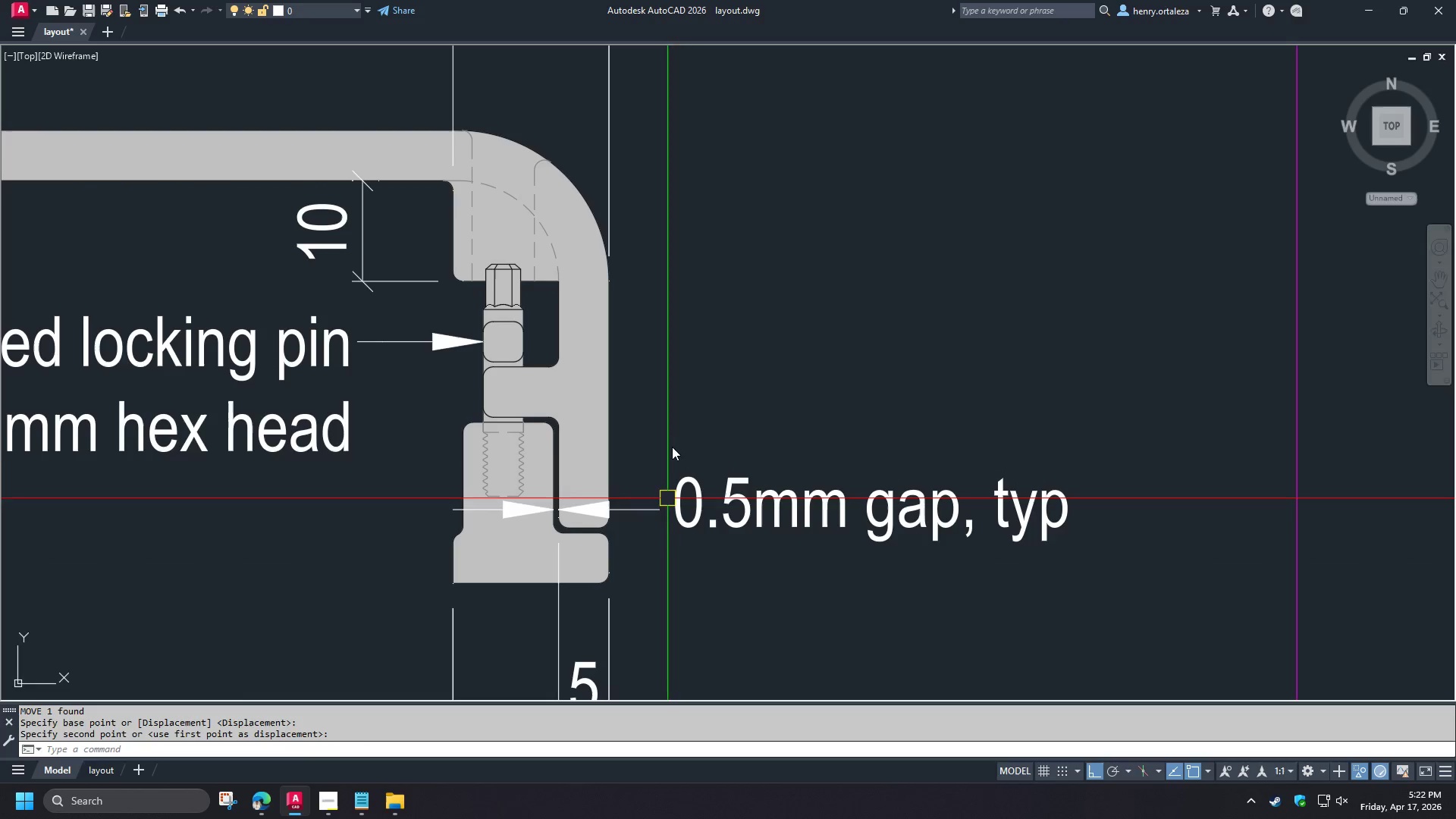 
type(re )
 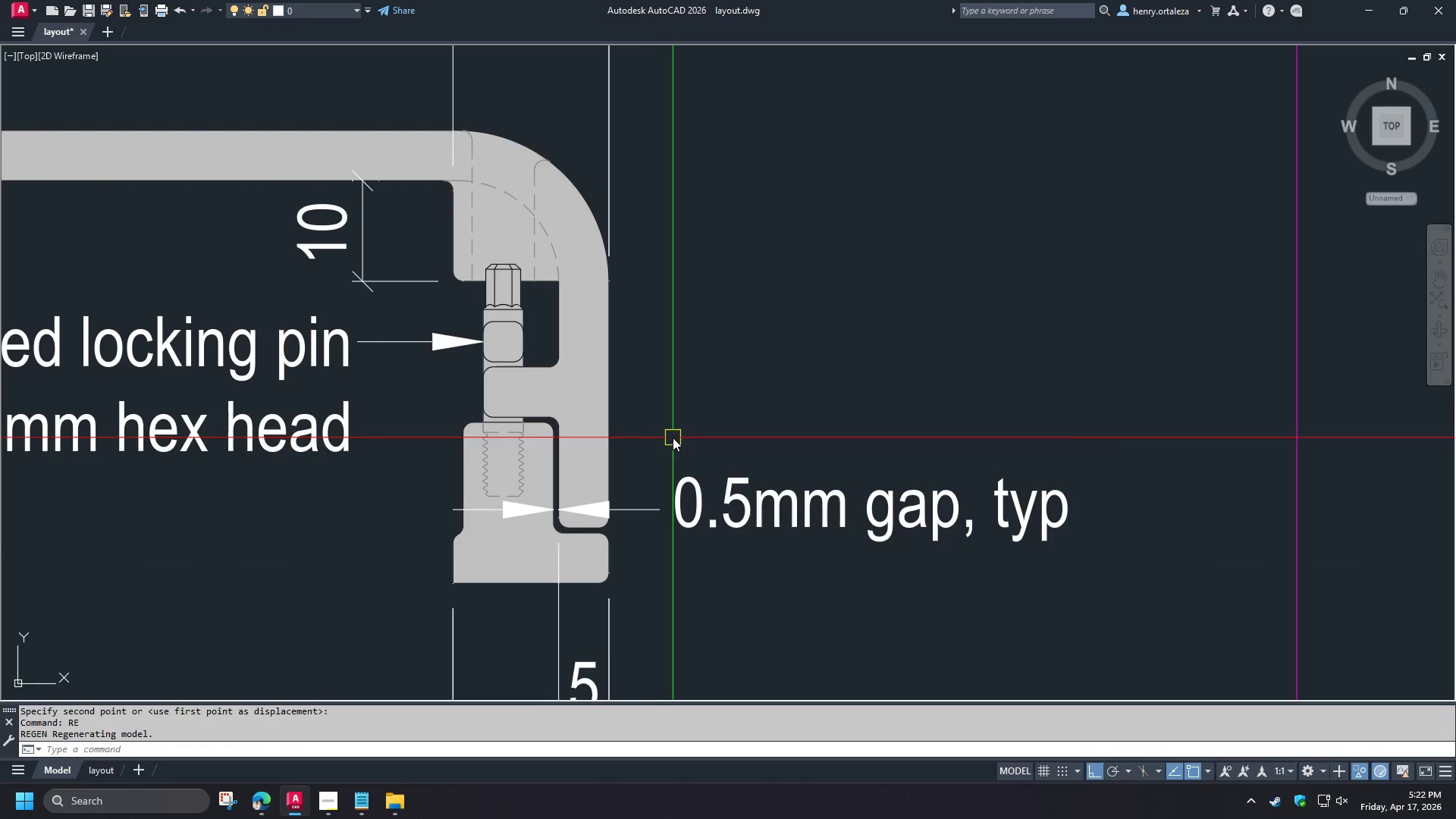 
scroll: coordinate [707, 477], scroll_direction: down, amount: 3.0
 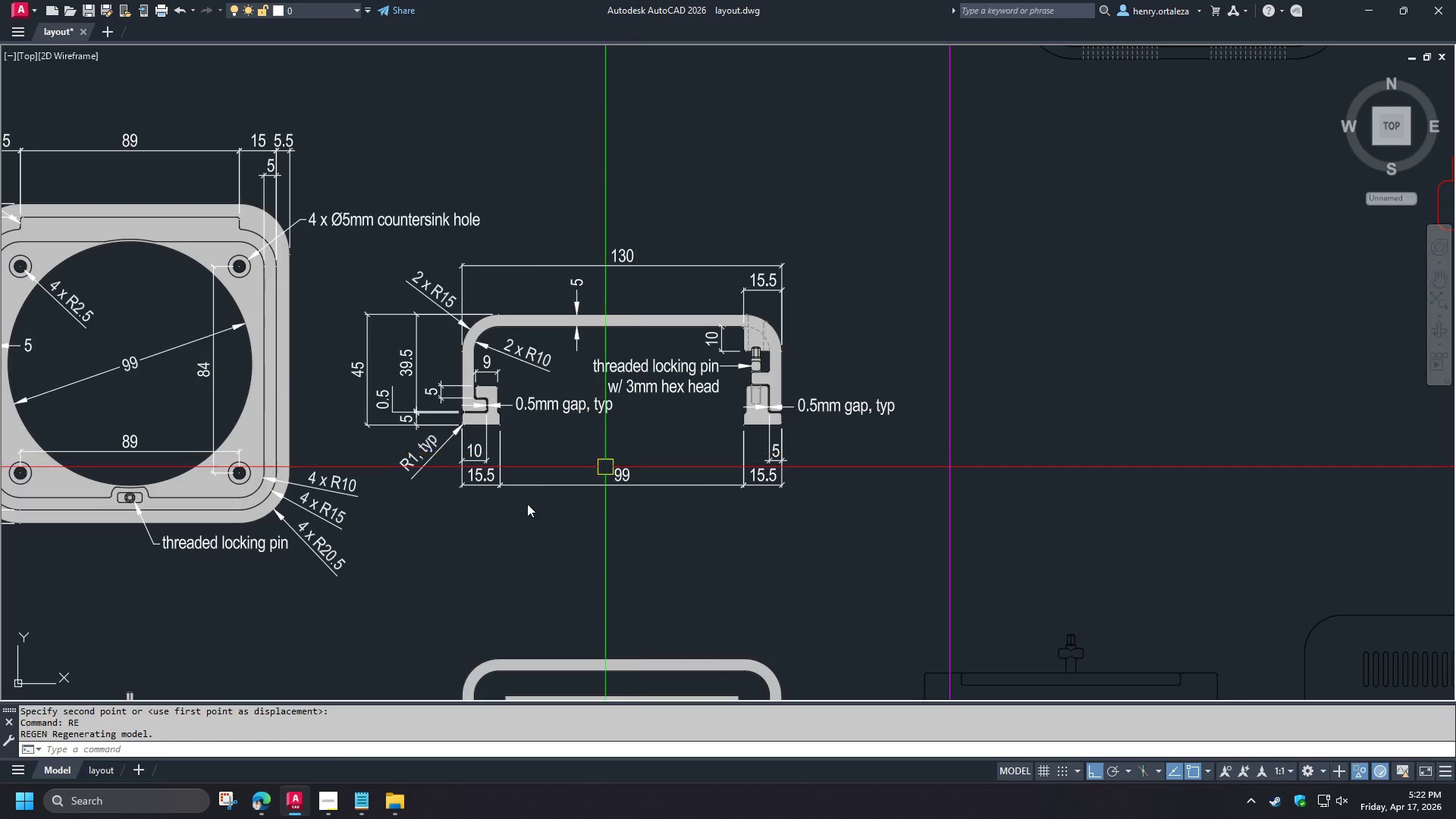 
type(re )
 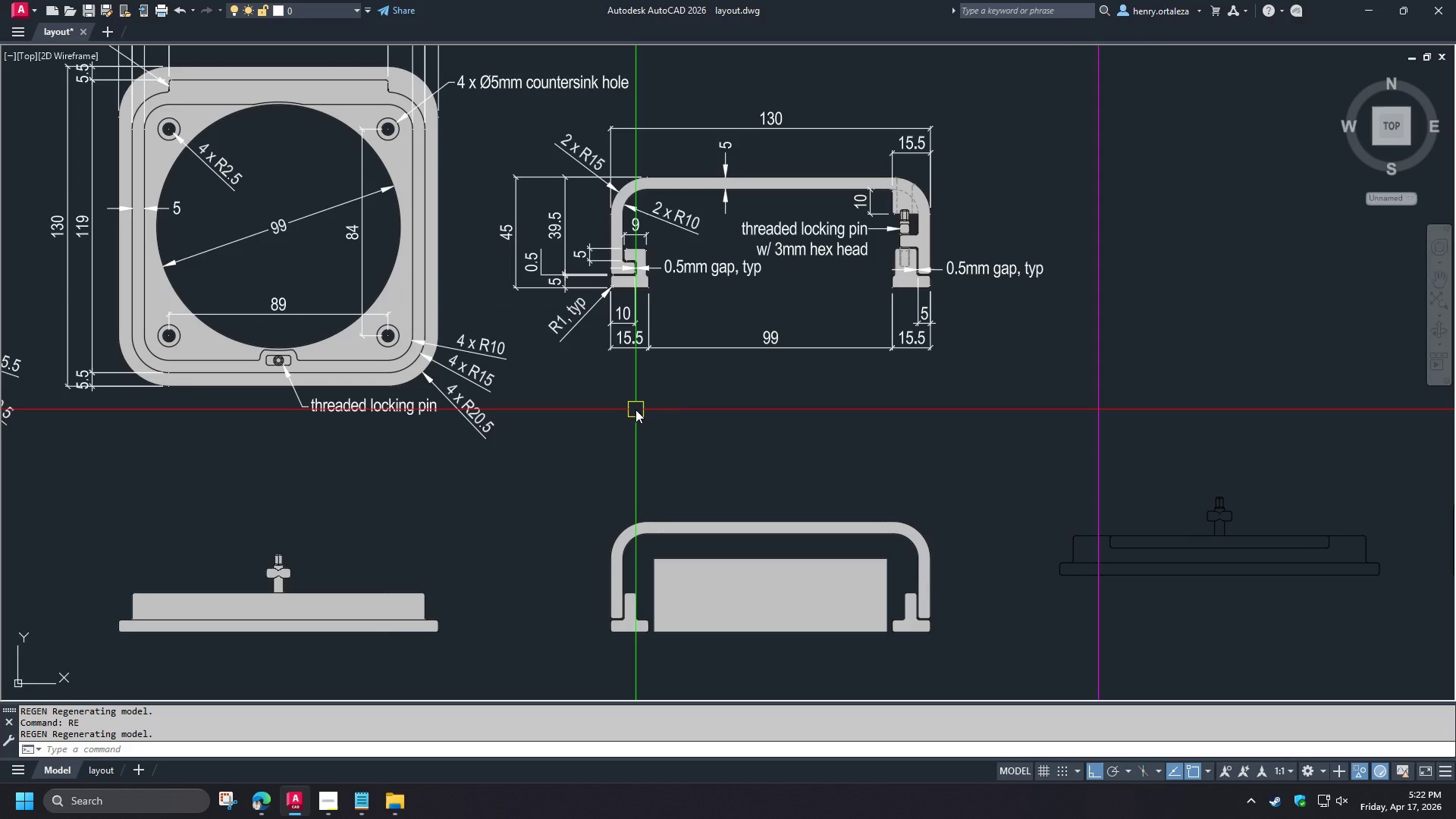 
type(re )
 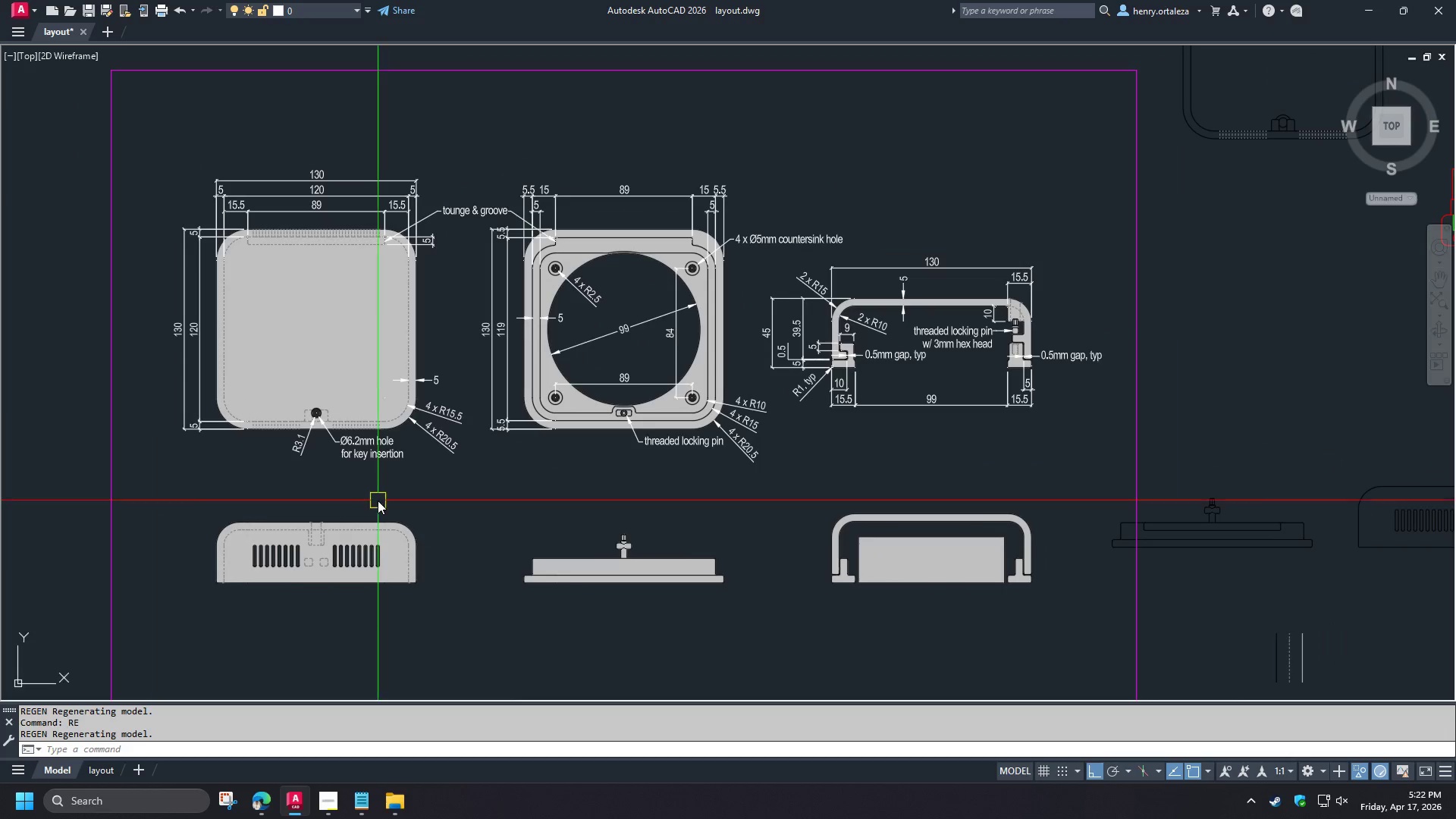 
scroll: coordinate [651, 407], scroll_direction: down, amount: 1.0
 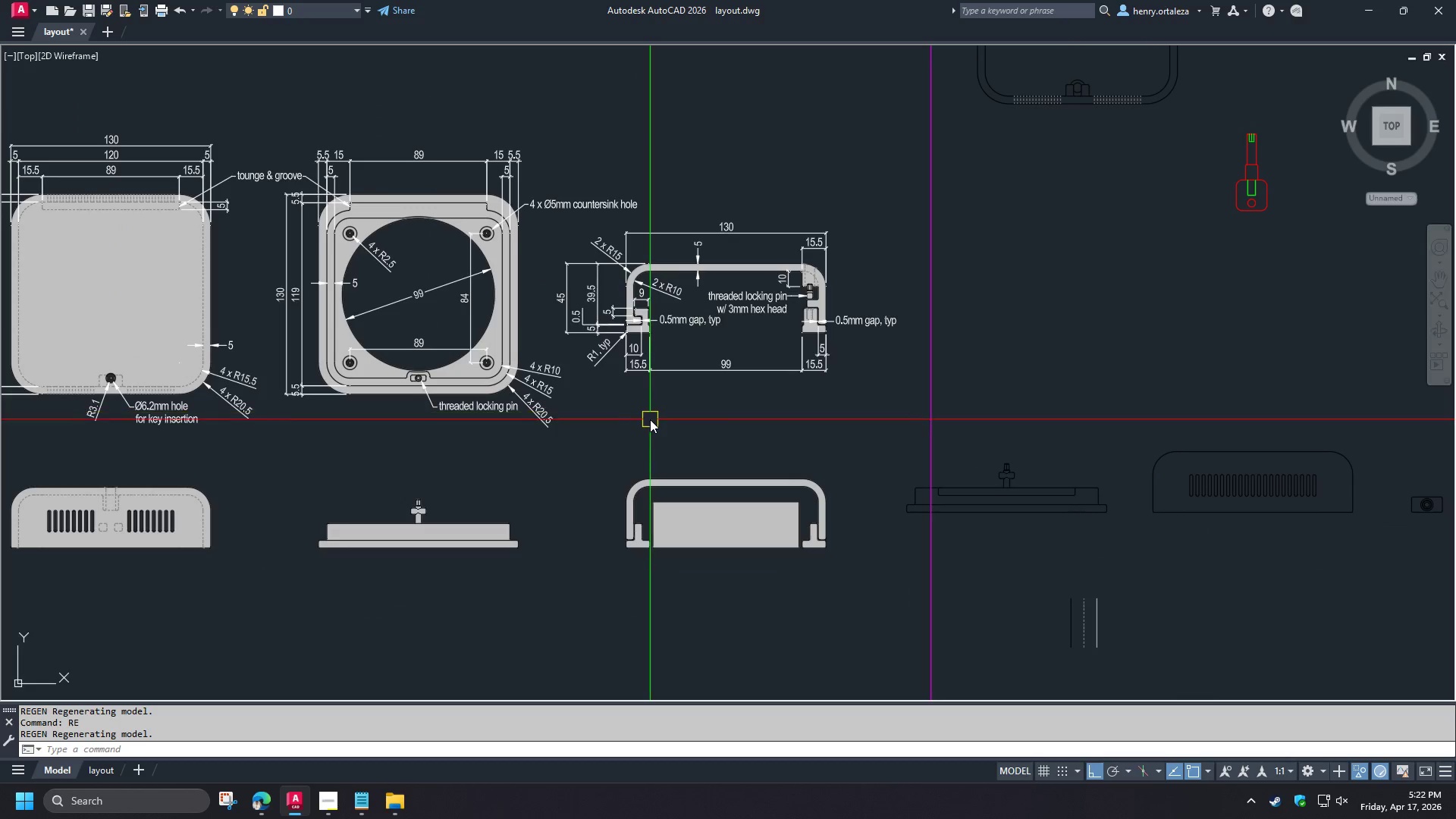 
left_click([24, 133])
 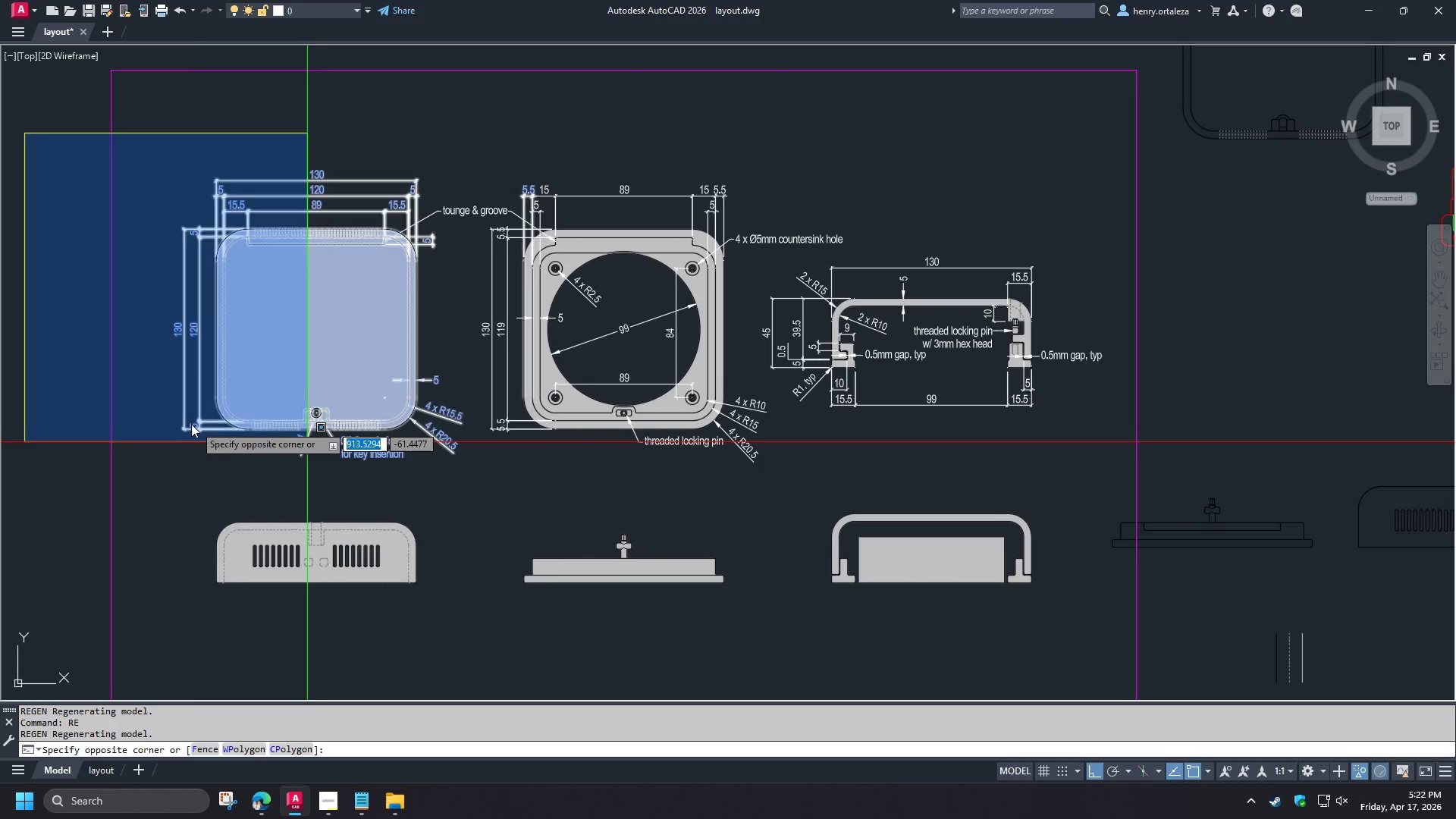 
key(Escape)
key(Escape)
type(re )
 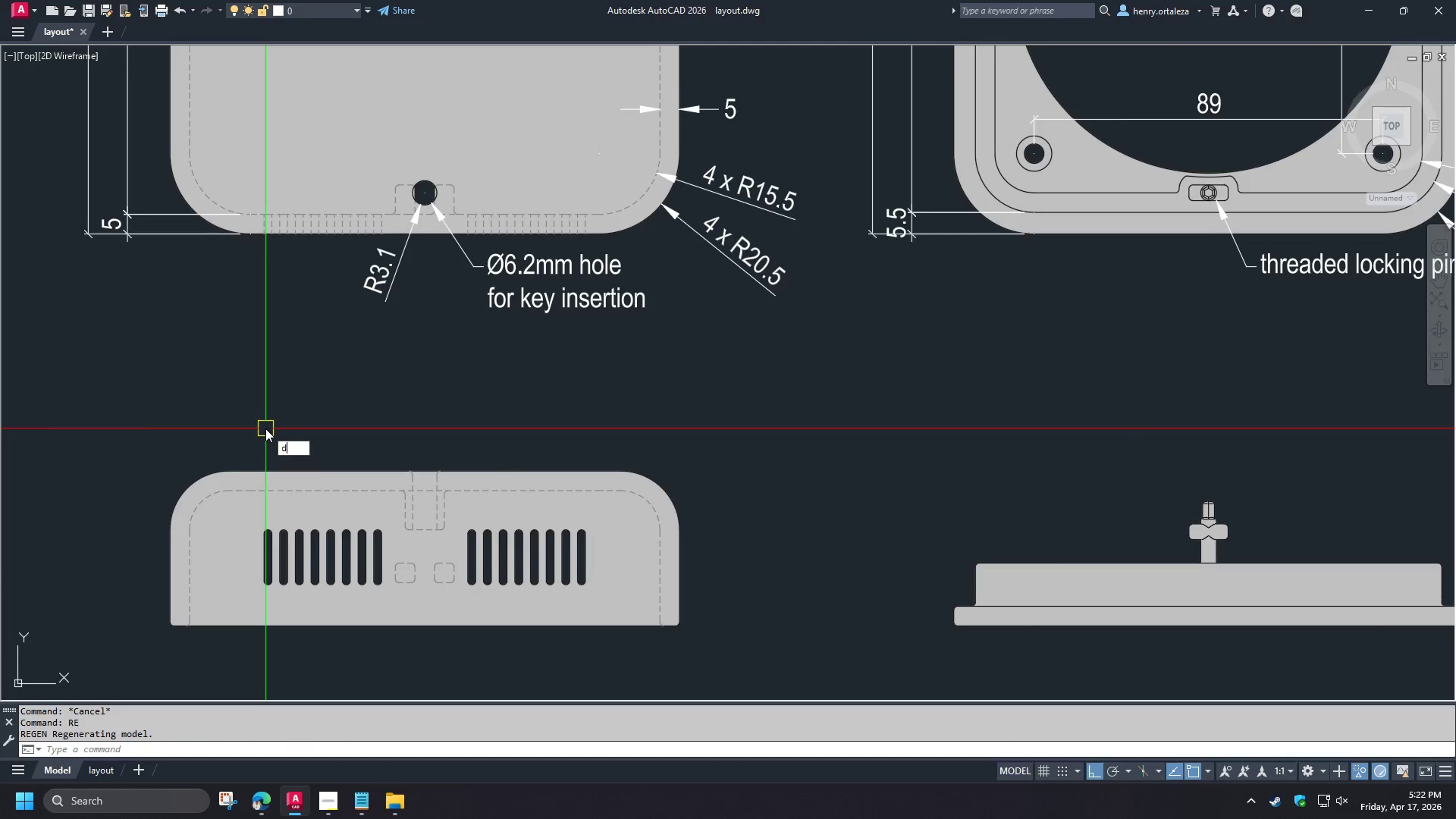 
scroll: coordinate [265, 428], scroll_direction: up, amount: 2.0
 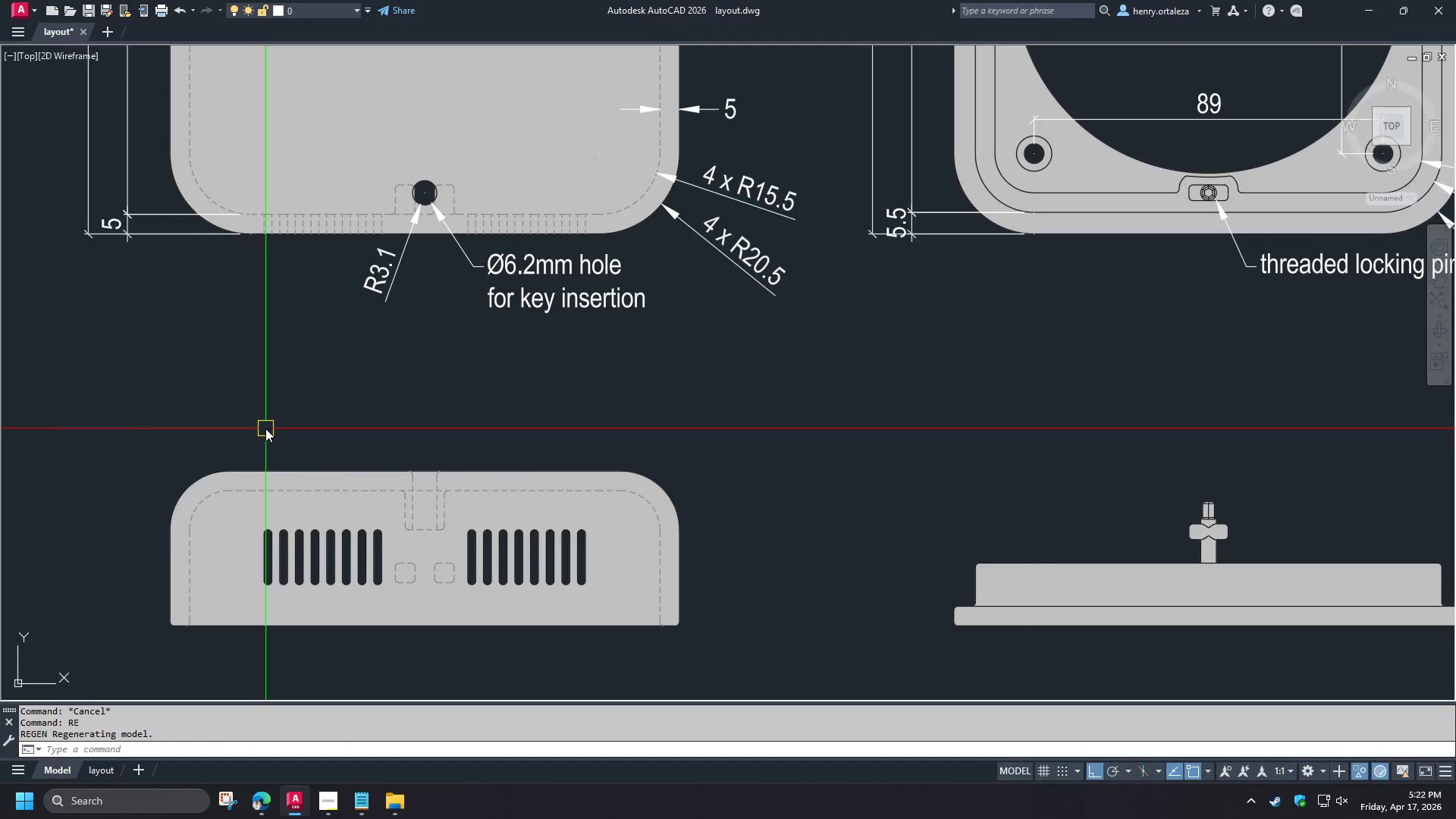 
key(D)
 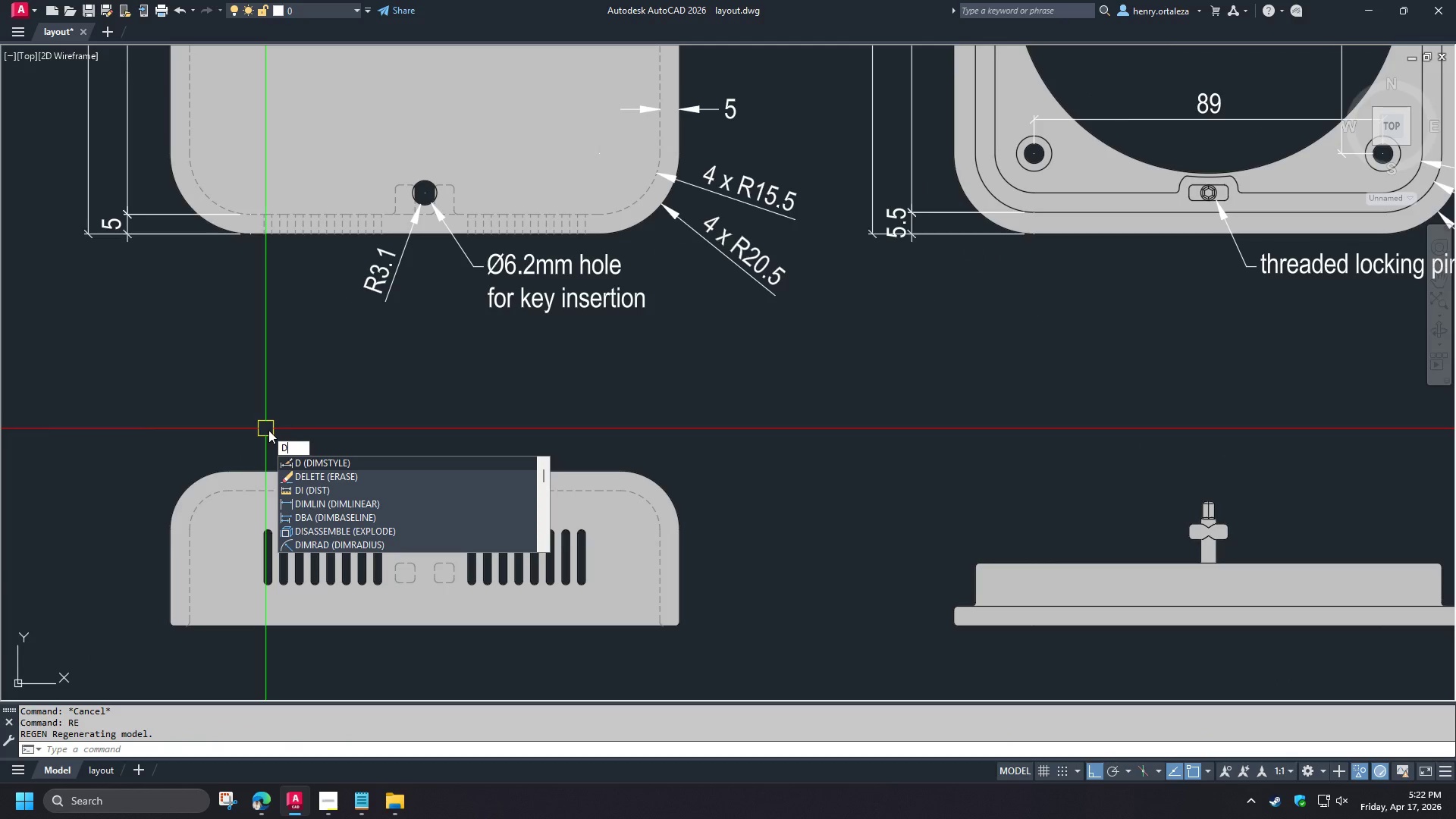 
type(li )
 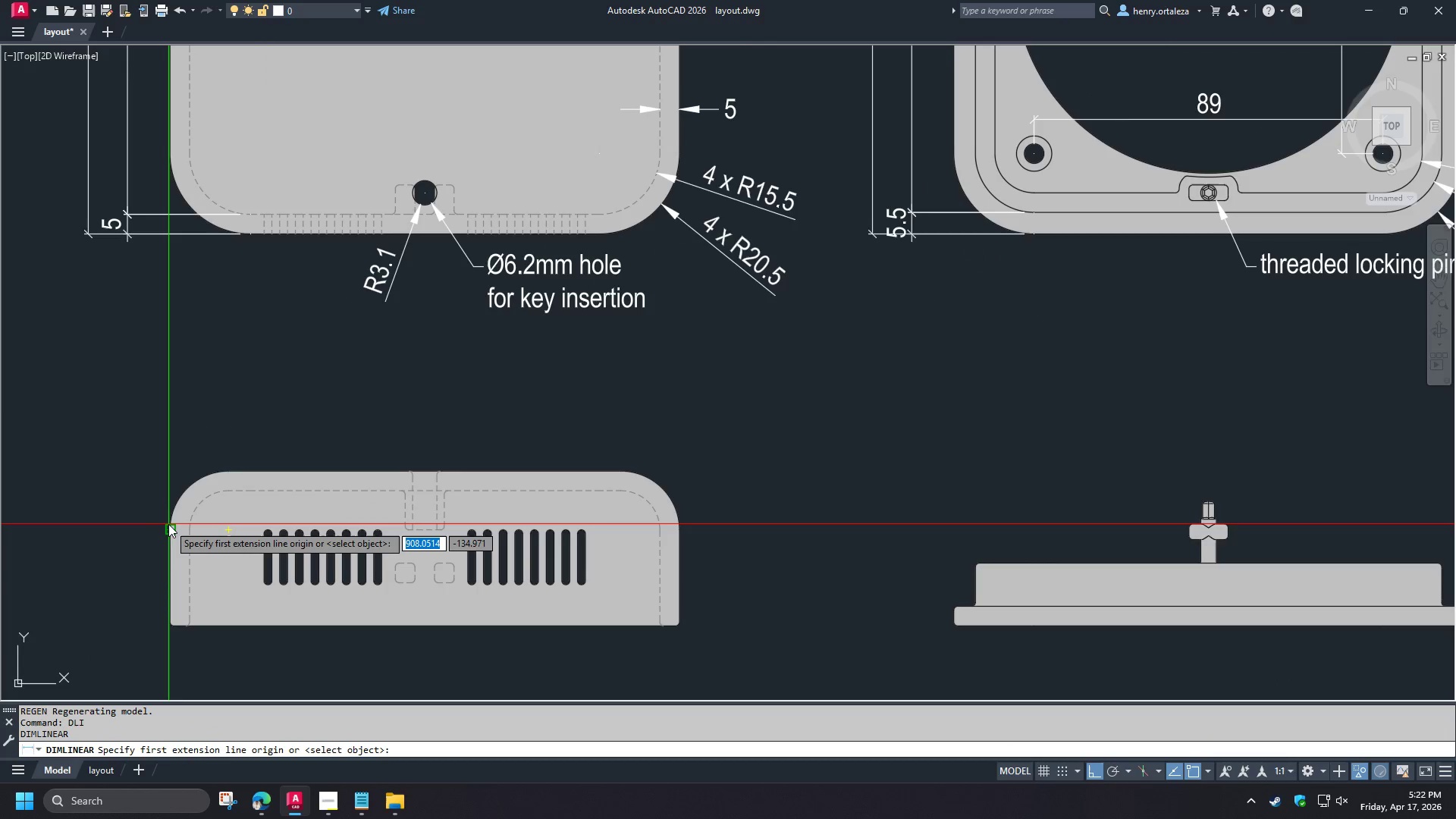 
left_click([168, 524])
 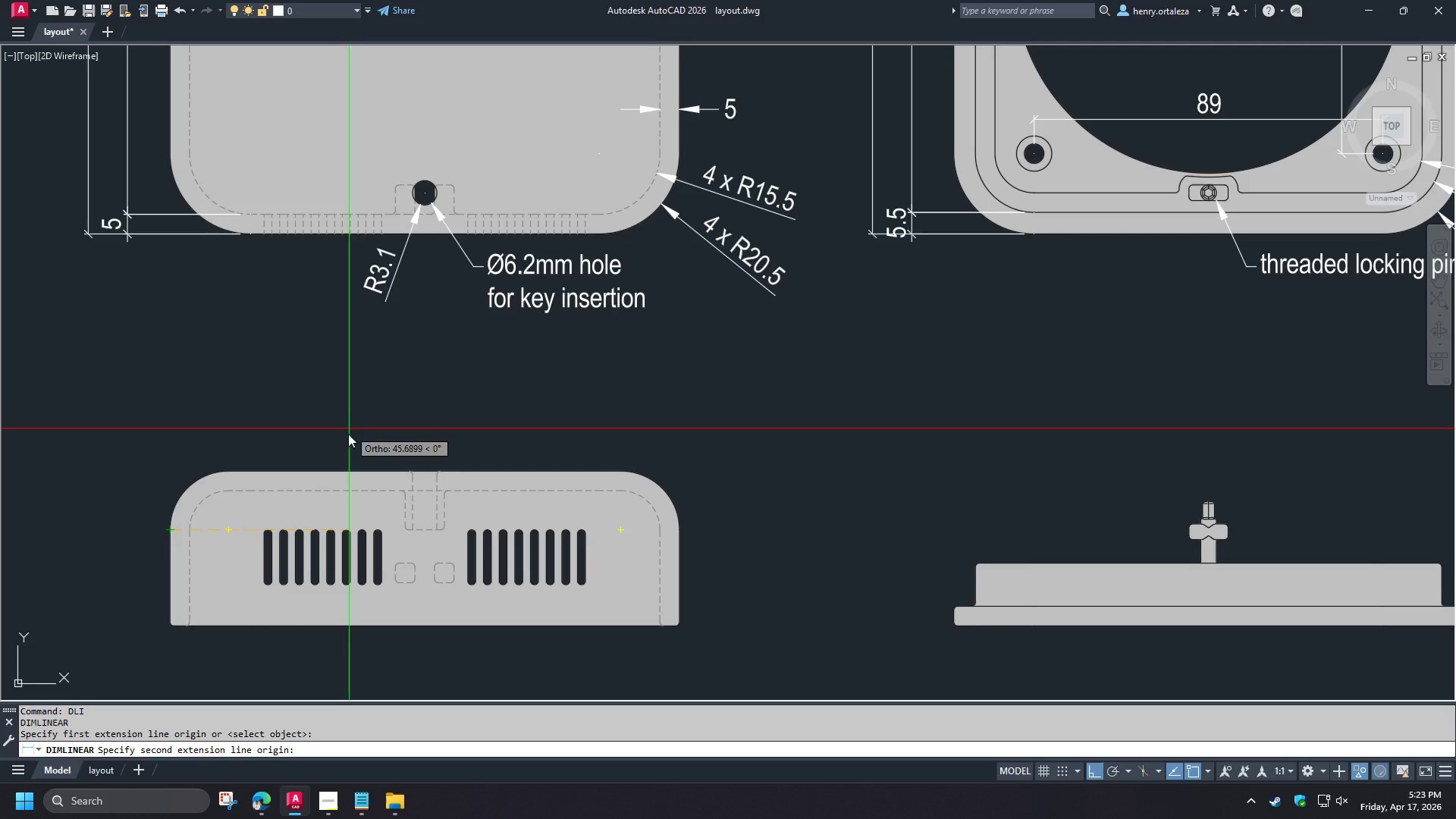 
wait(11.67)
 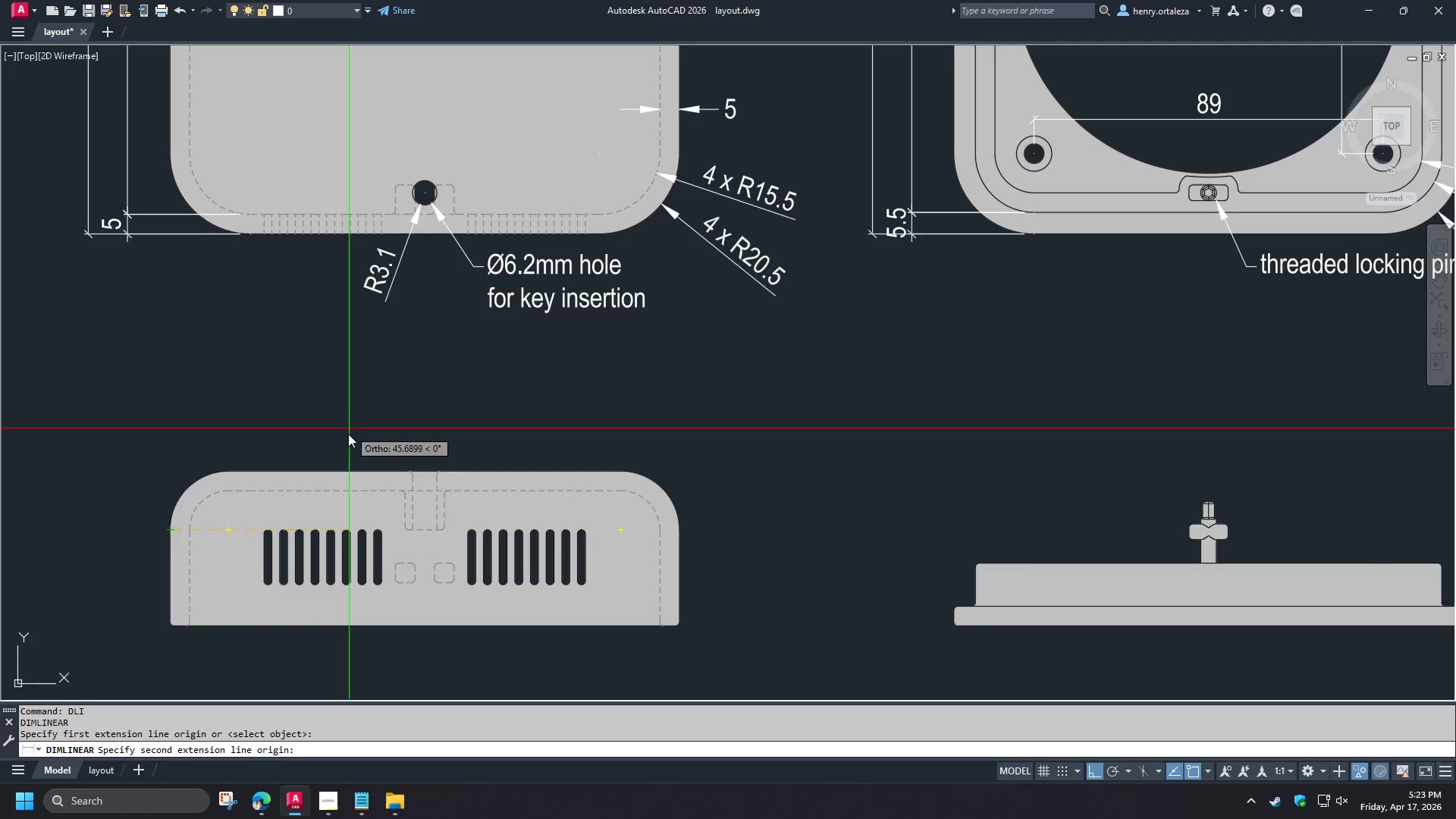 
key(Escape)
 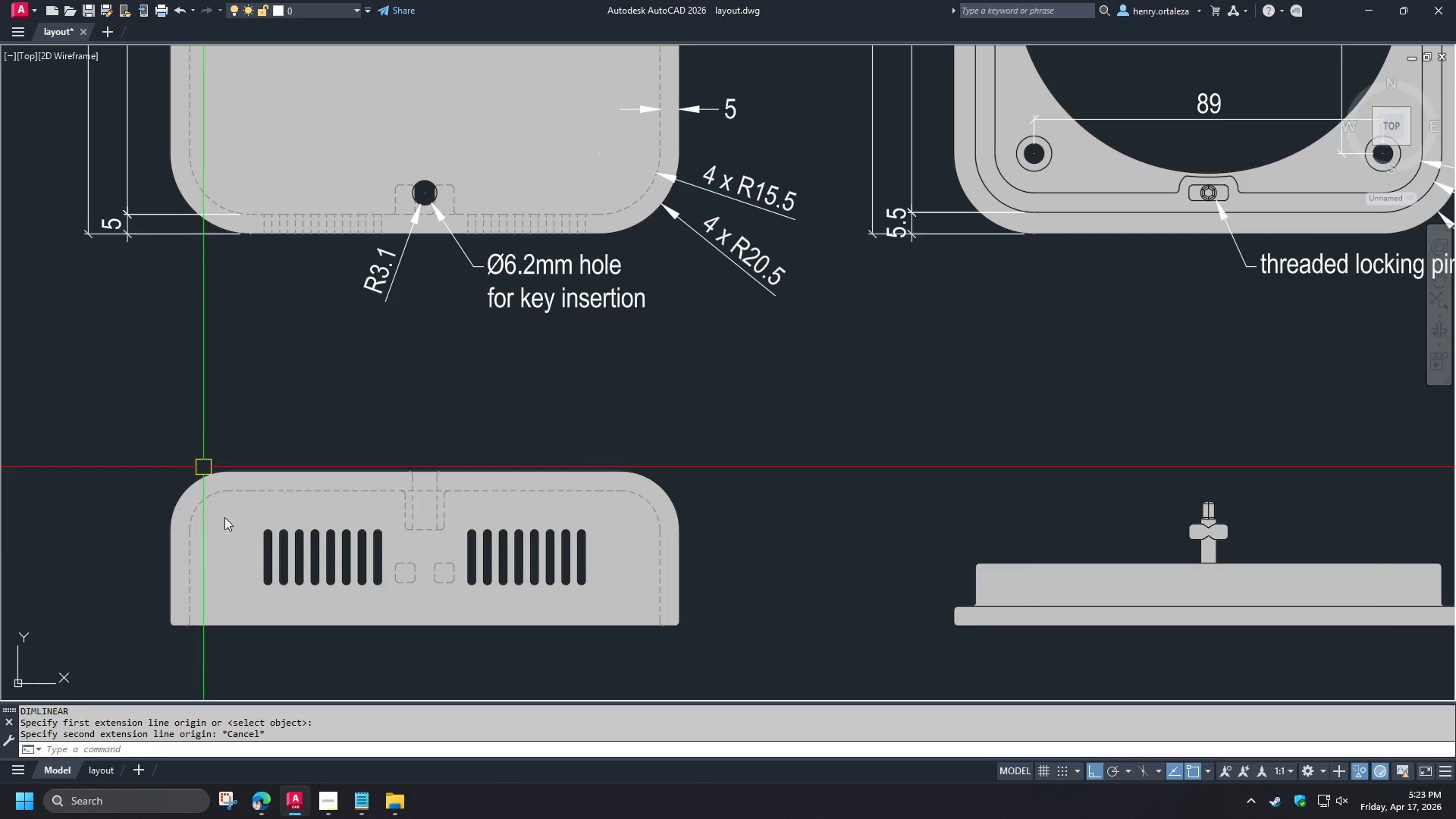 
key(Space)
 